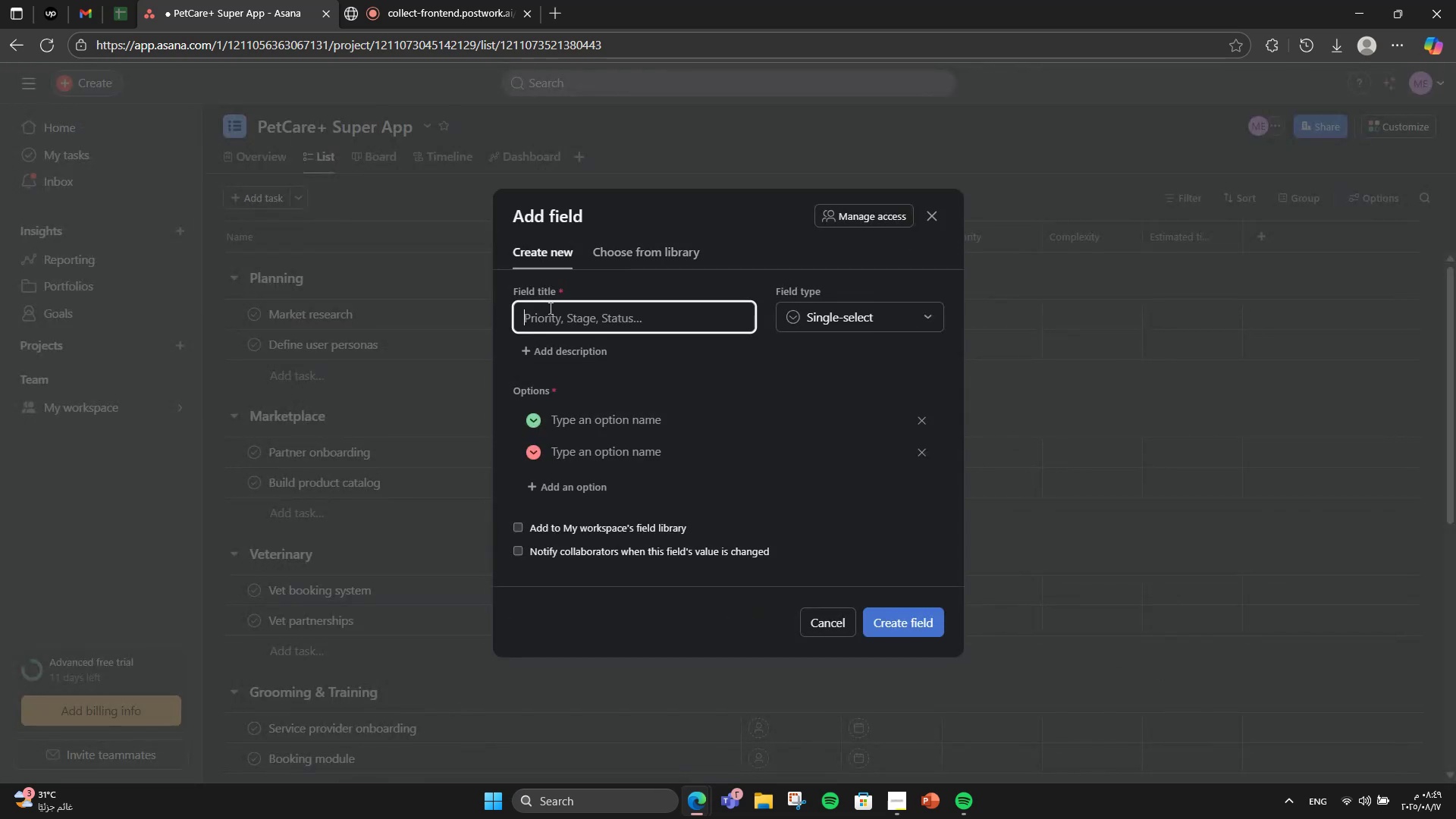 
type(Assigned To)
 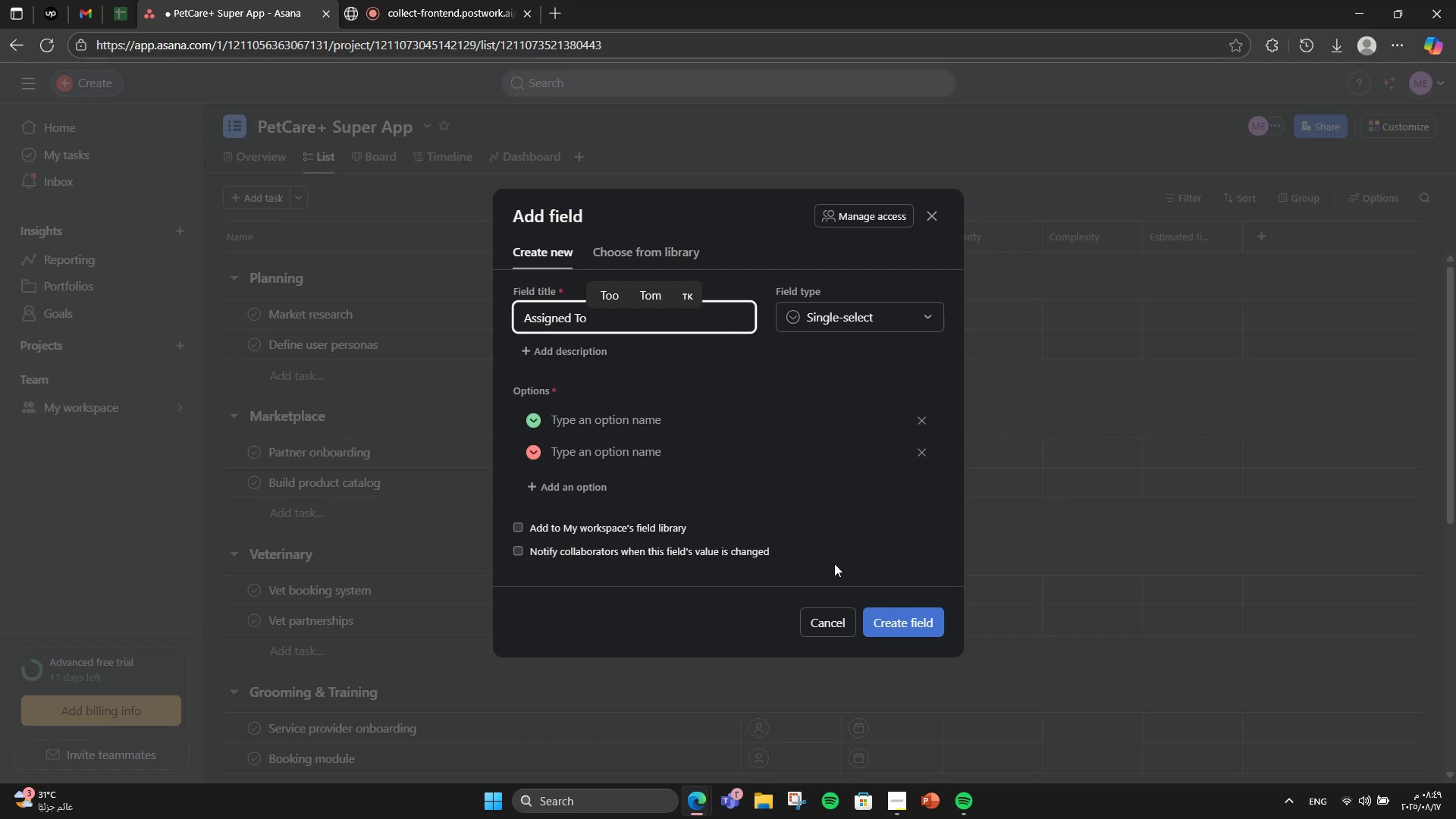 
left_click([876, 328])
 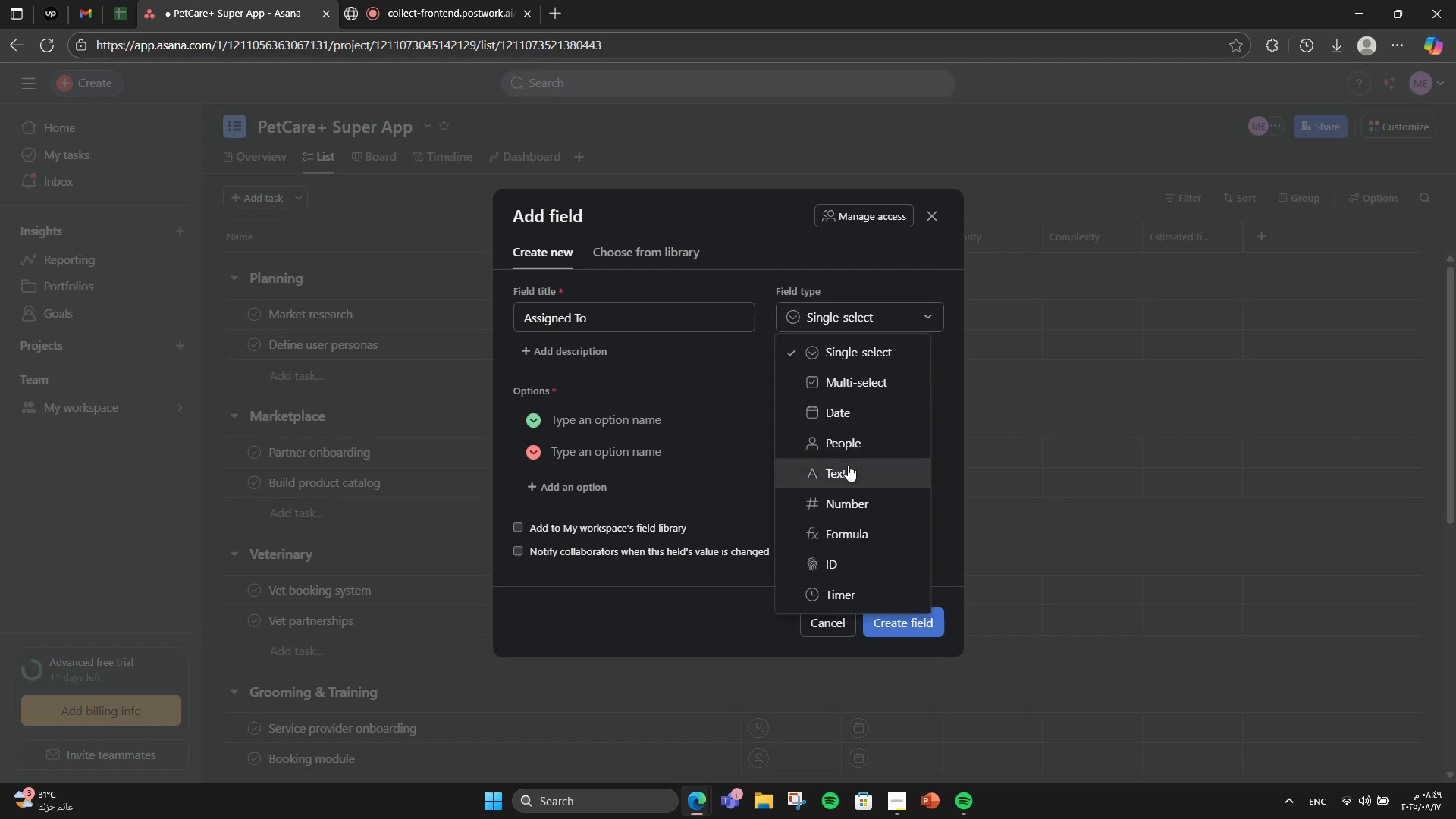 
left_click([846, 472])
 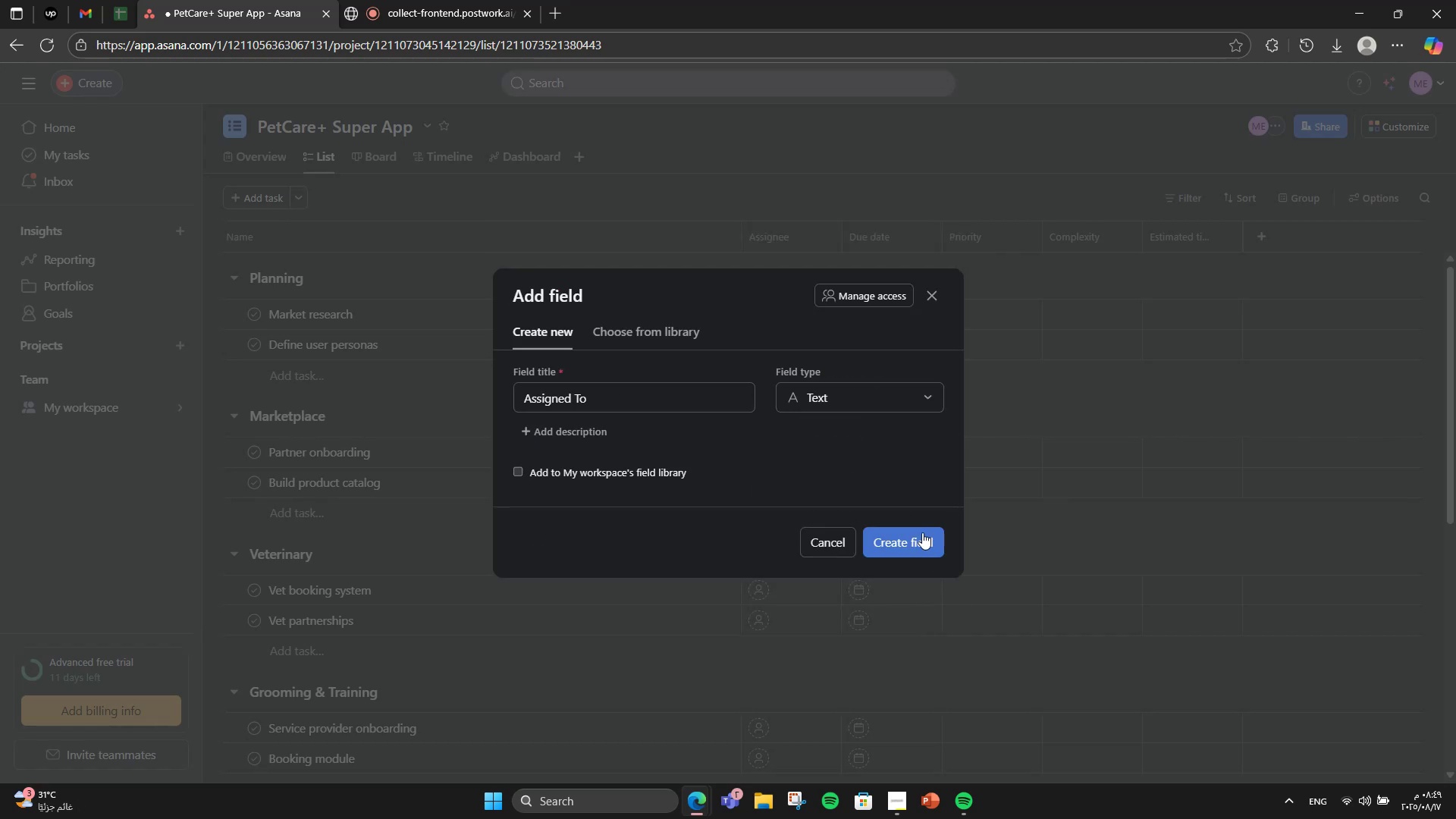 
left_click([921, 523])
 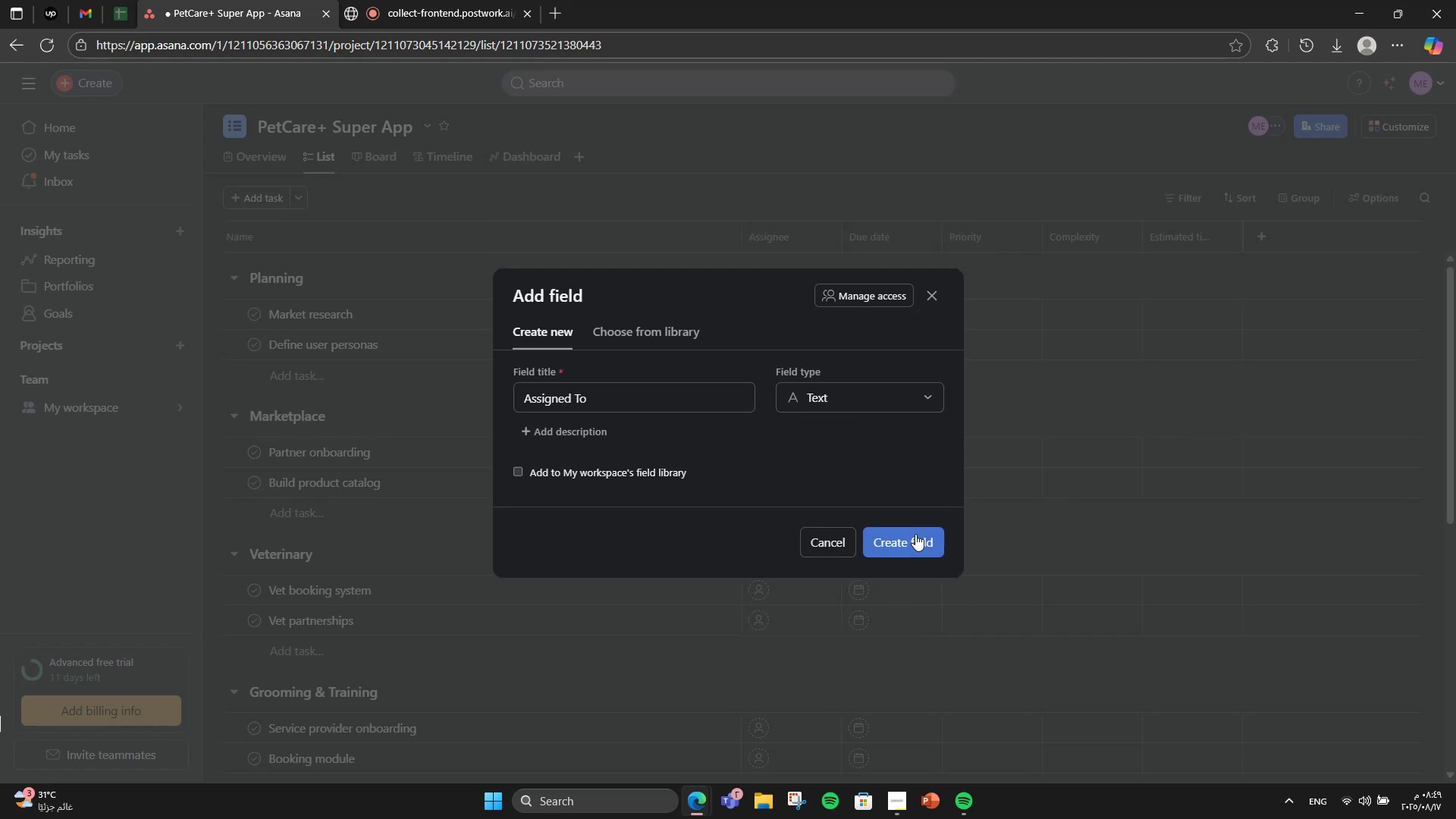 
left_click([915, 536])
 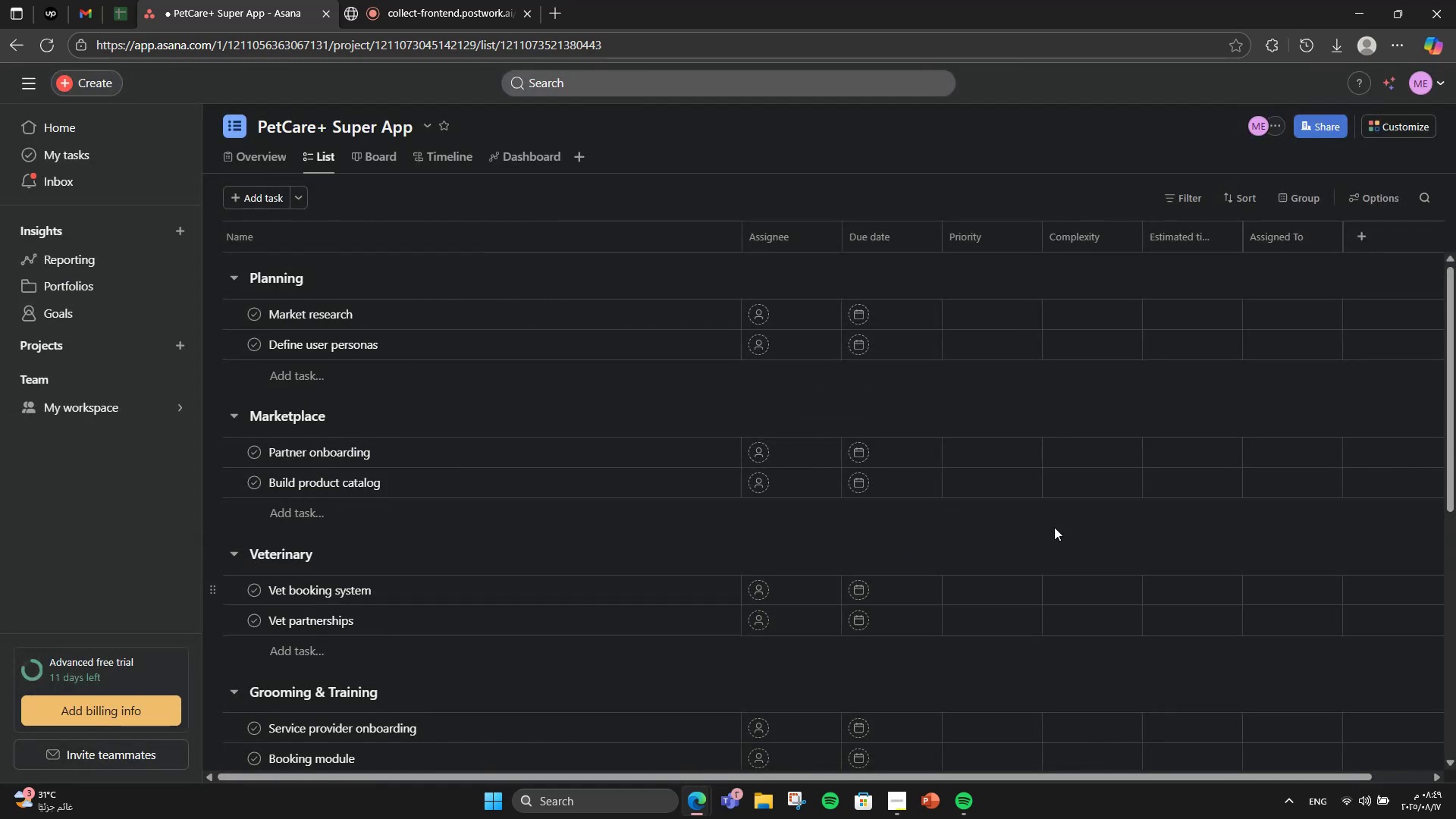 
left_click([1353, 243])
 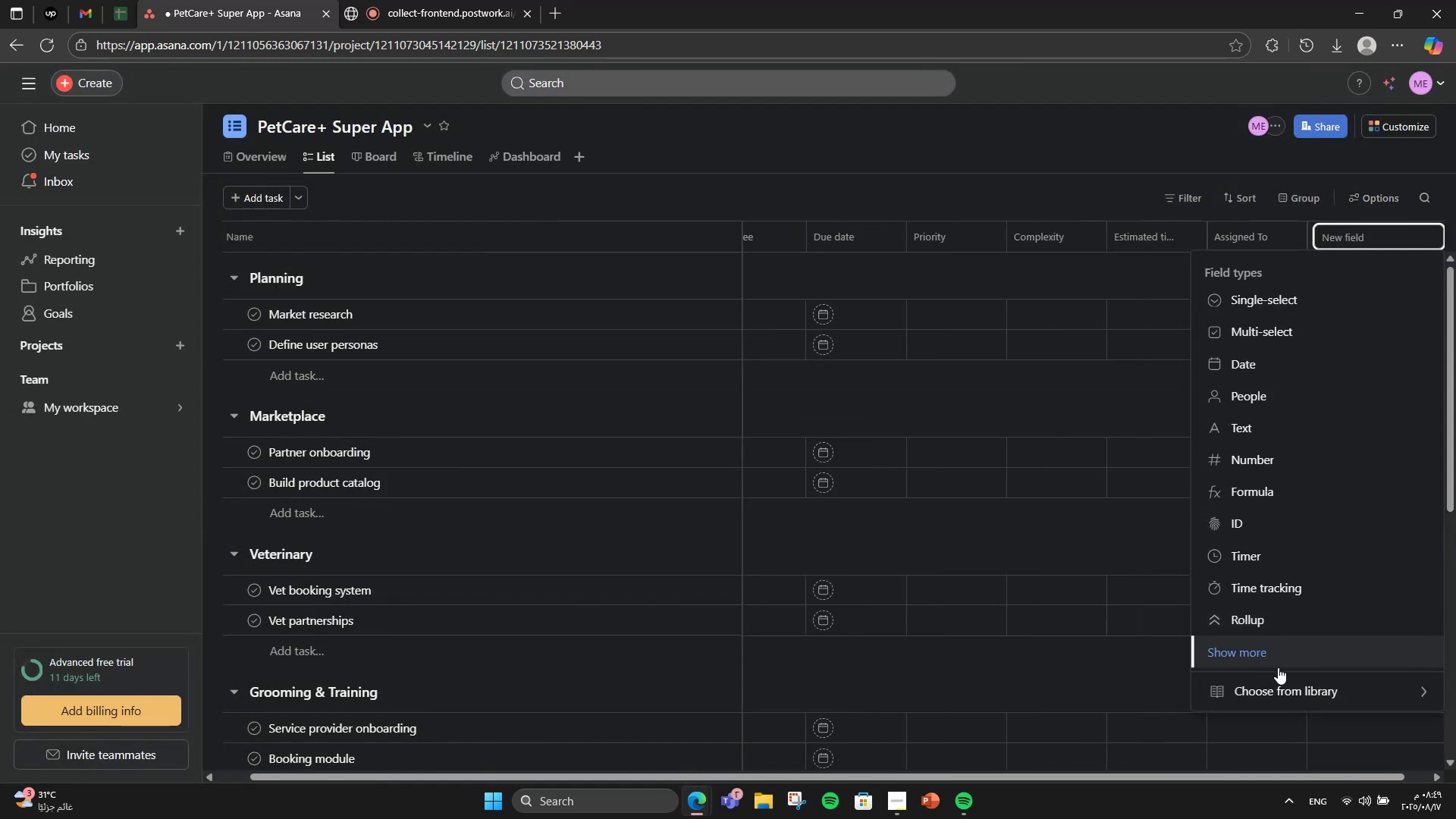 
left_click([1276, 689])
 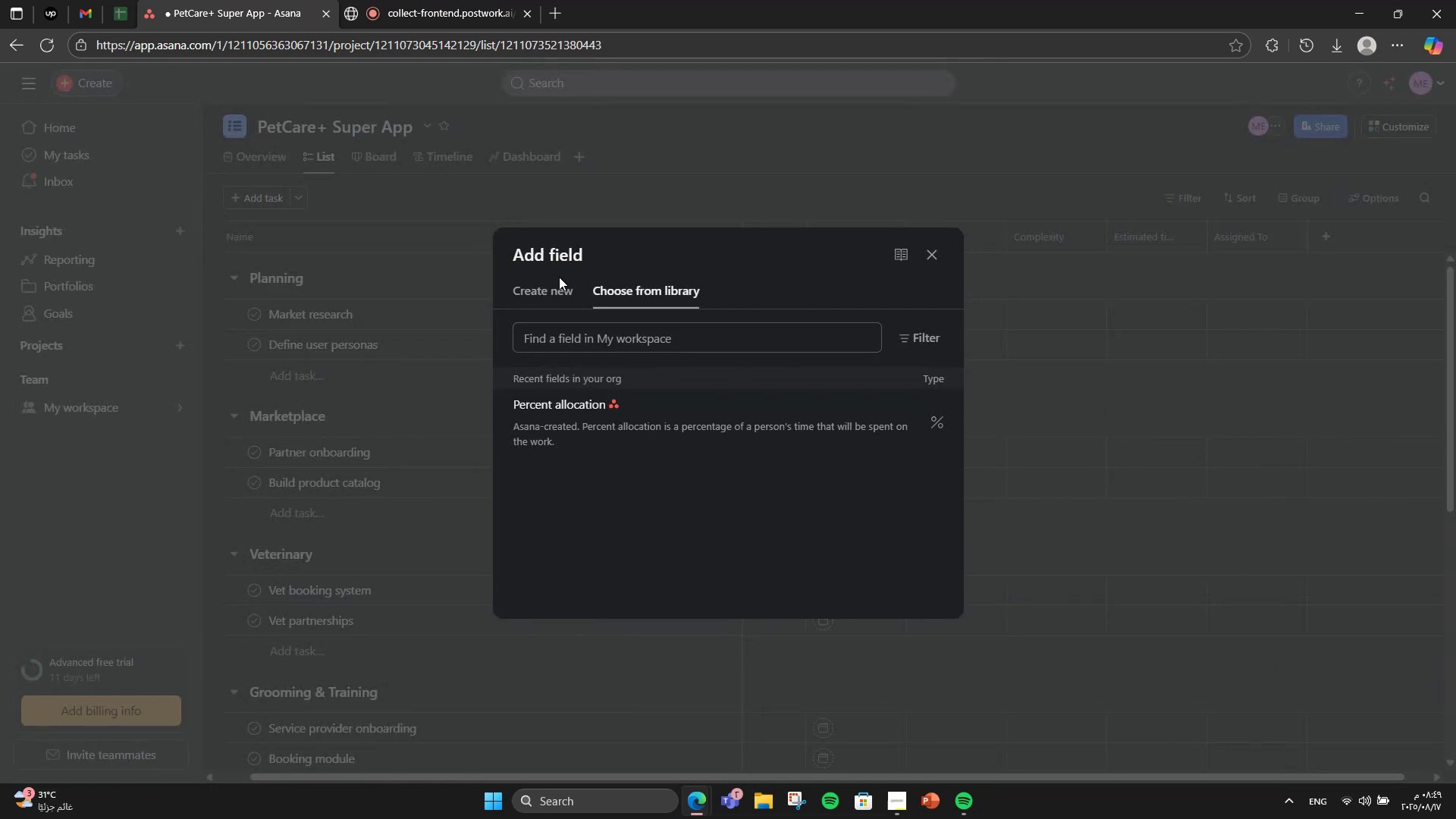 
double_click([559, 290])
 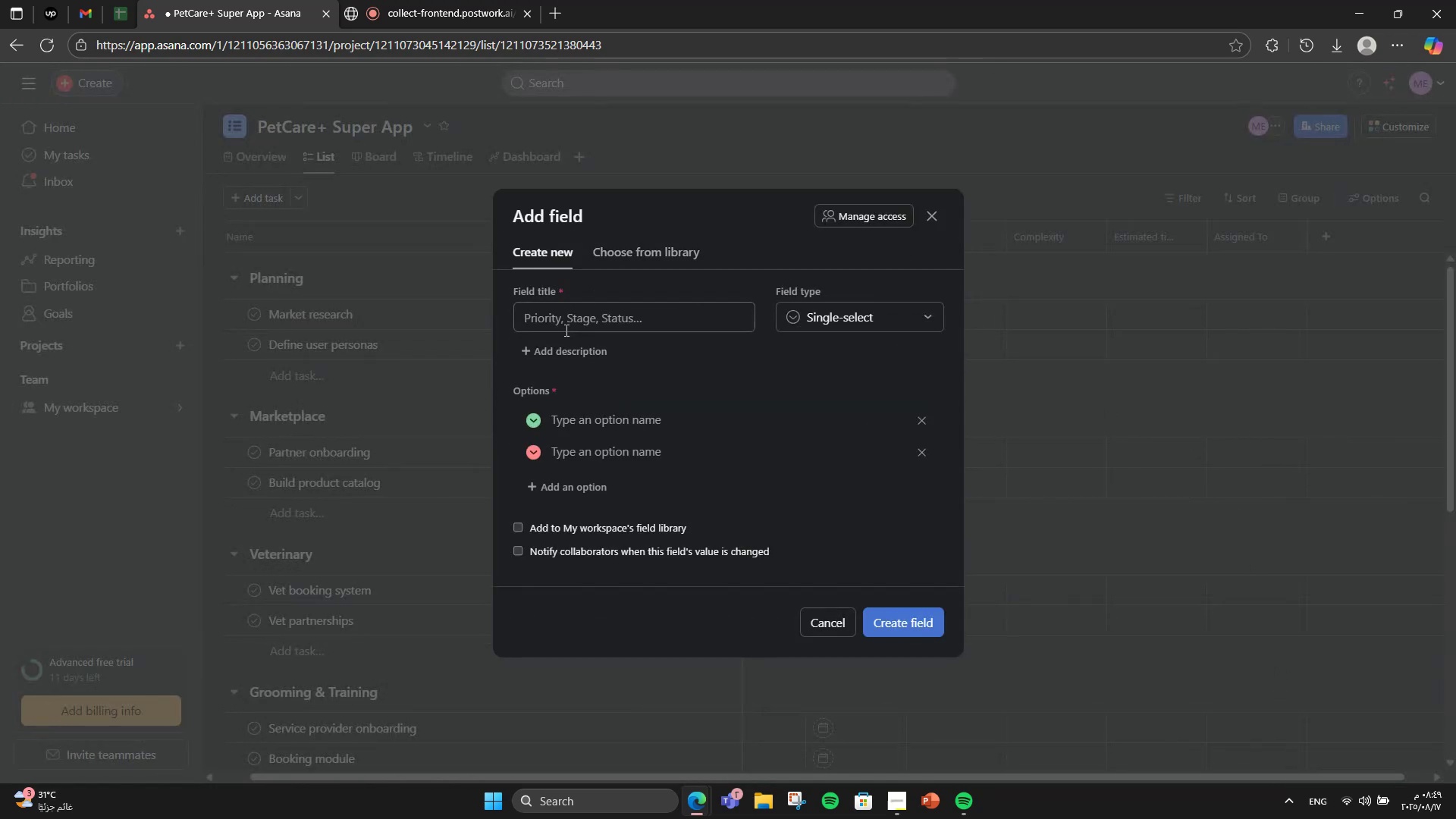 
left_click([568, 300])
 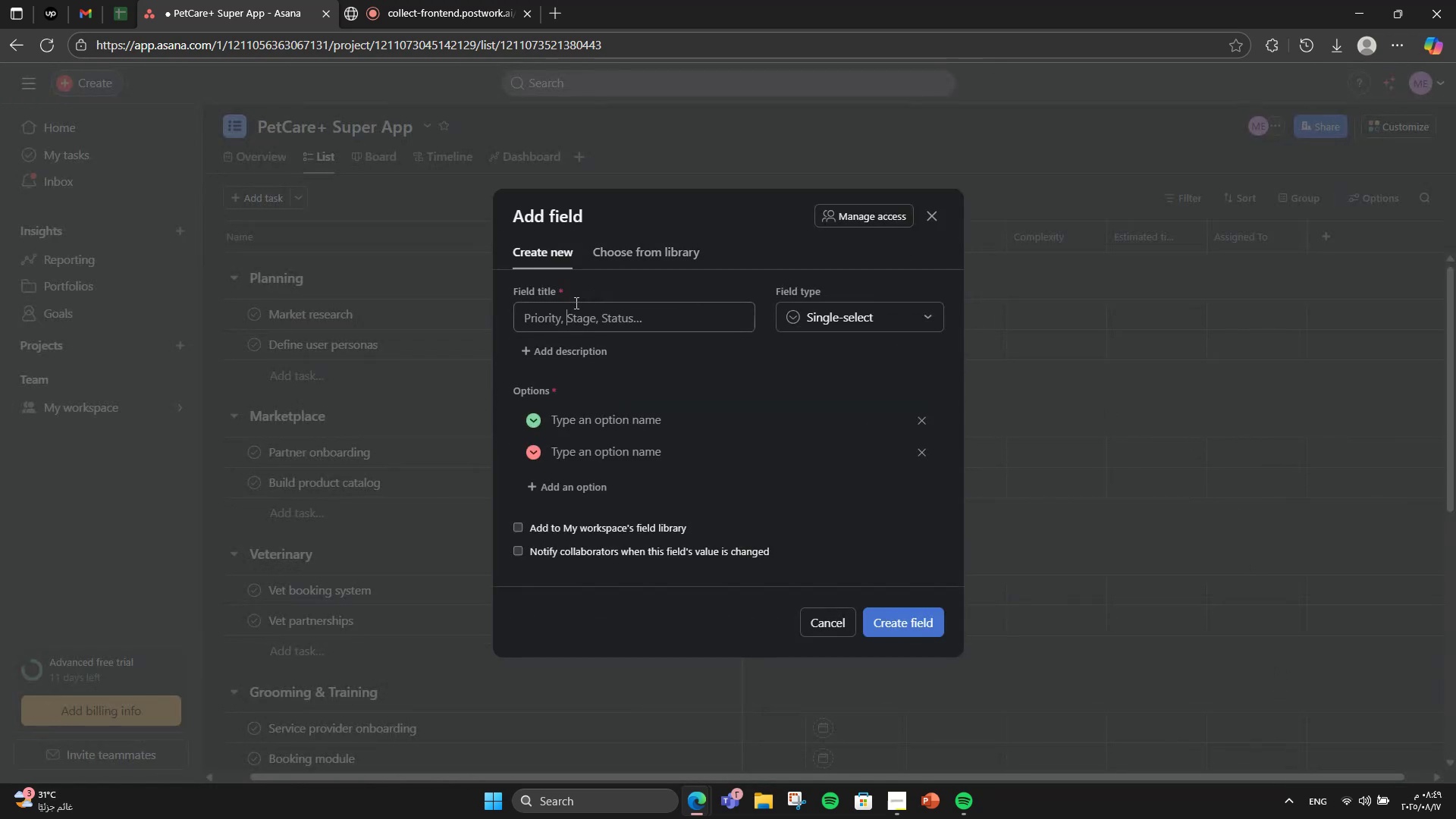 
left_click([580, 304])
 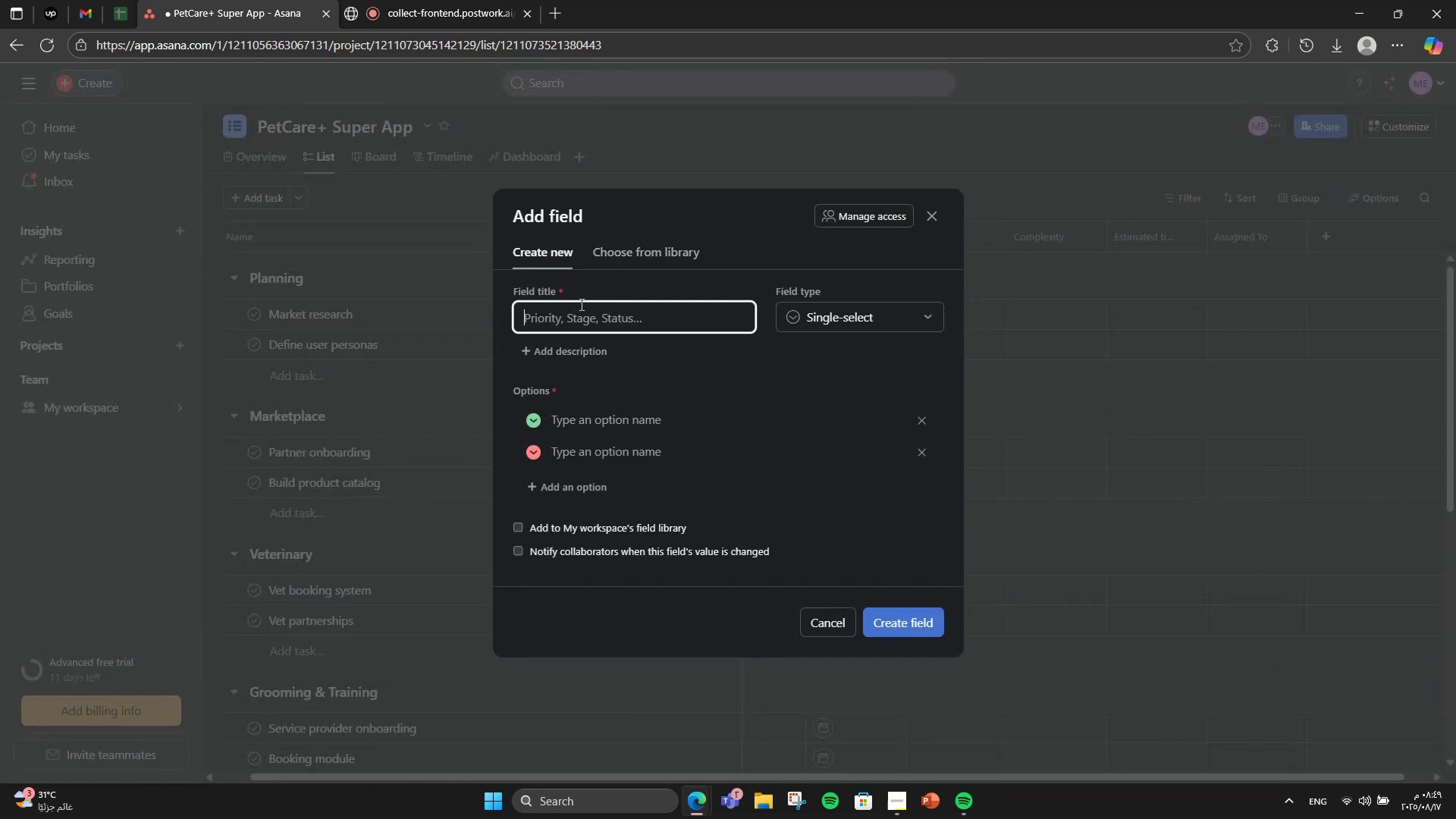 
type(Dekl)
key(Backspace)
type(liverable)
 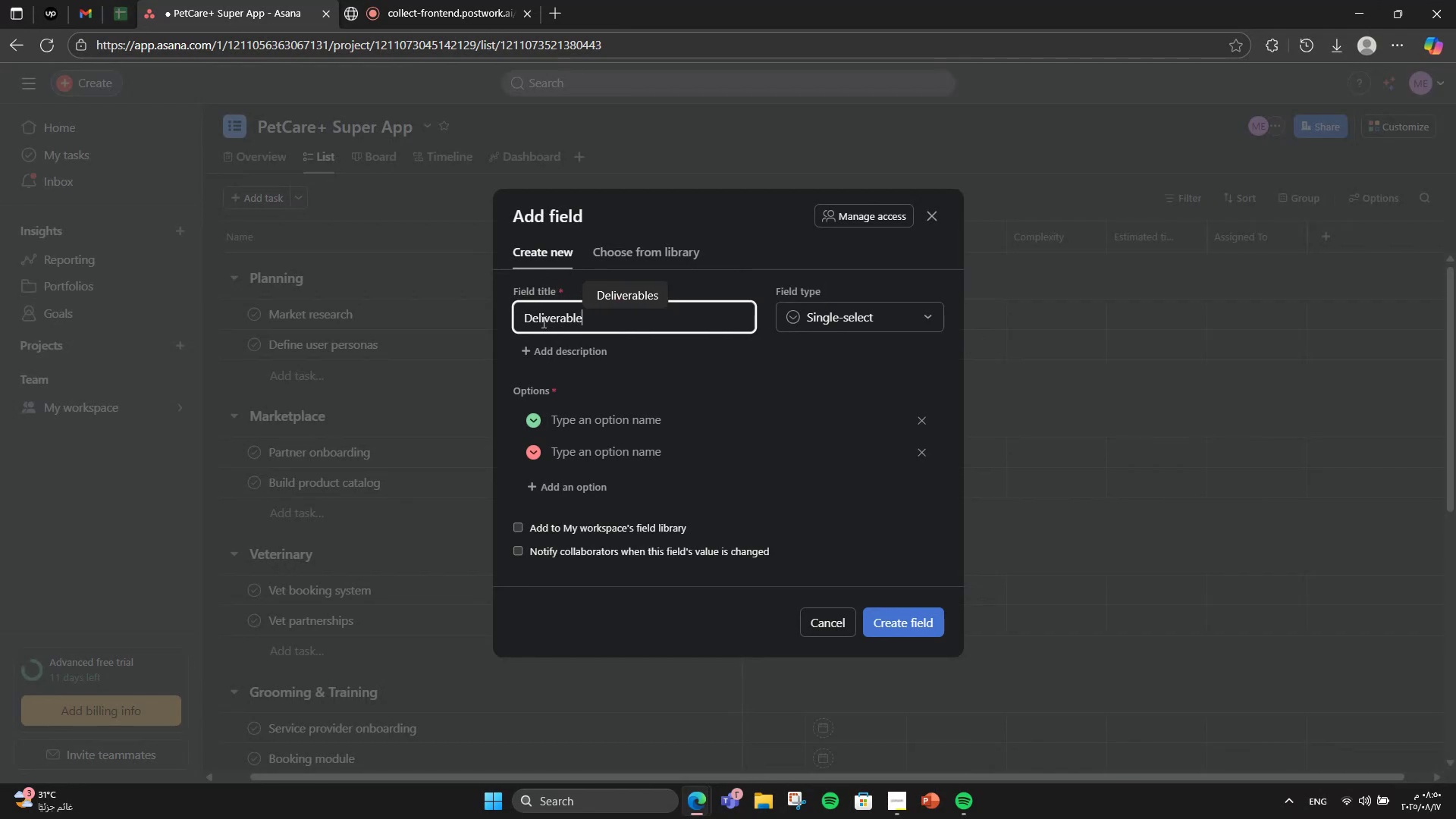 
left_click([819, 322])
 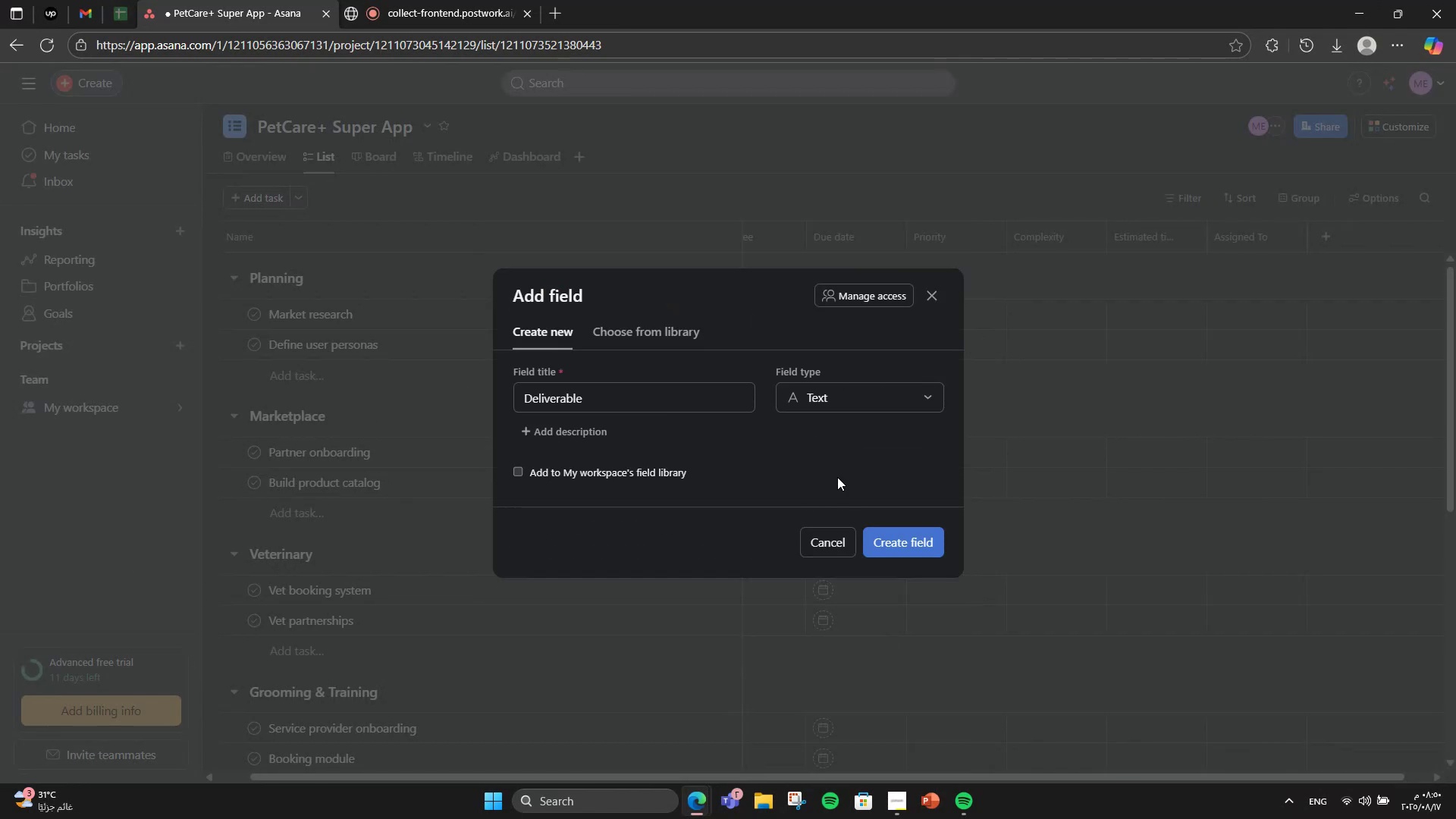 
double_click([884, 554])
 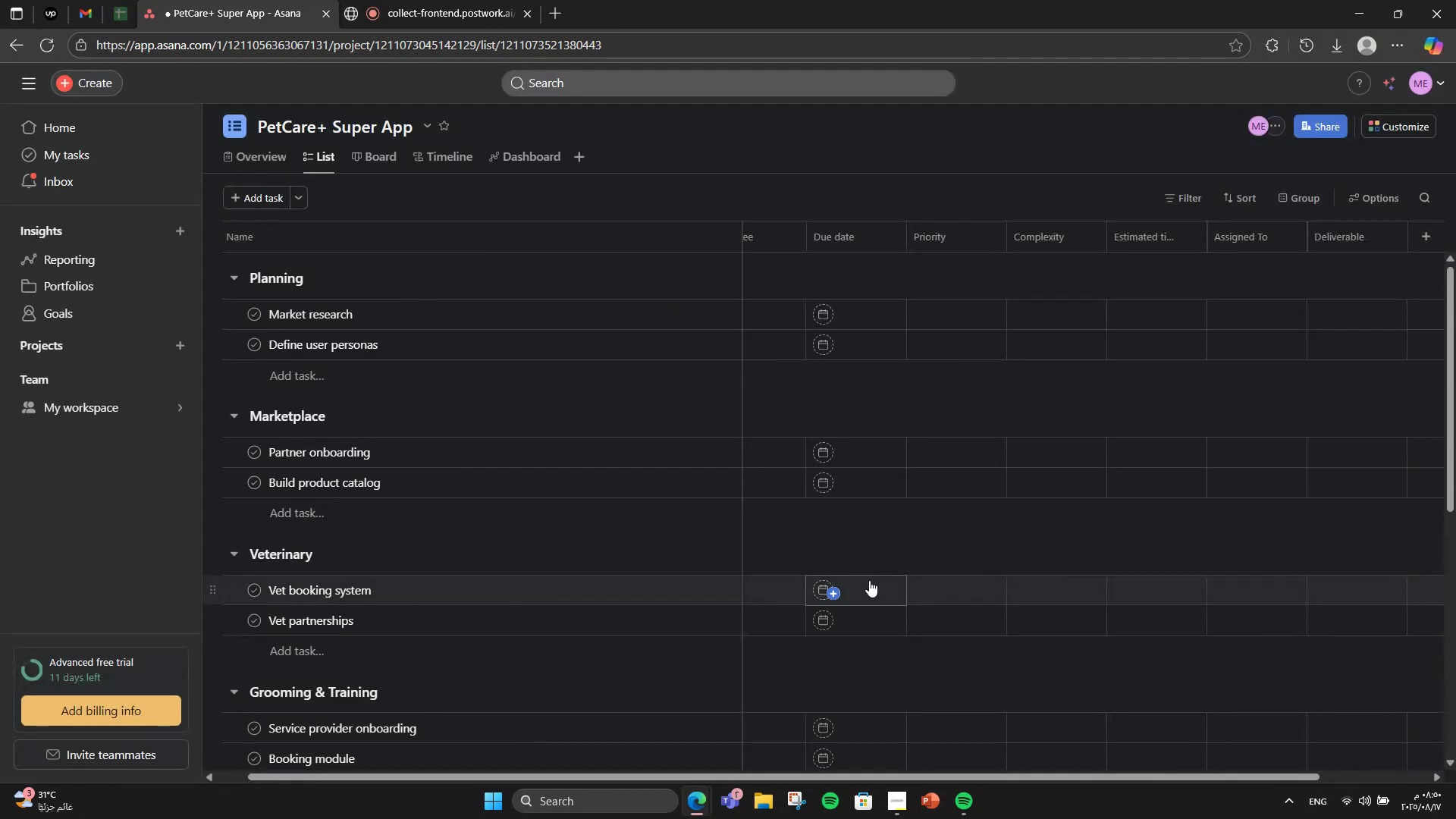 
mouse_move([854, 558])
 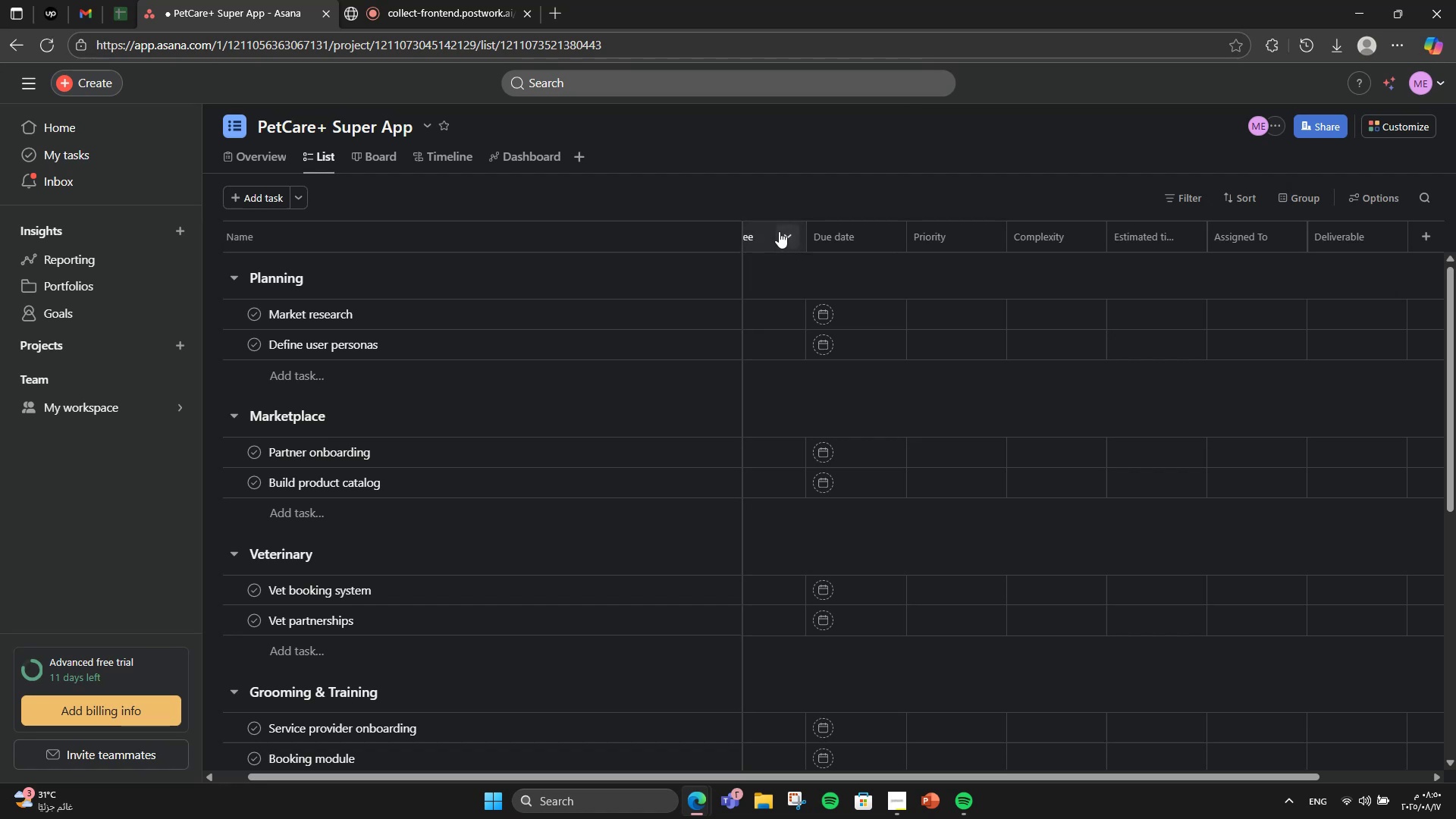 
wait(6.87)
 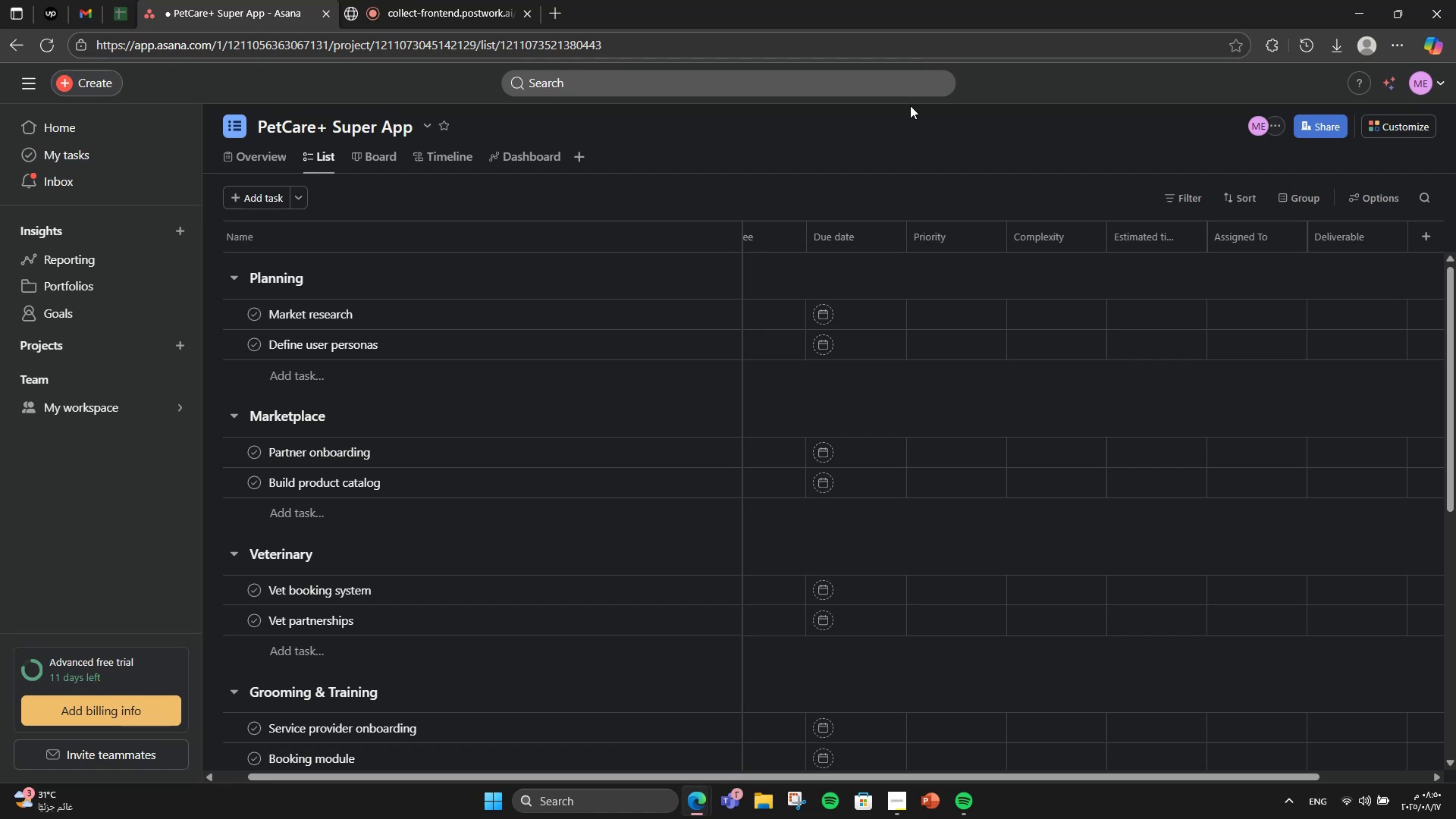 
left_click([951, 311])
 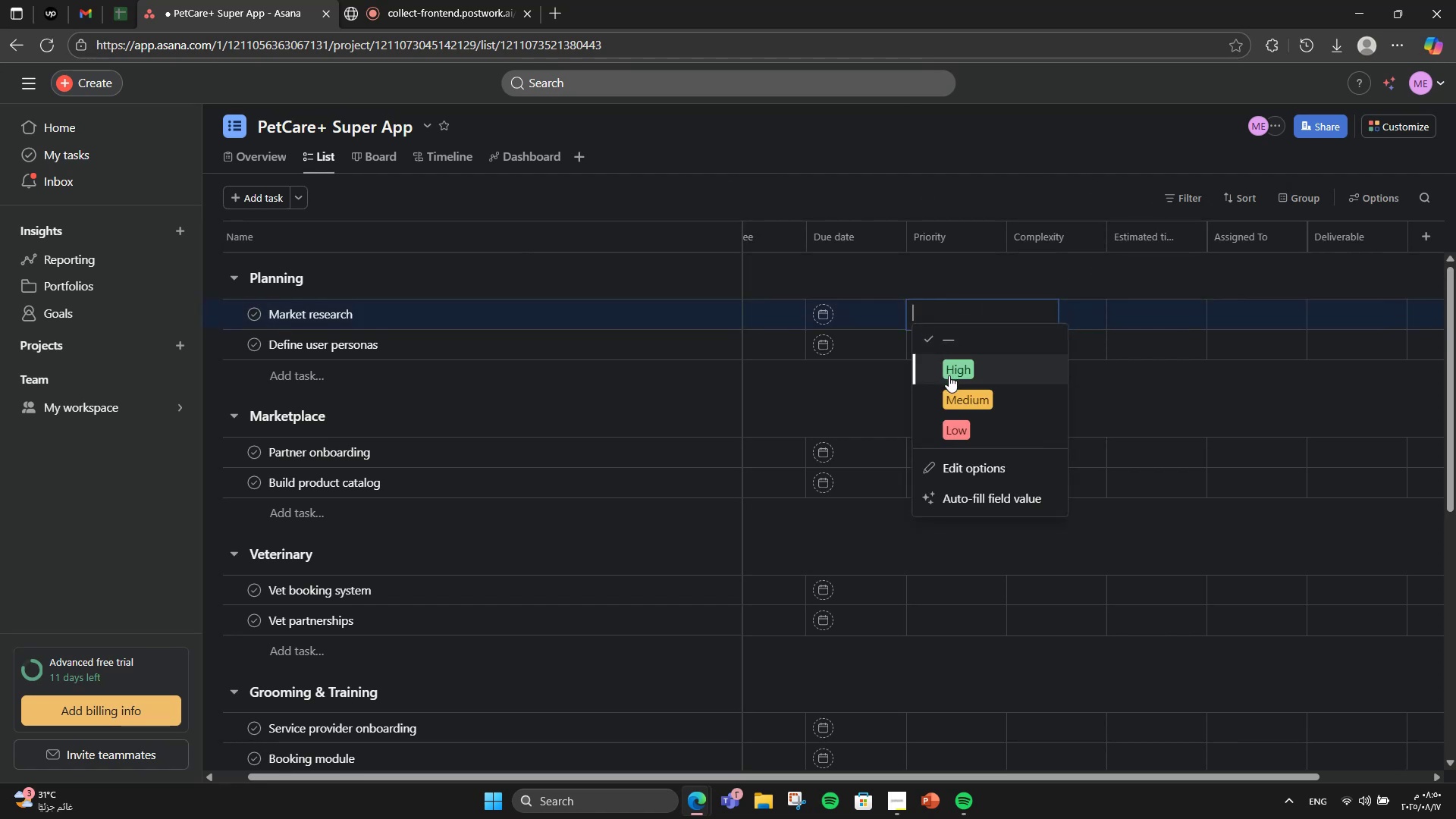 
left_click([949, 377])
 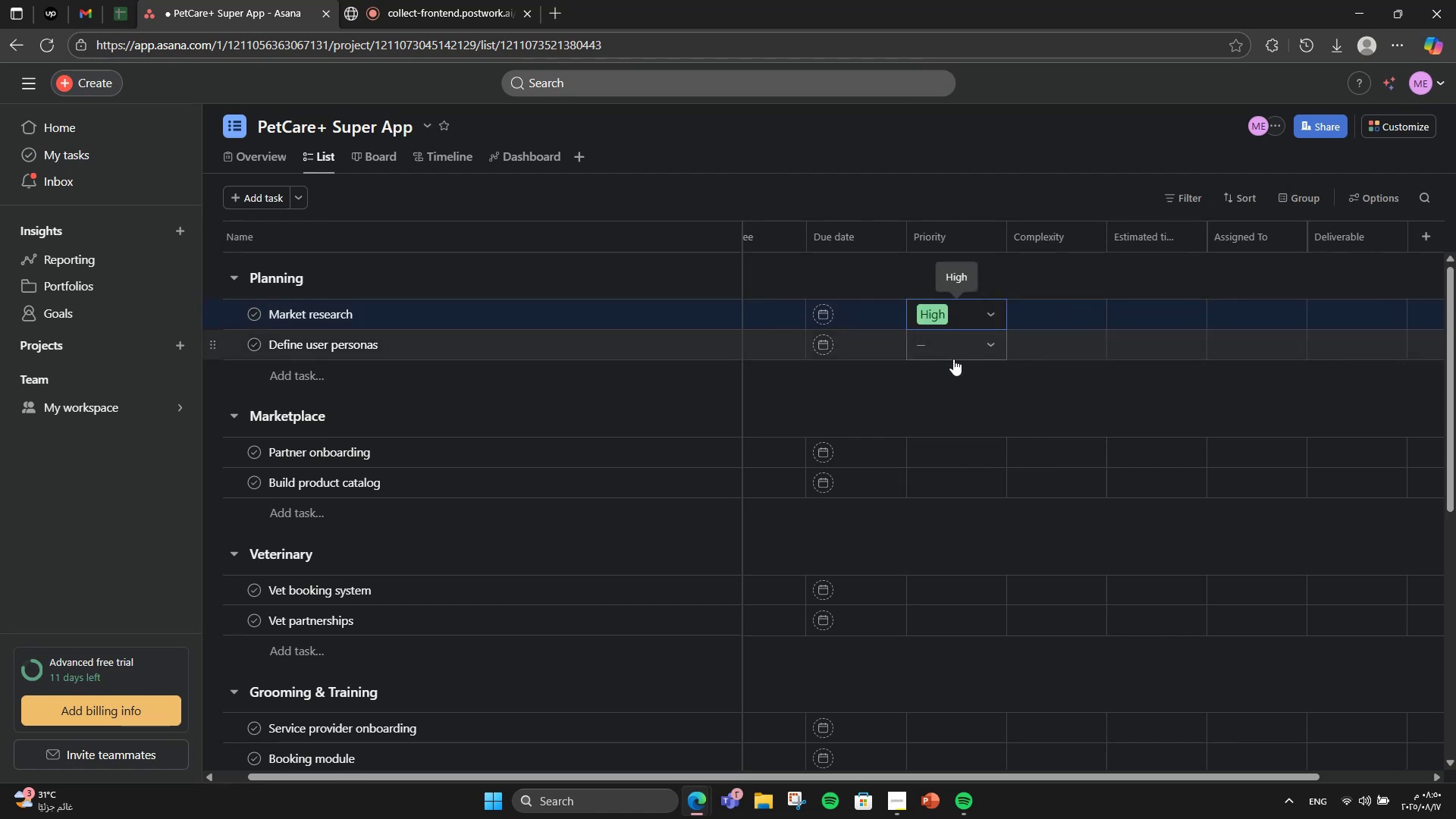 
left_click([953, 359])
 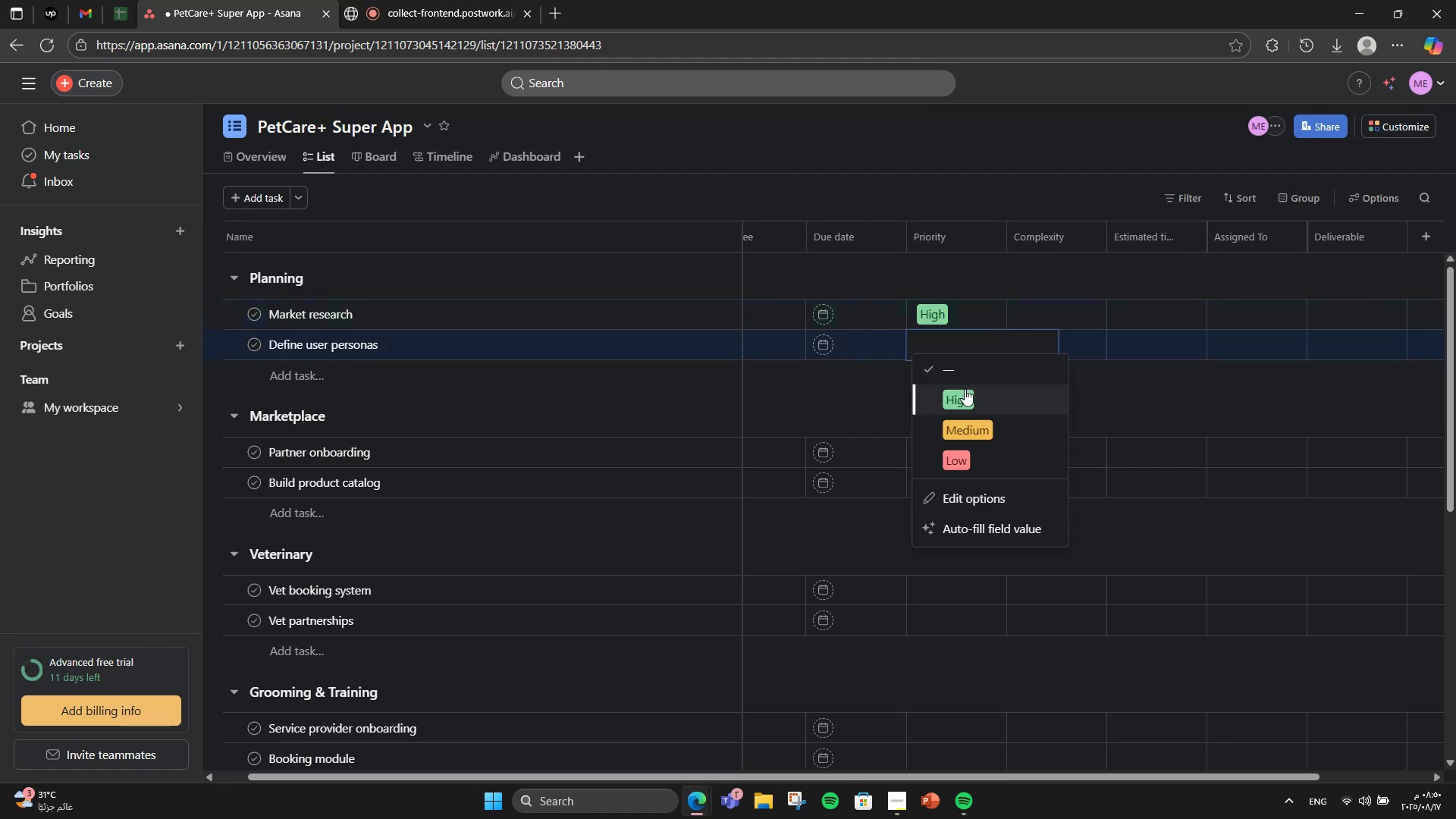 
left_click([965, 389])
 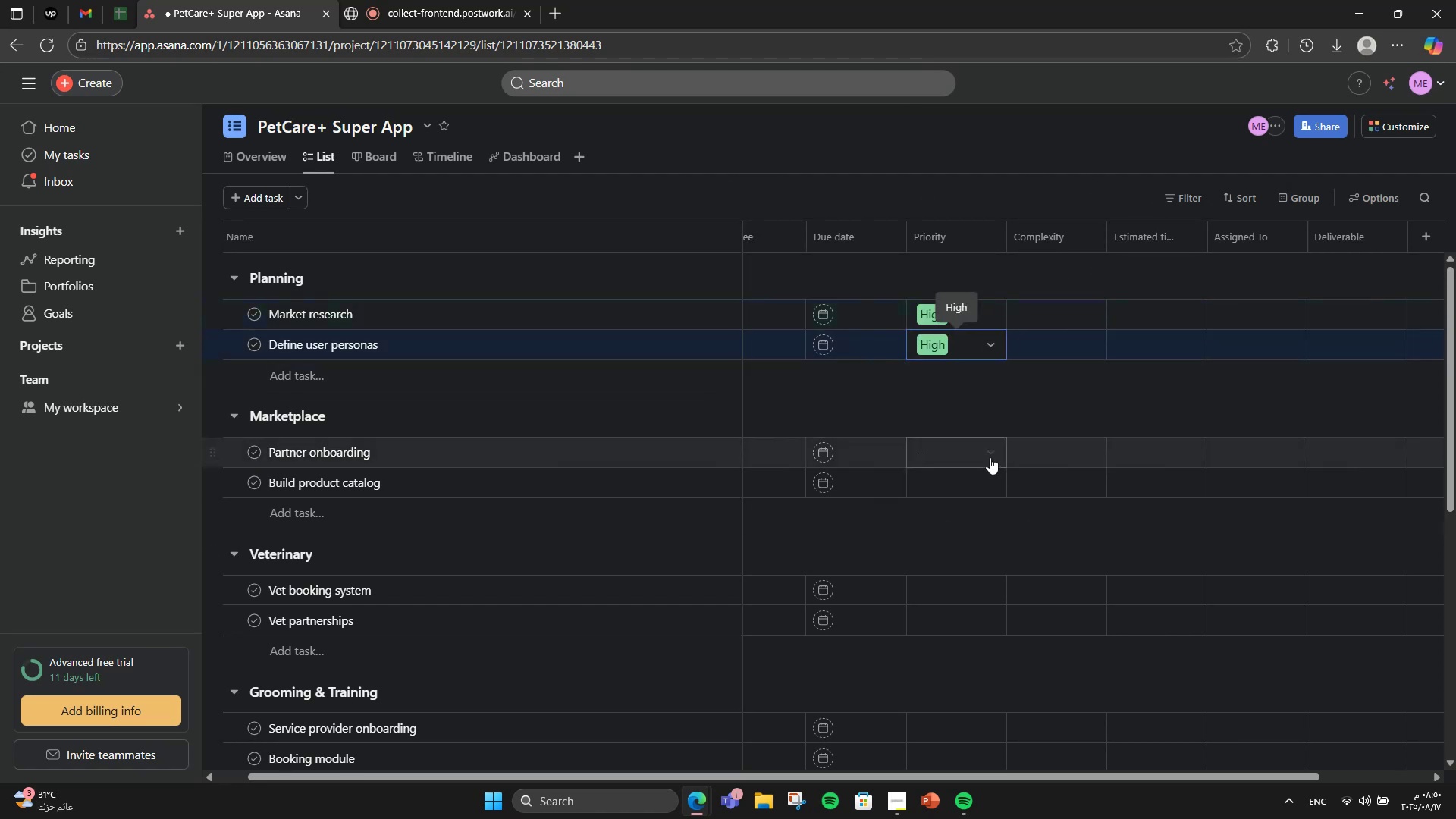 
left_click([990, 457])
 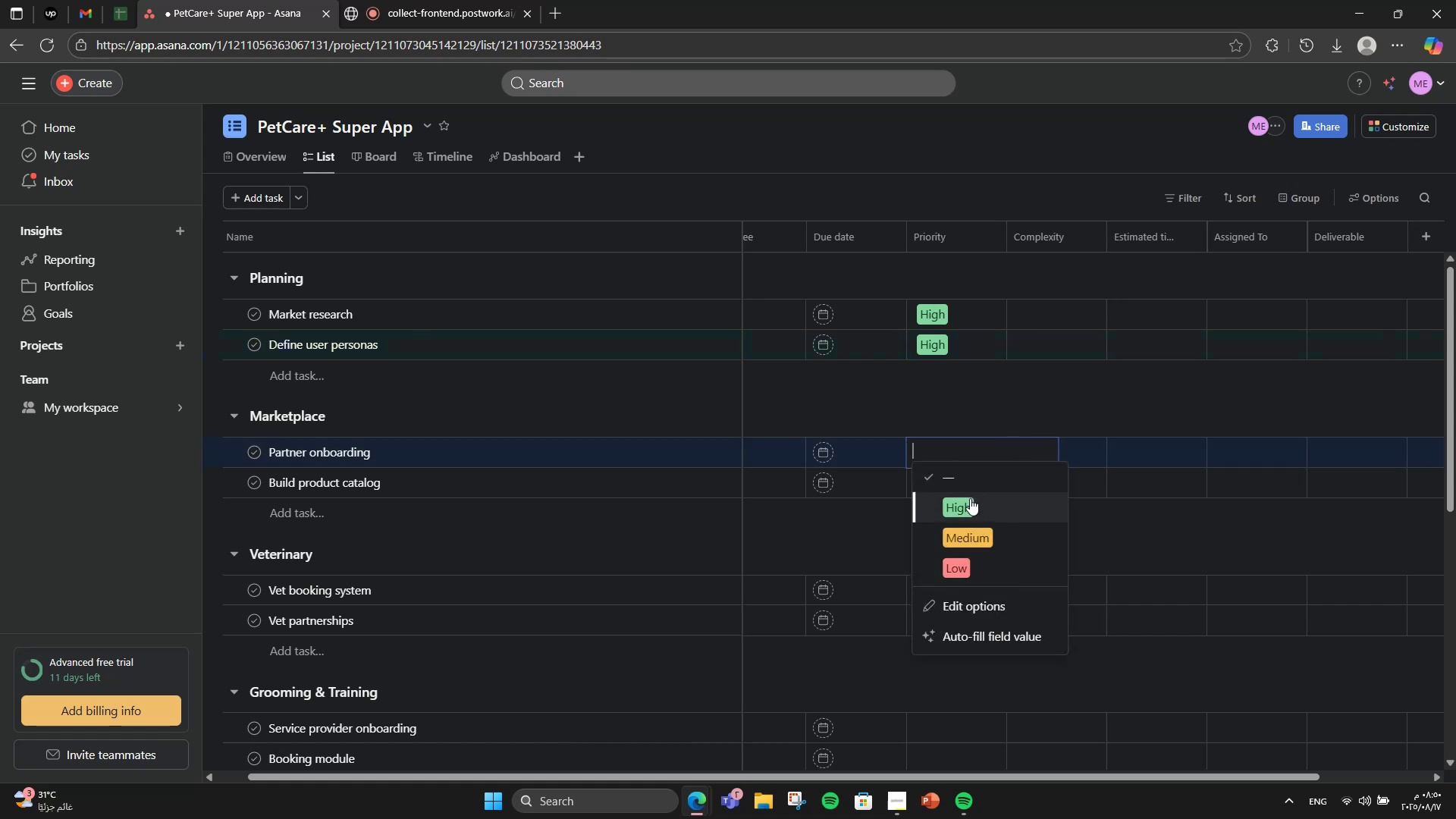 
left_click([970, 498])
 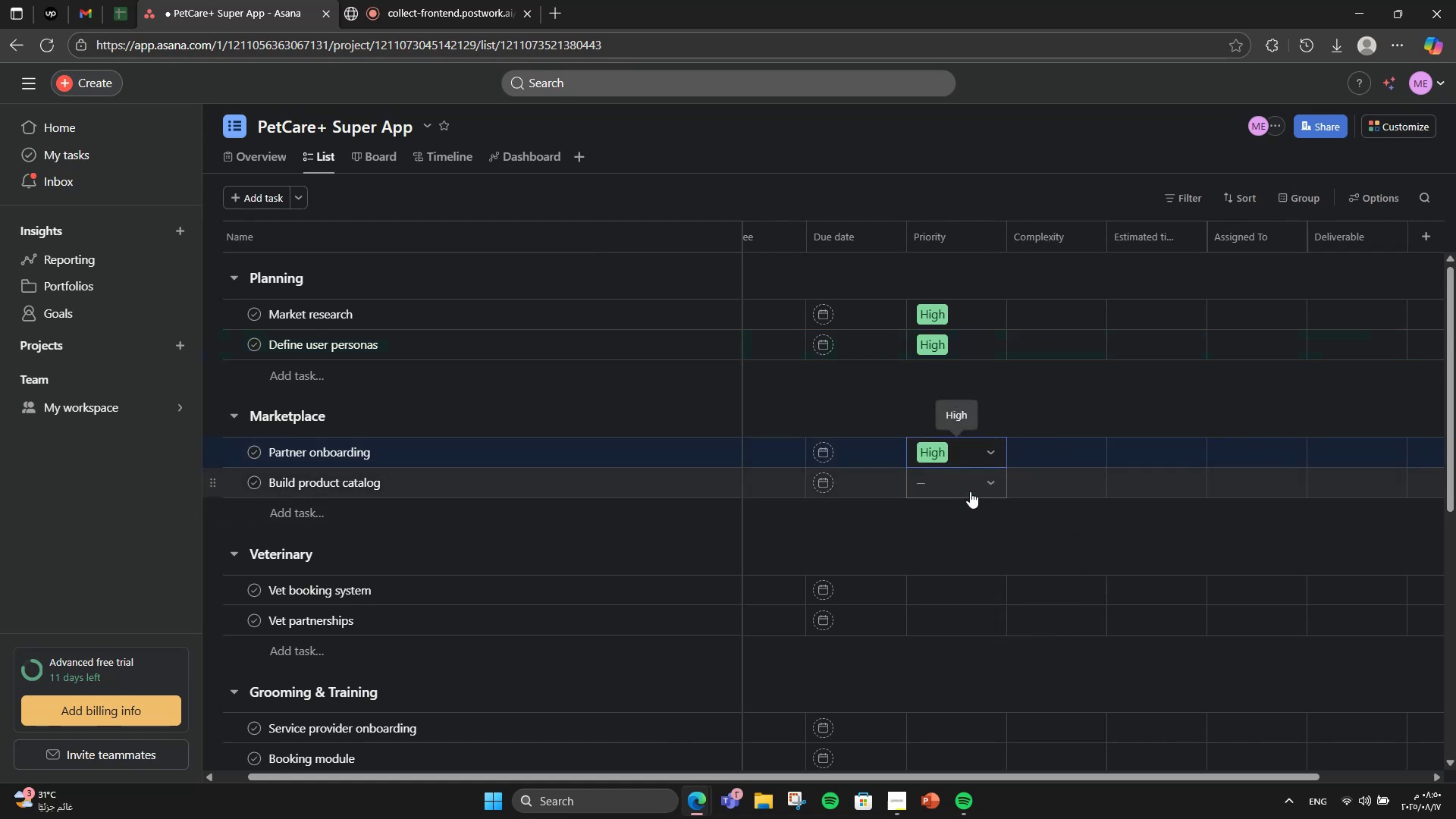 
left_click([970, 491])
 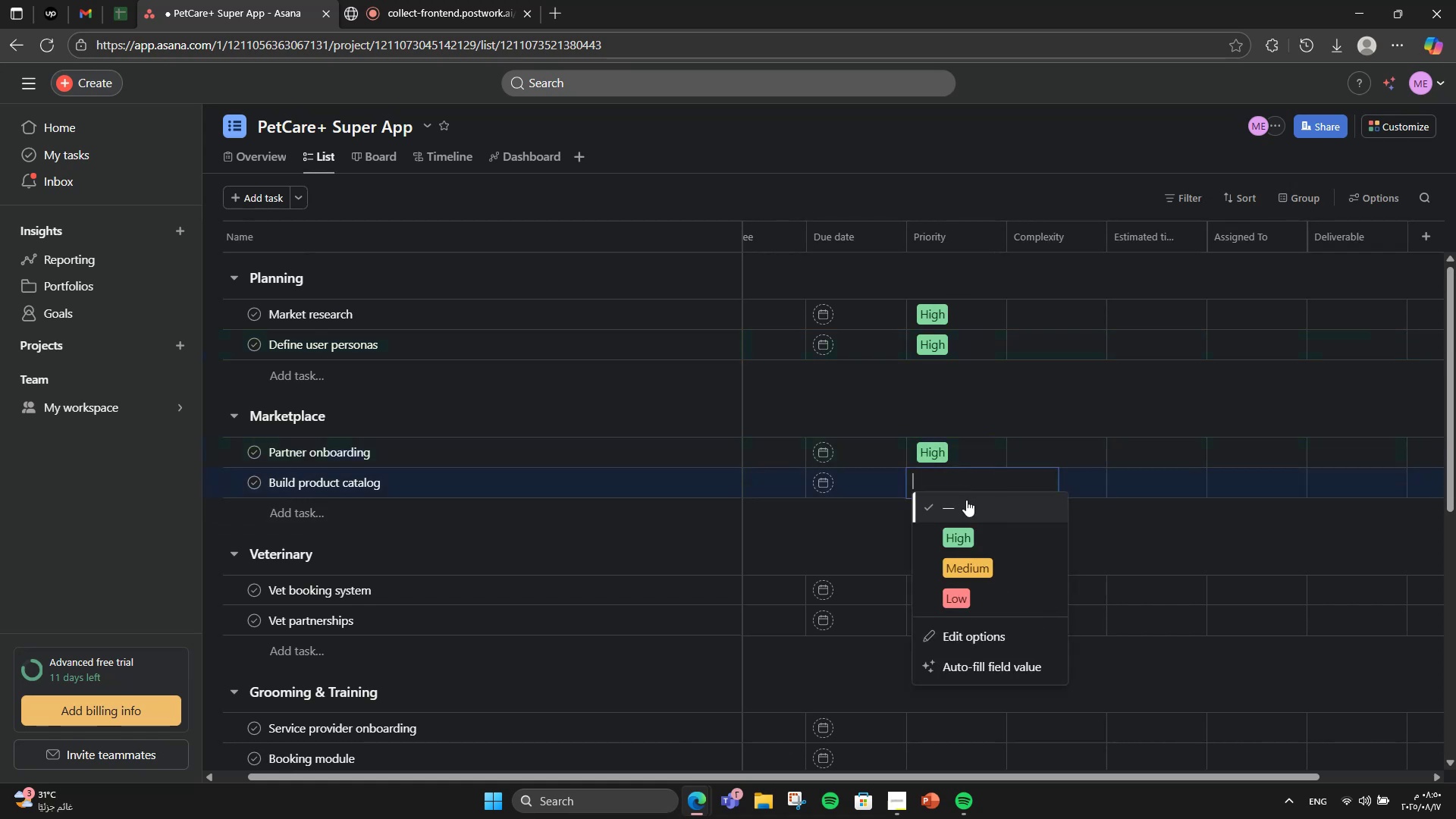 
left_click_drag(start_coordinate=[962, 520], to_coordinate=[959, 533])
 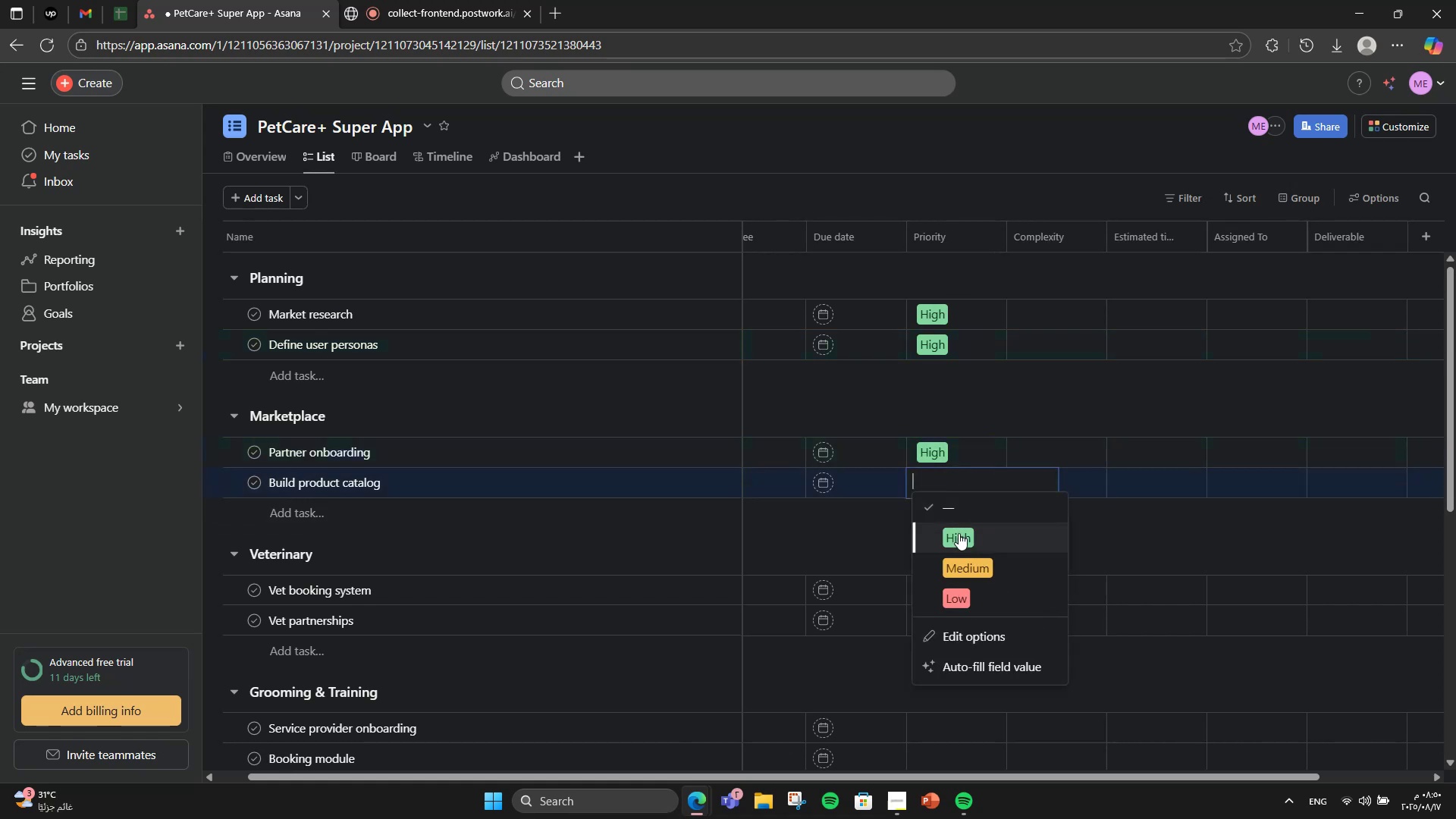 
left_click([959, 533])
 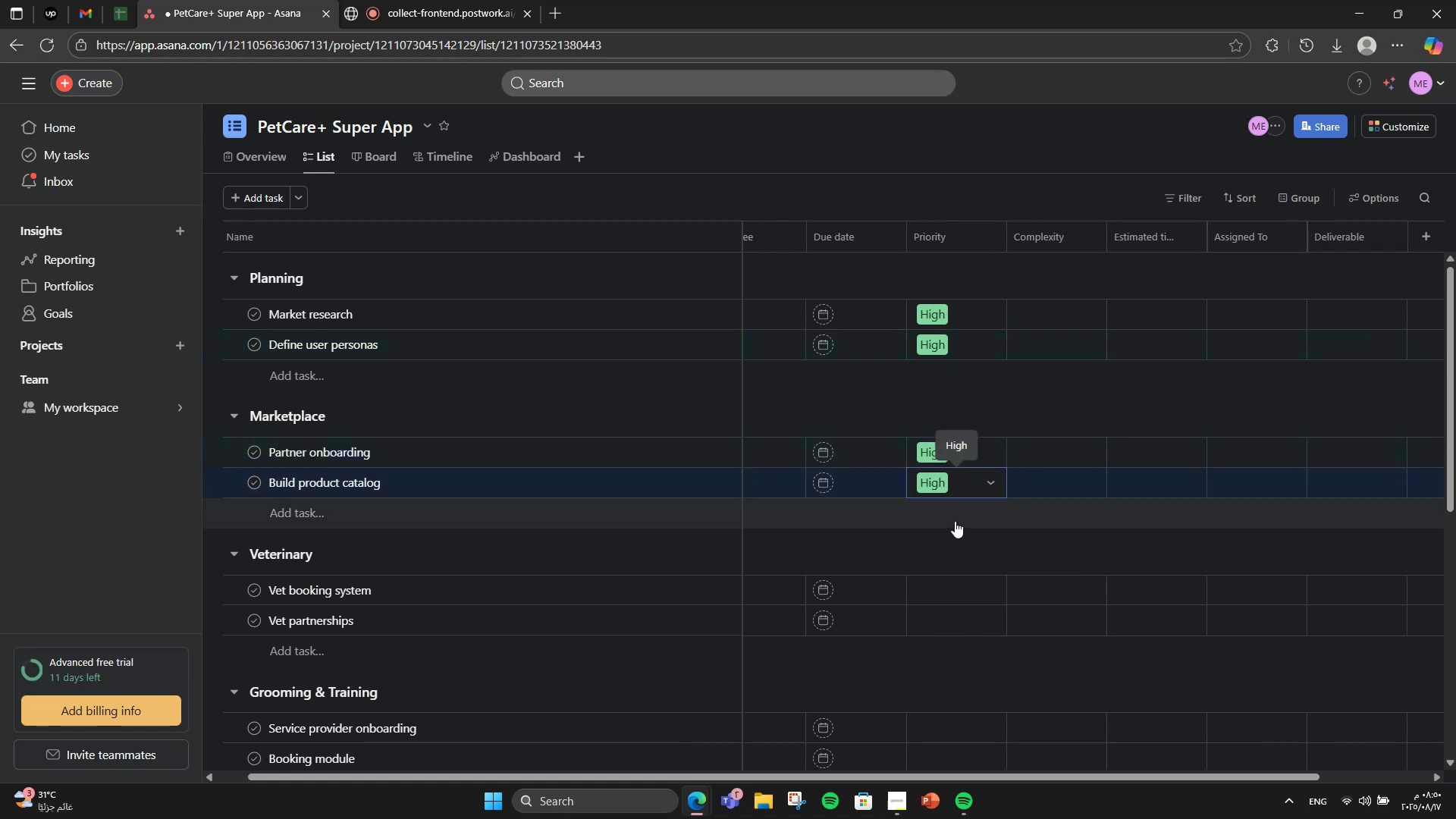 
wait(5.5)
 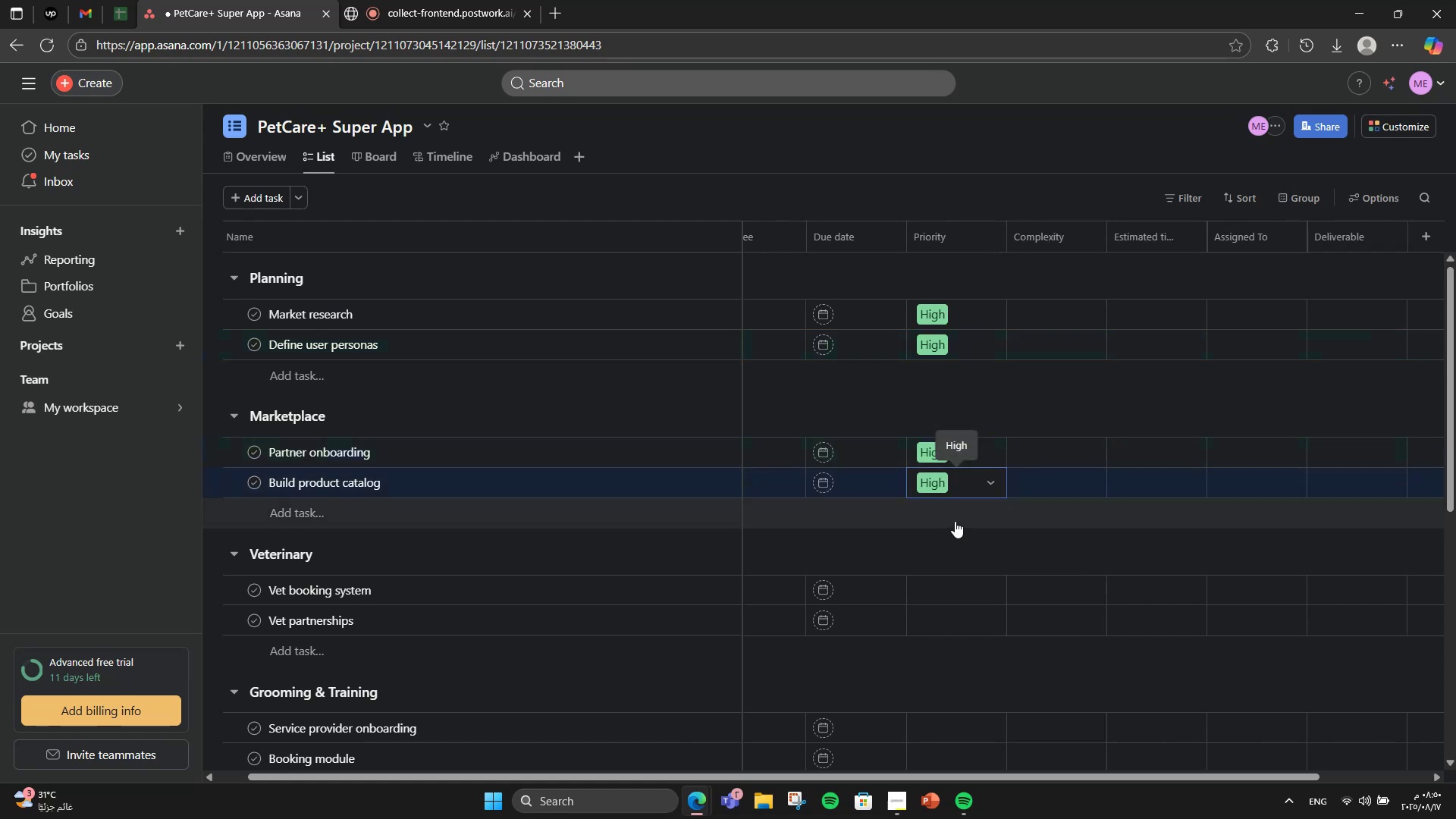 
left_click([940, 581])
 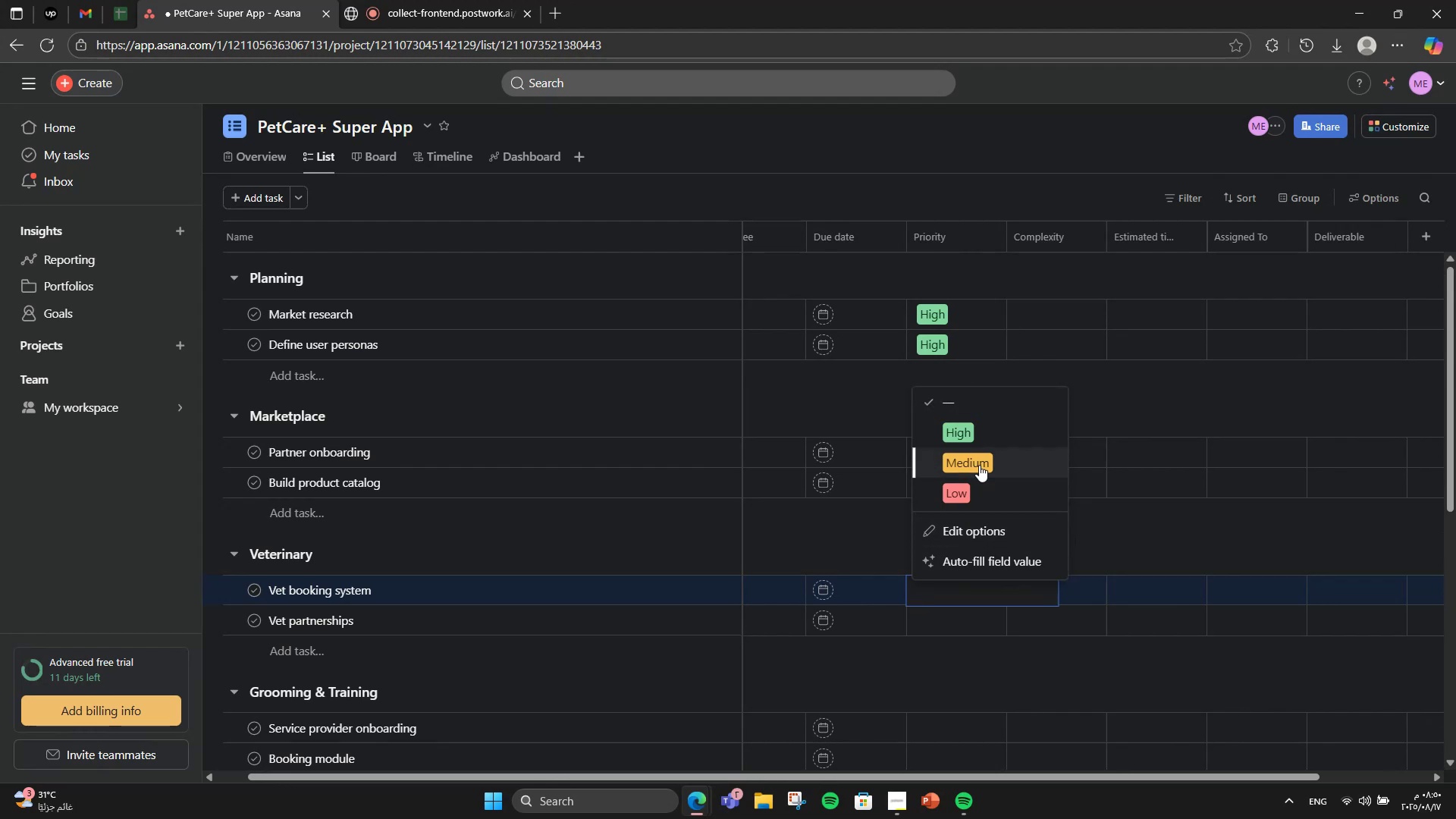 
left_click([986, 431])
 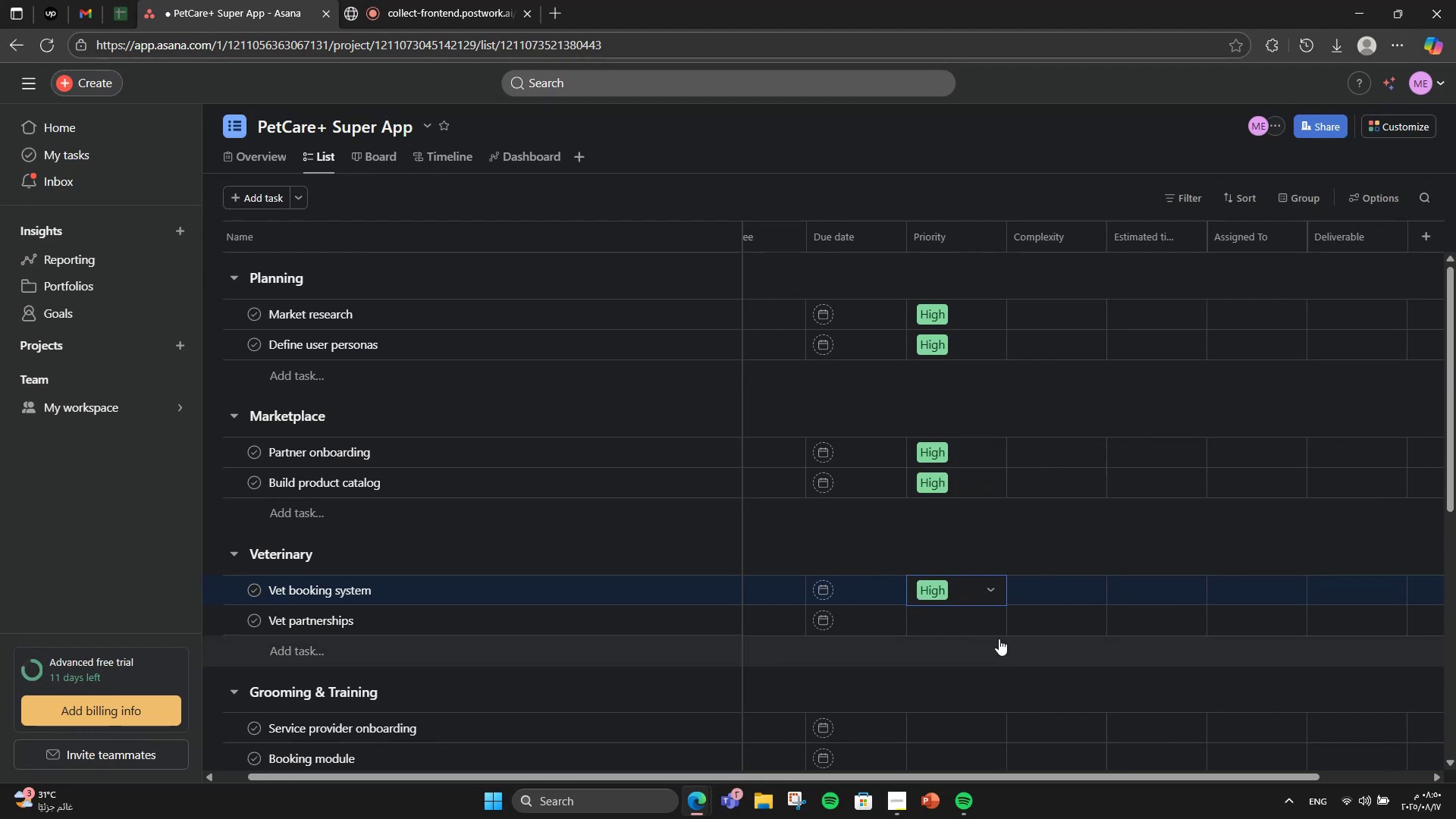 
left_click([990, 633])
 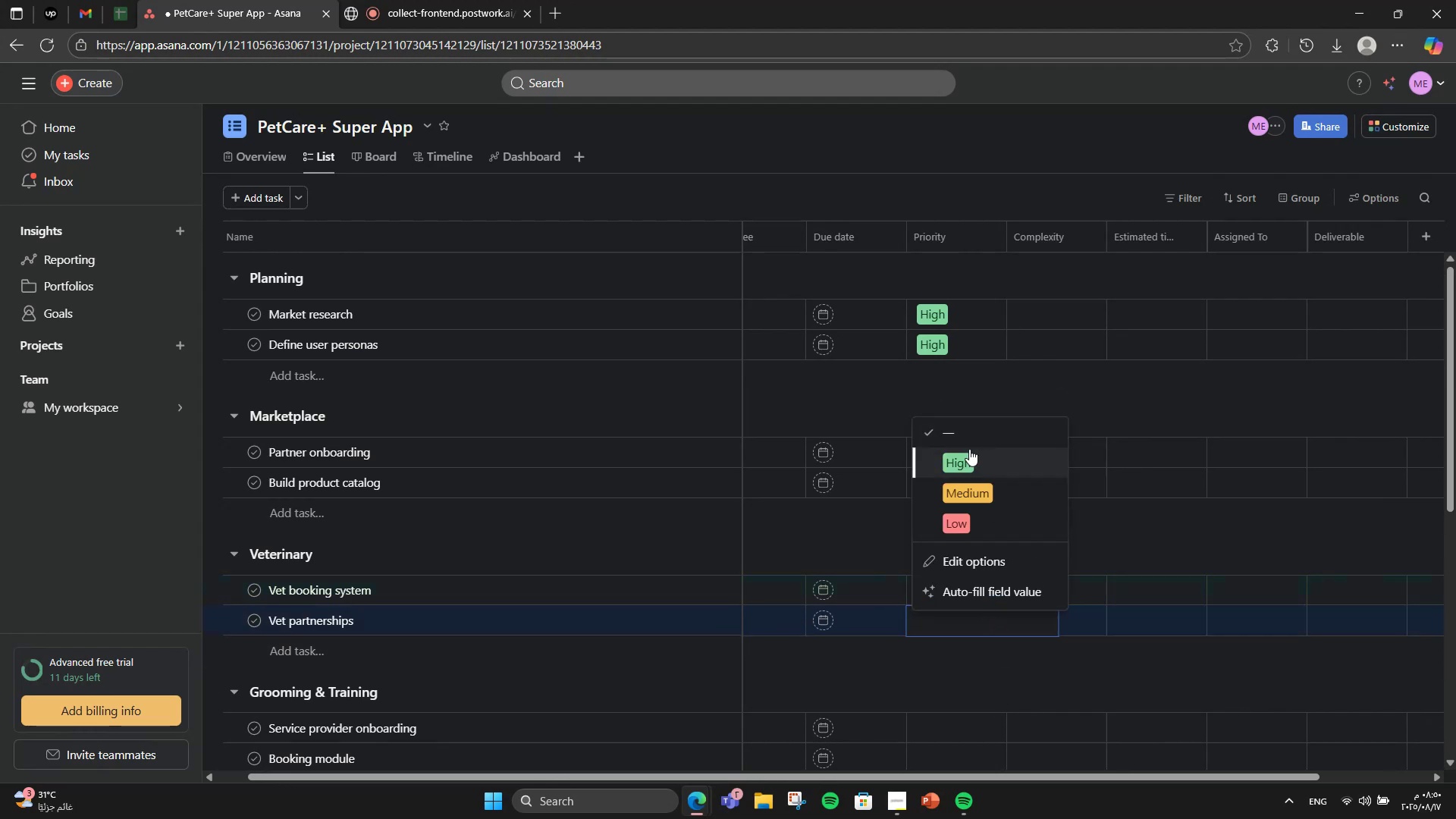 
left_click([967, 456])
 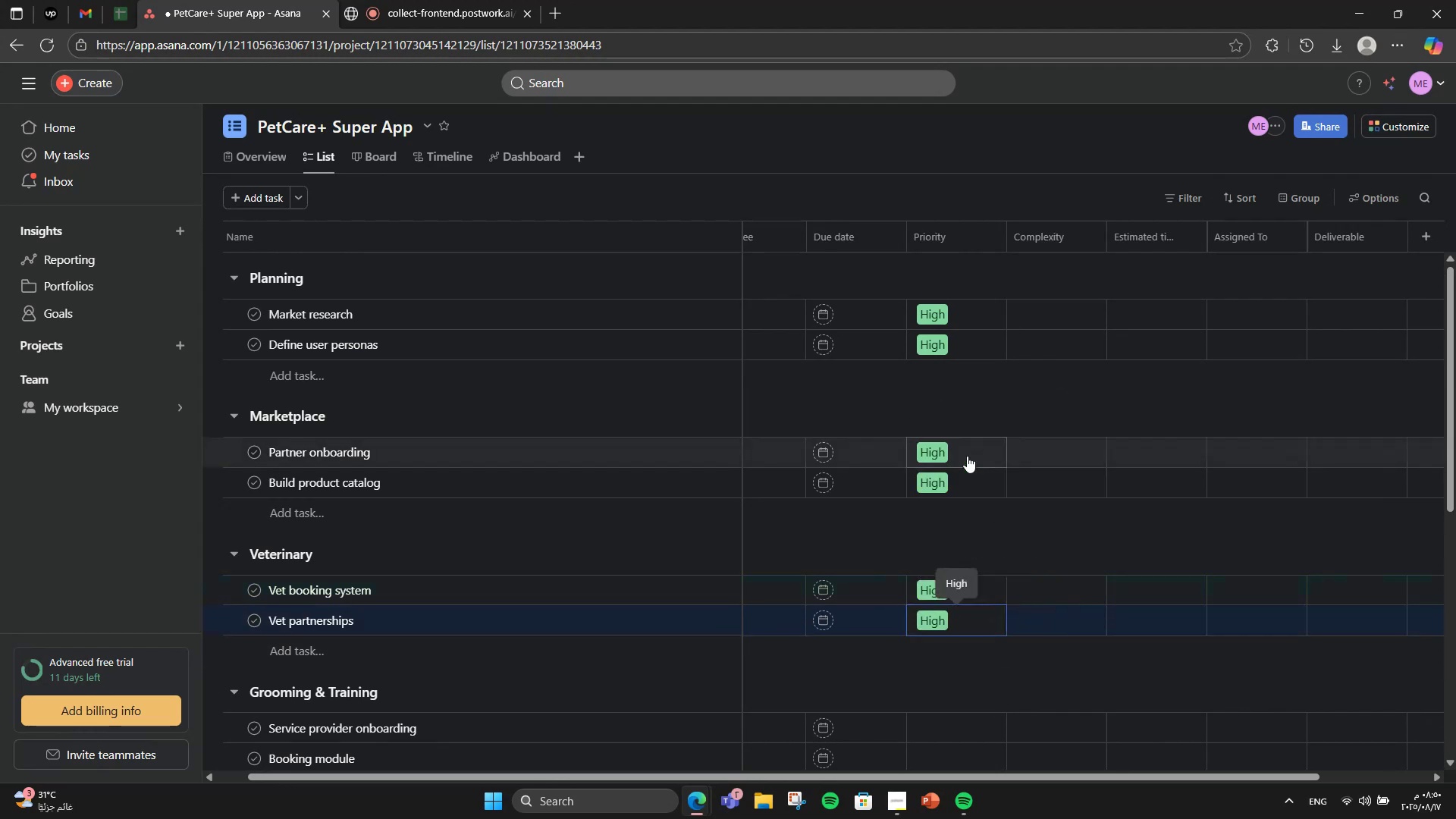 
mouse_move([952, 477])
 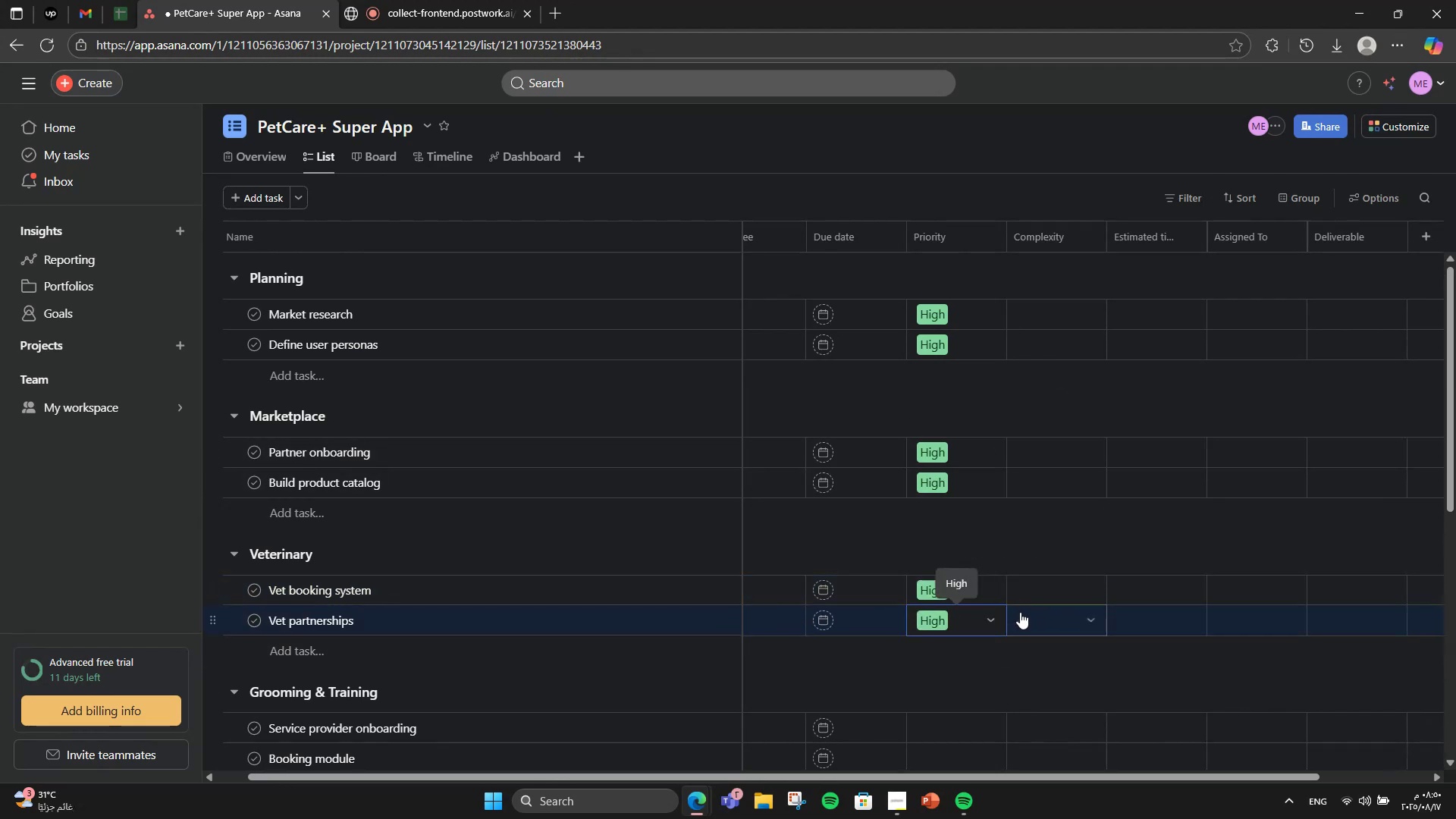 
left_click([1021, 615])
 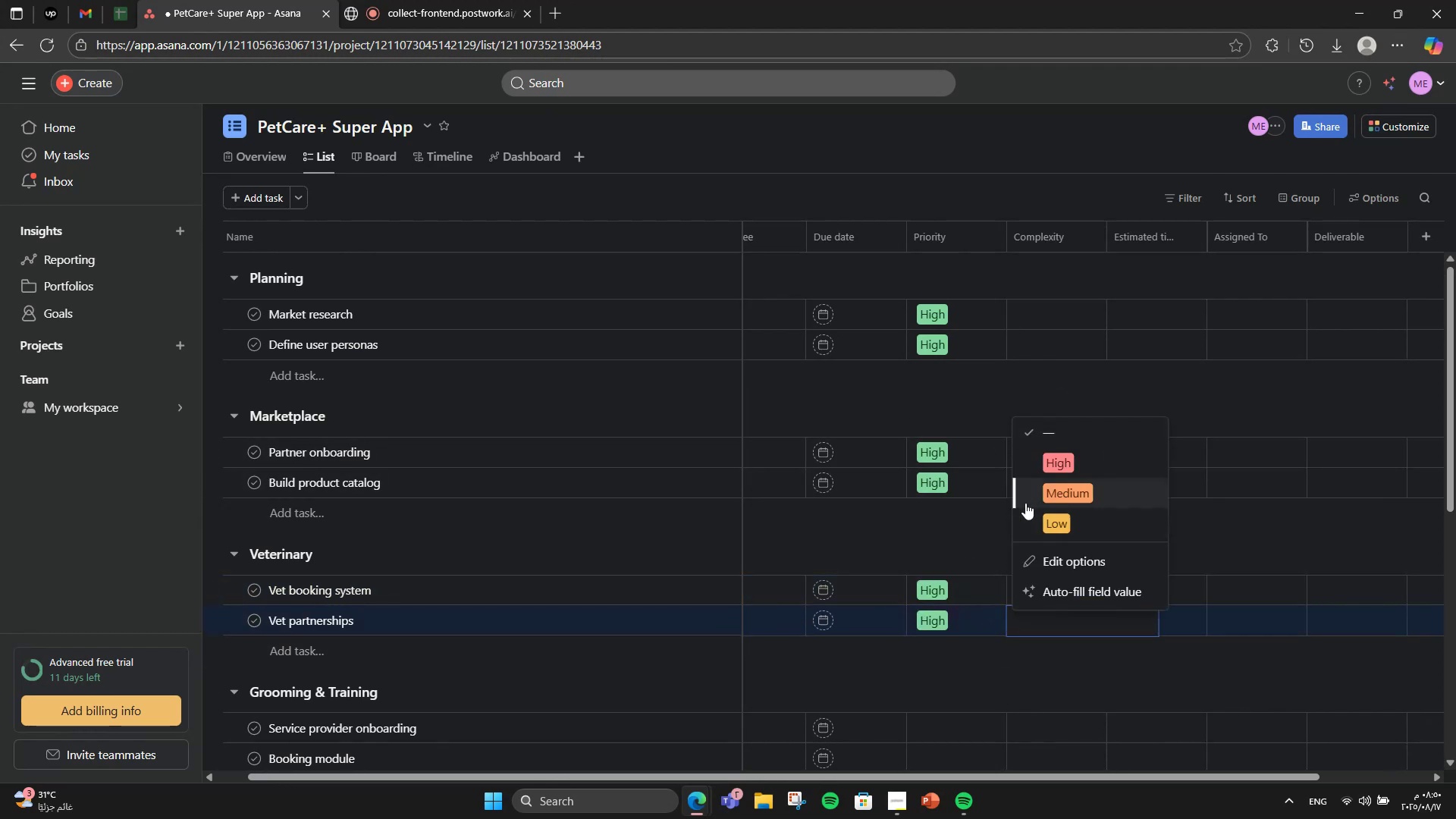 
left_click([1030, 499])
 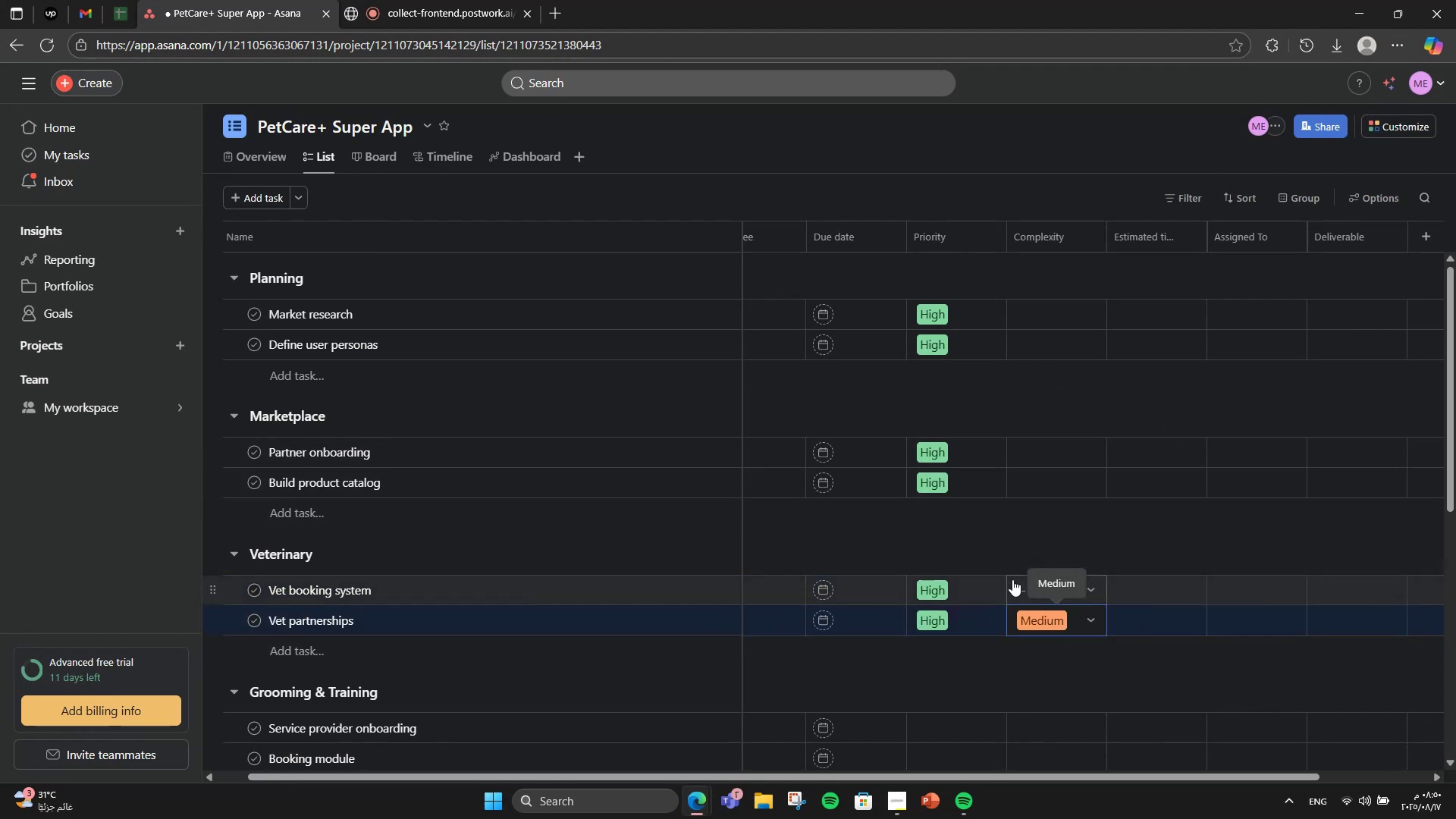 
left_click([1012, 579])
 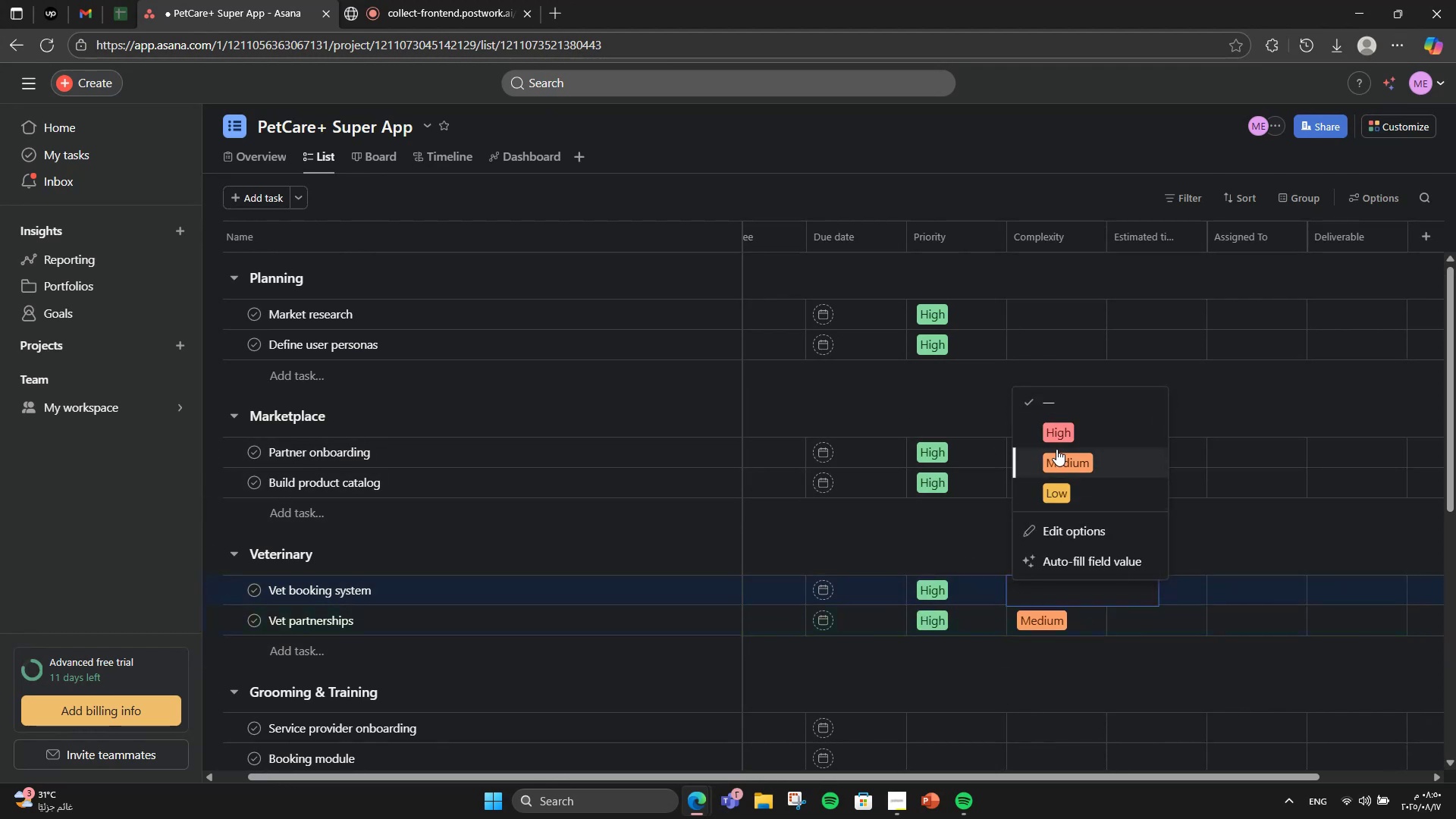 
left_click([1046, 443])
 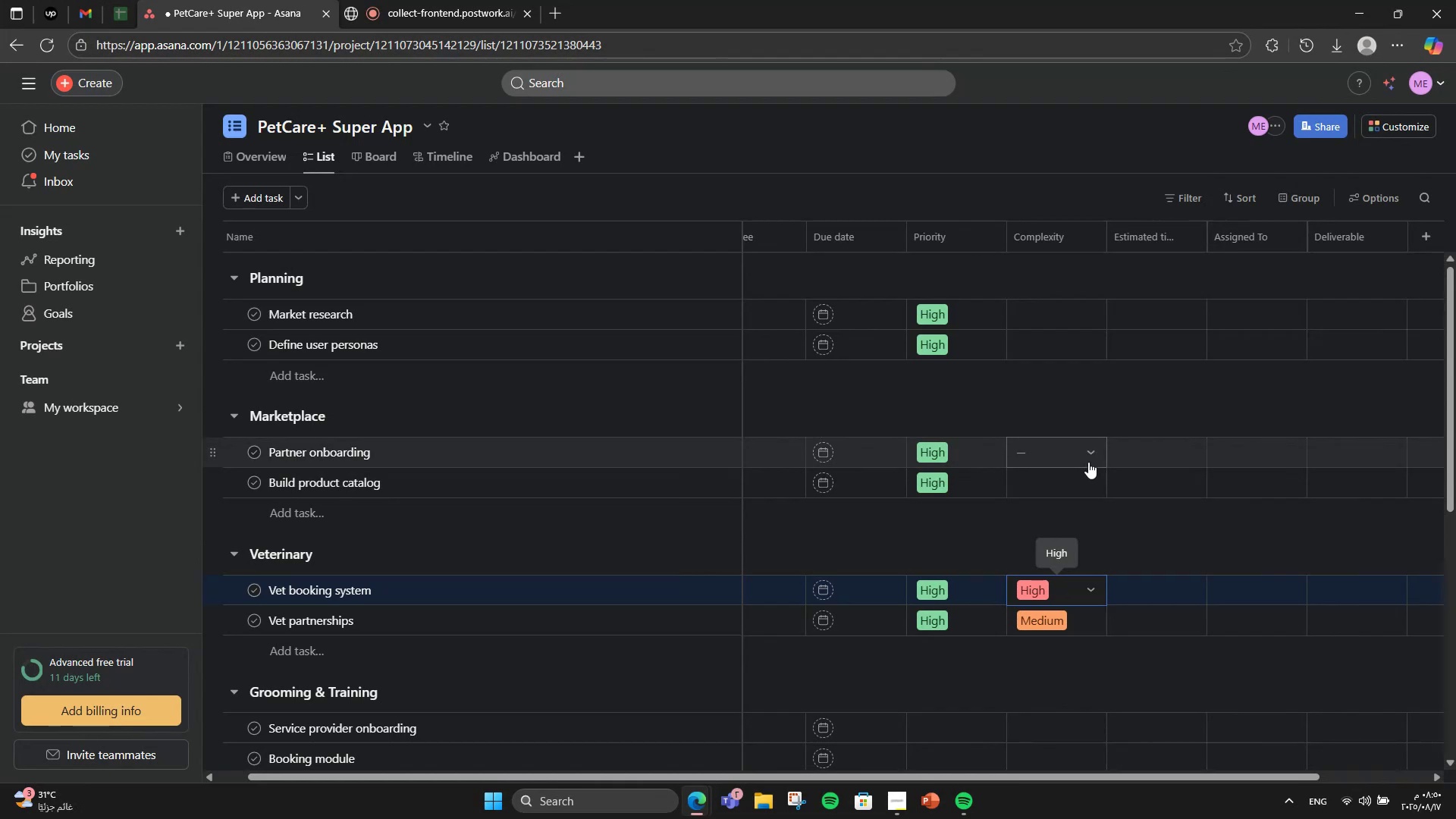 
left_click([1088, 462])
 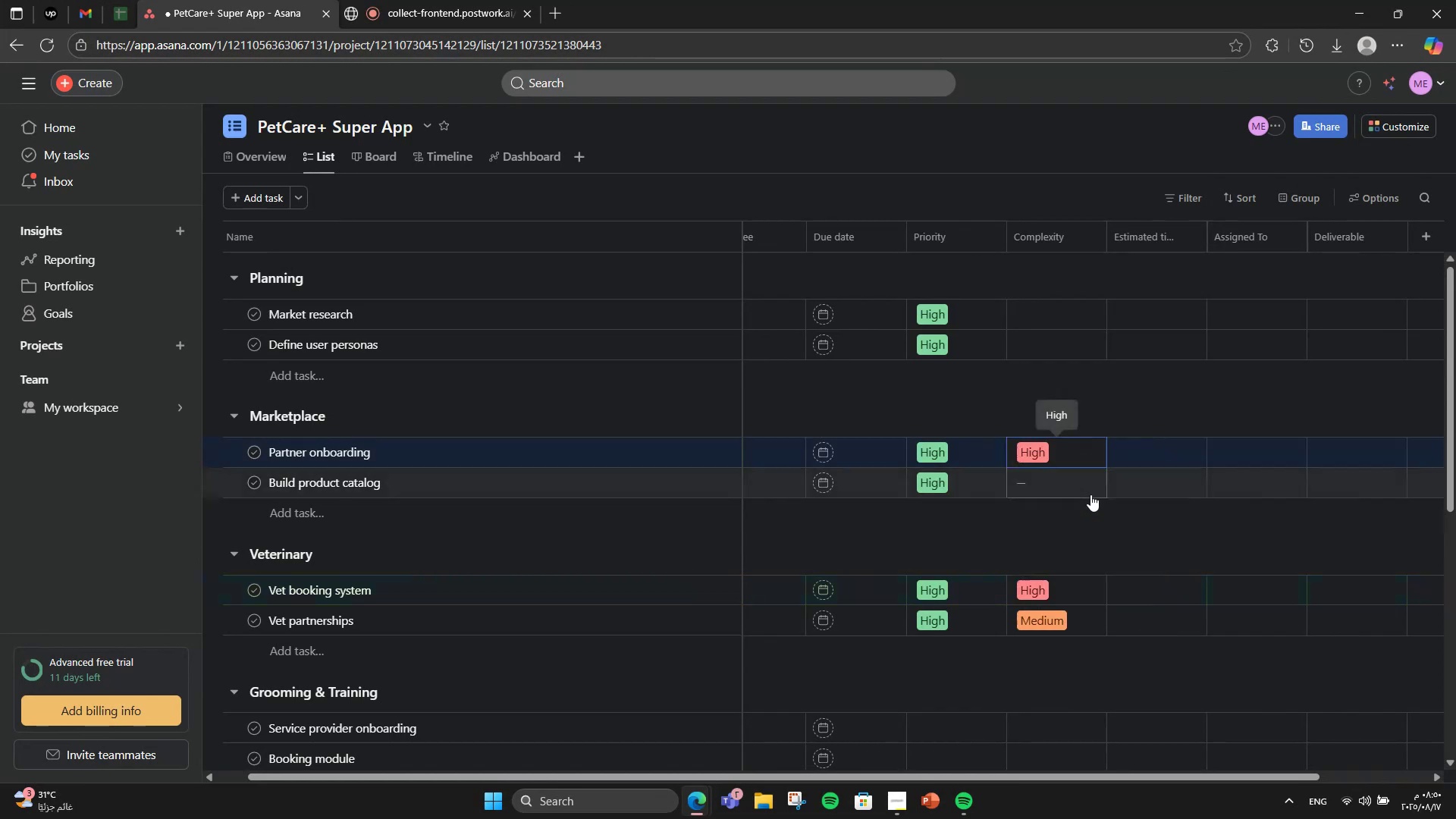 
double_click([1087, 490])
 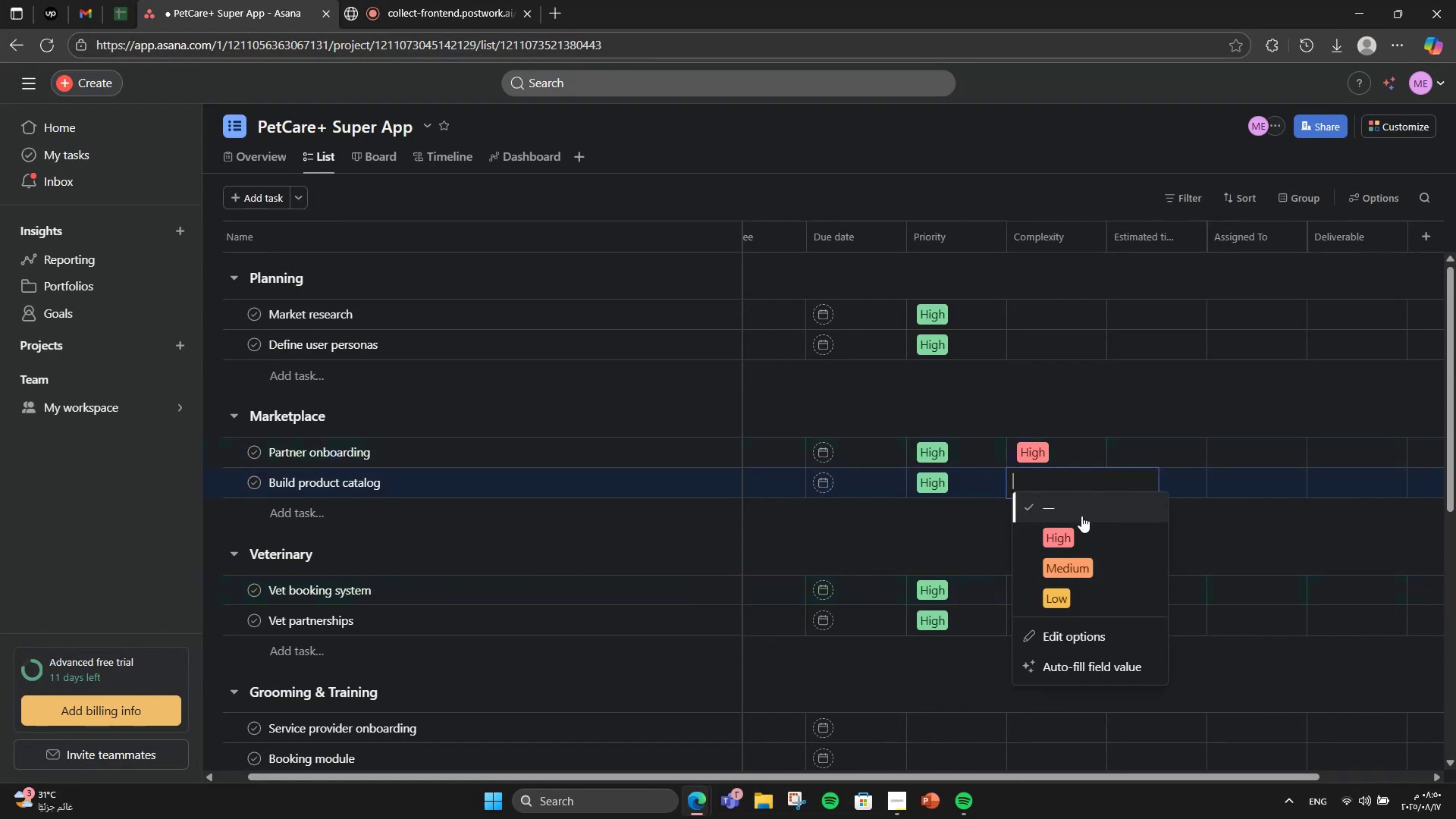 
left_click_drag(start_coordinate=[1081, 520], to_coordinate=[1081, 532])
 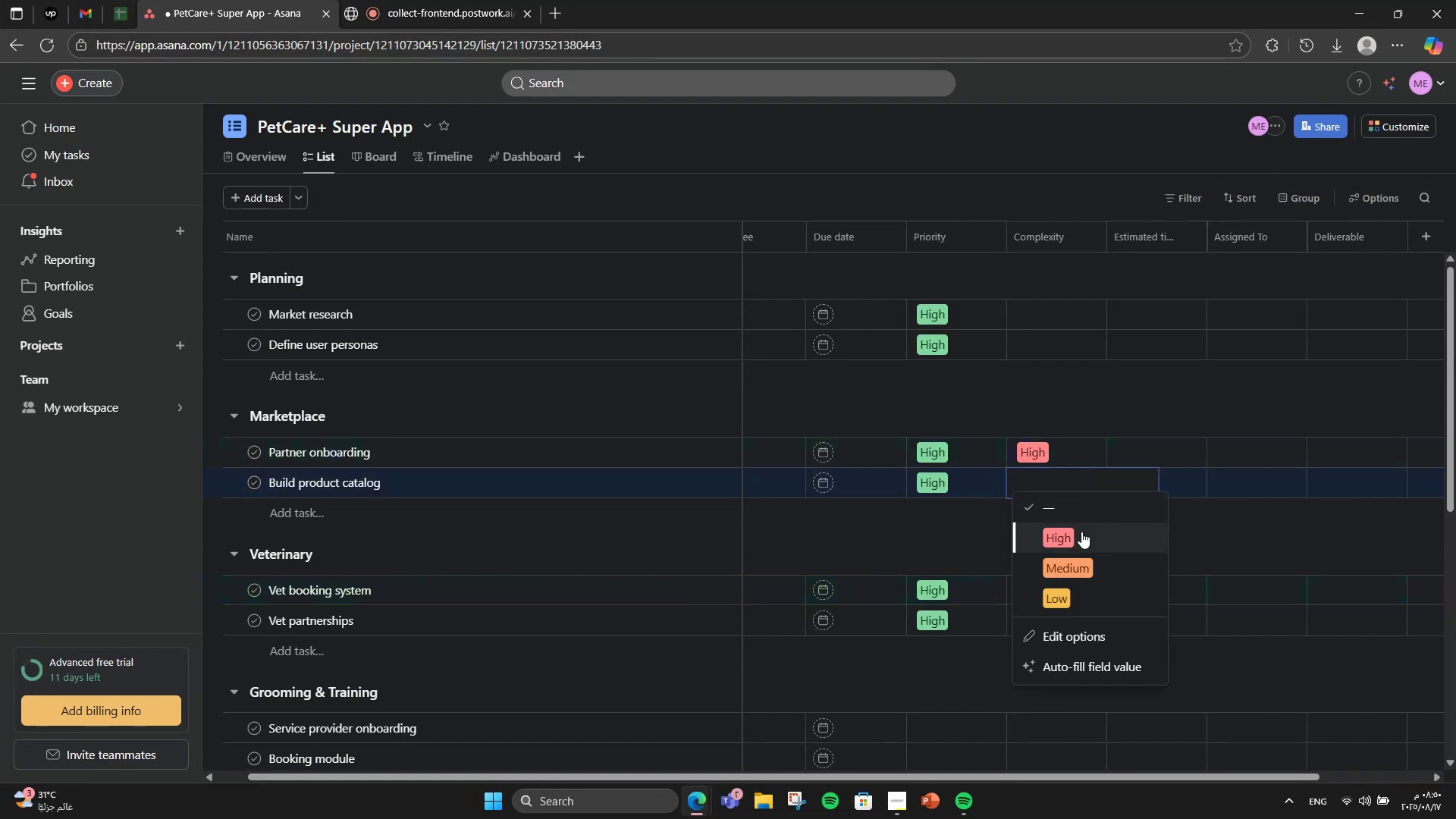 
left_click([1081, 532])
 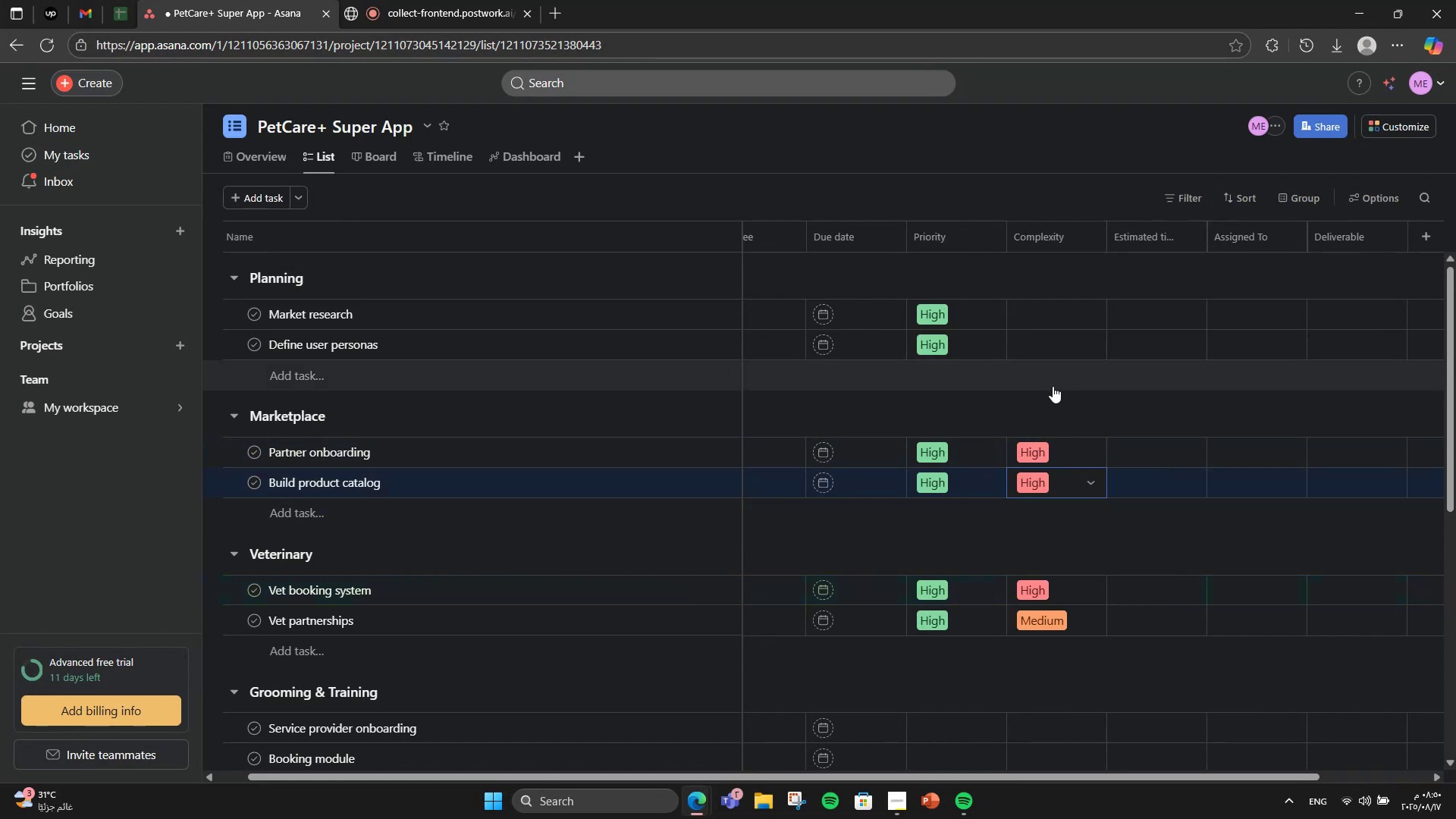 
scroll: coordinate [1065, 306], scroll_direction: up, amount: 4.0
 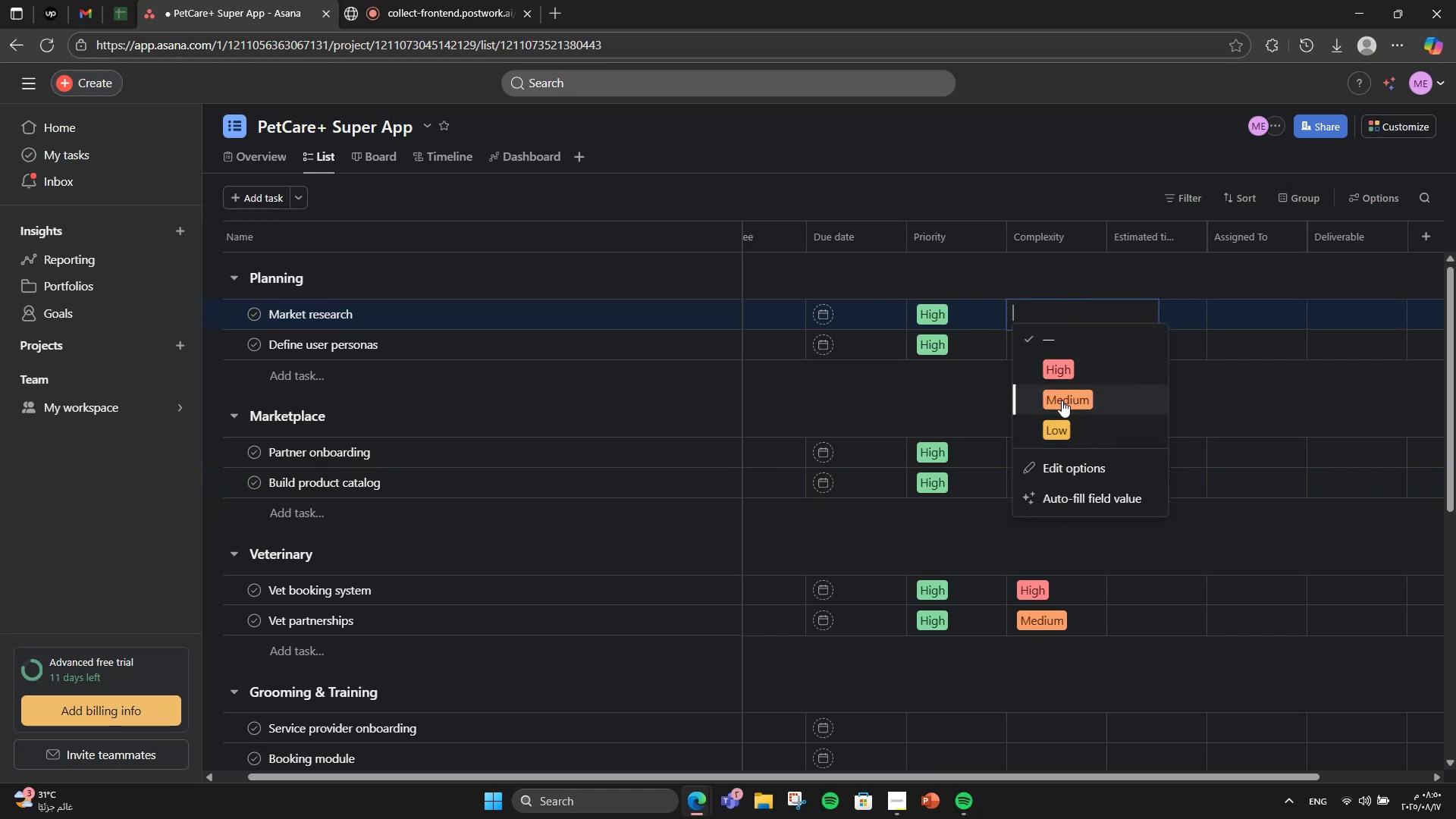 
left_click([1062, 400])
 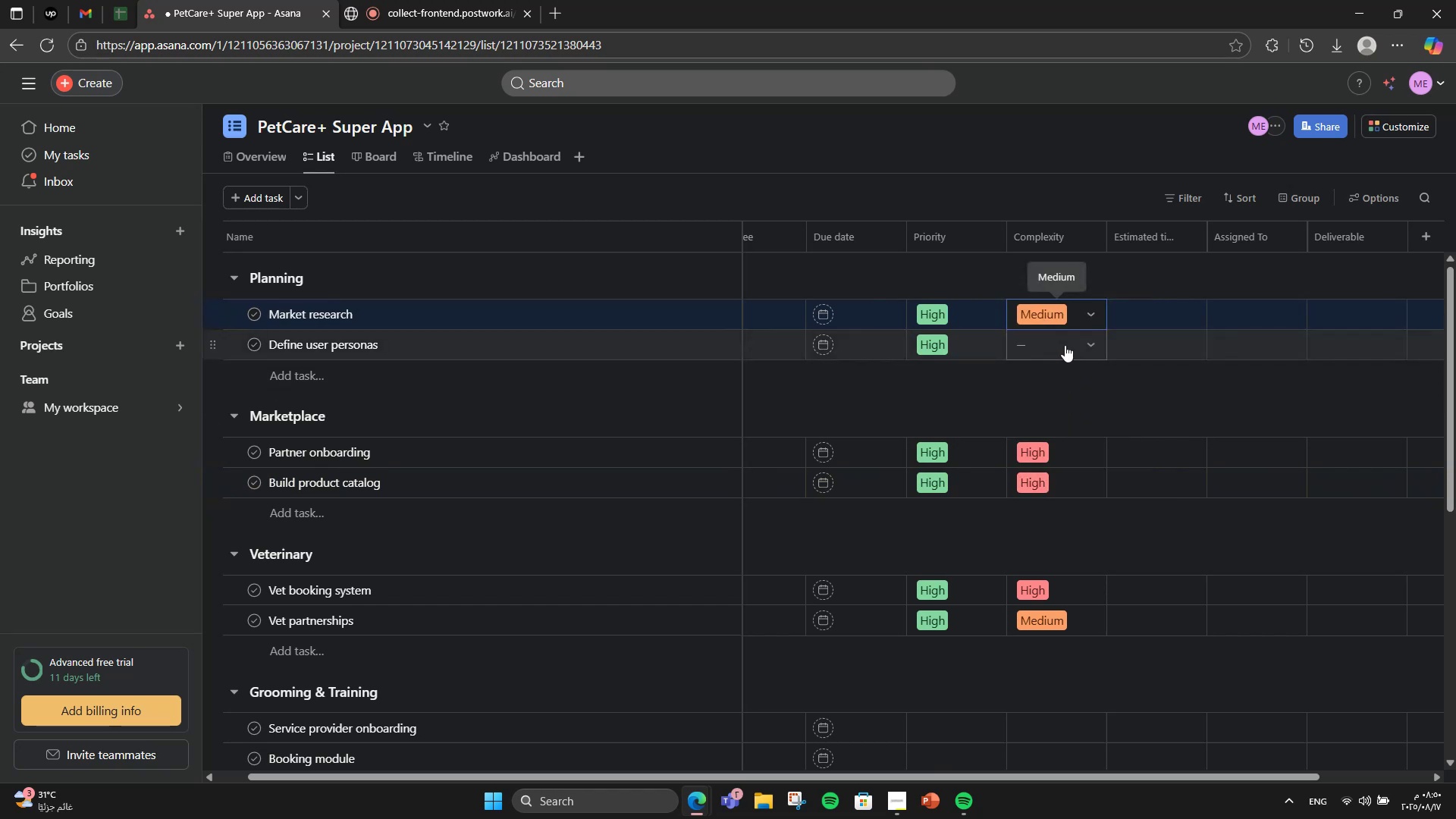 
left_click([1065, 345])
 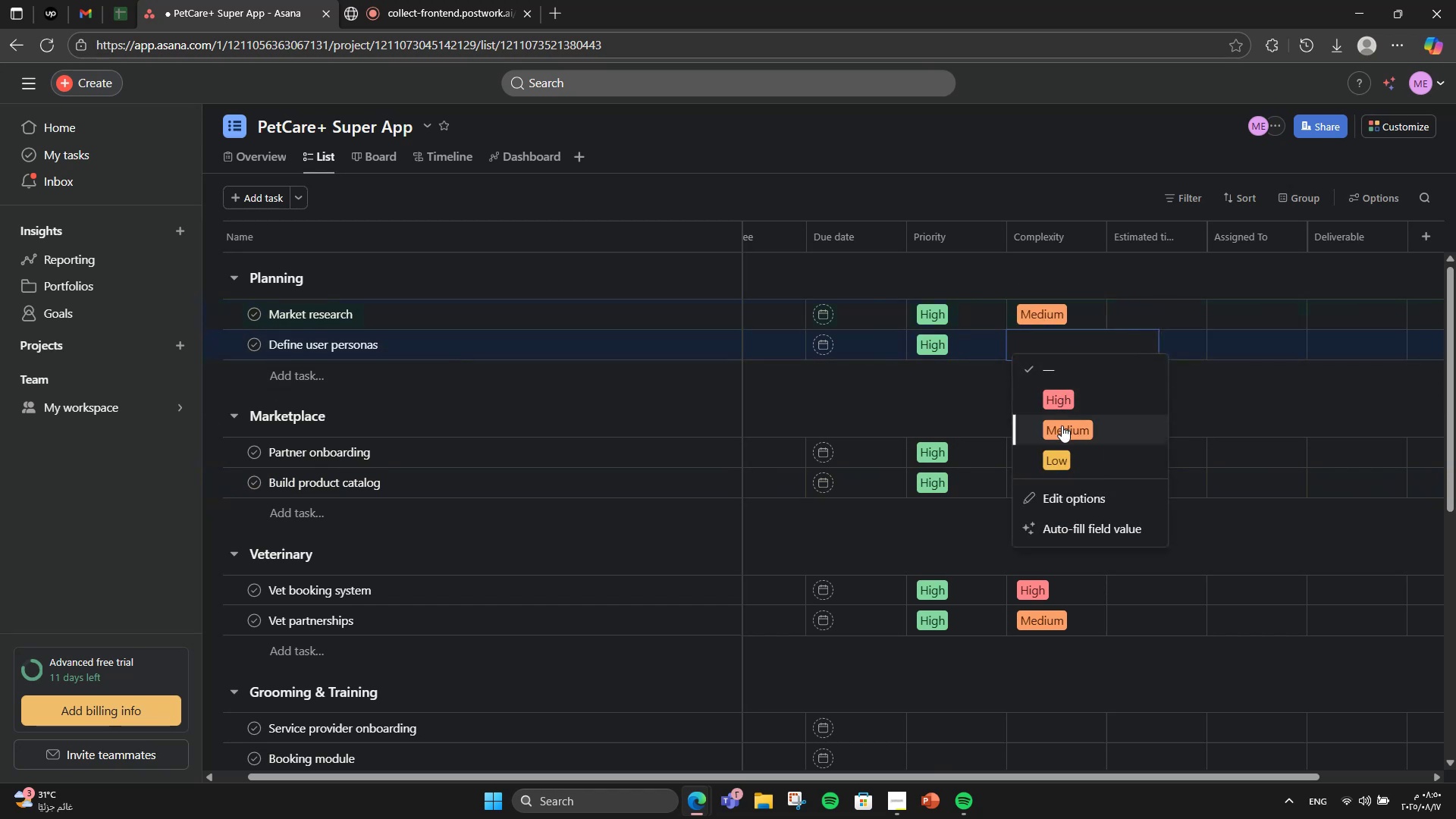 
left_click([1062, 425])
 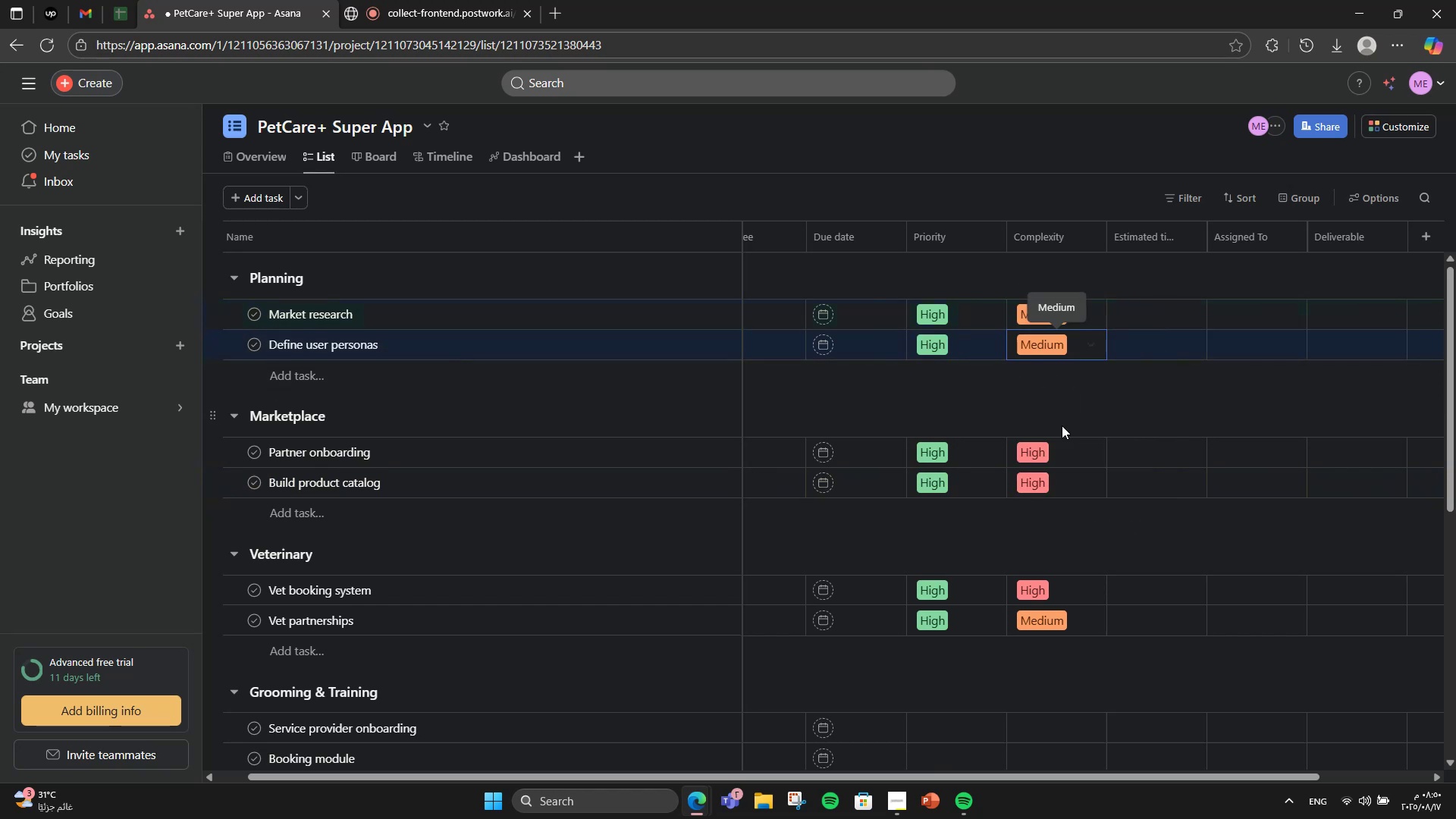 
mouse_move([1043, 486])
 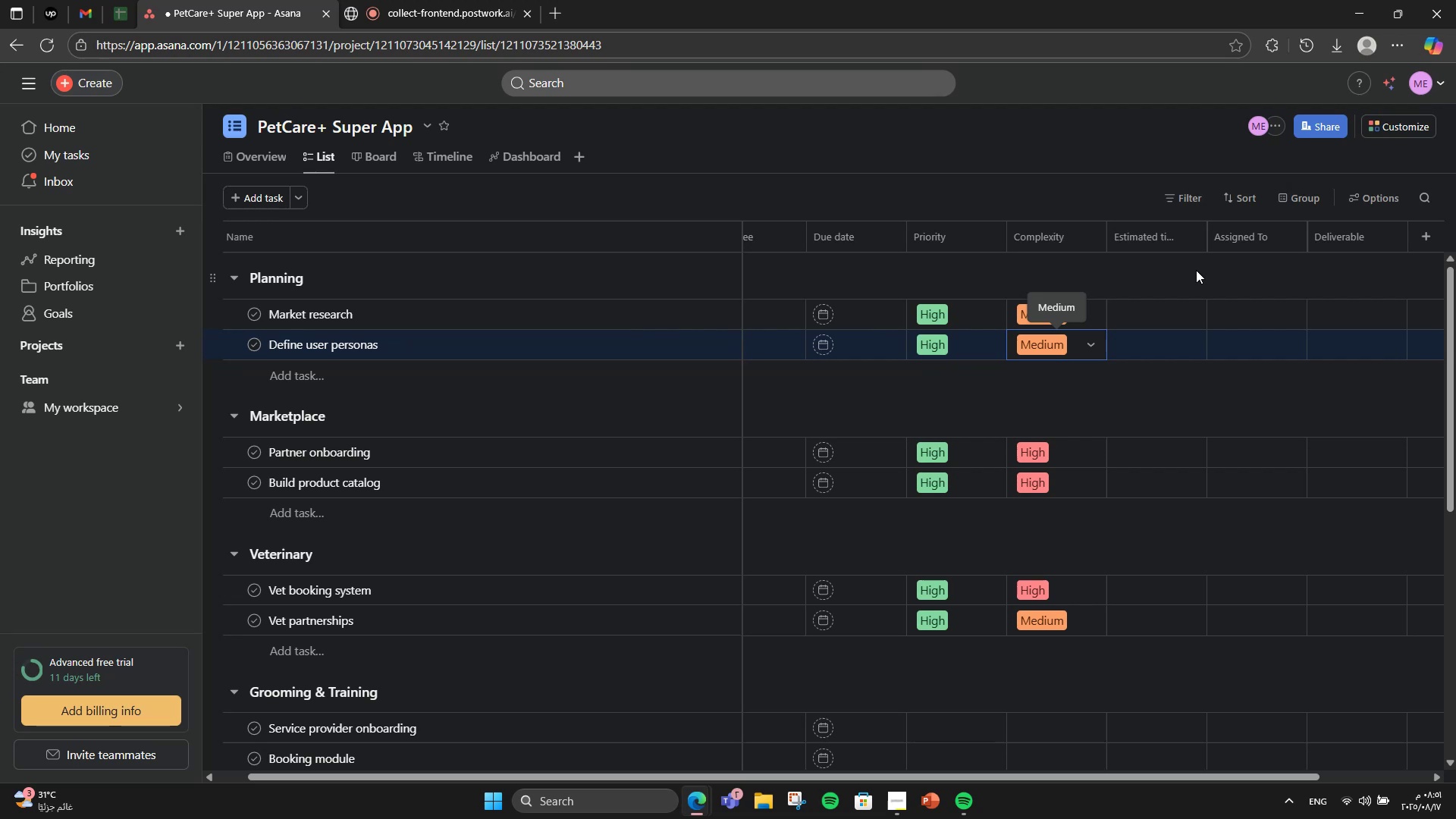 
left_click([1156, 300])
 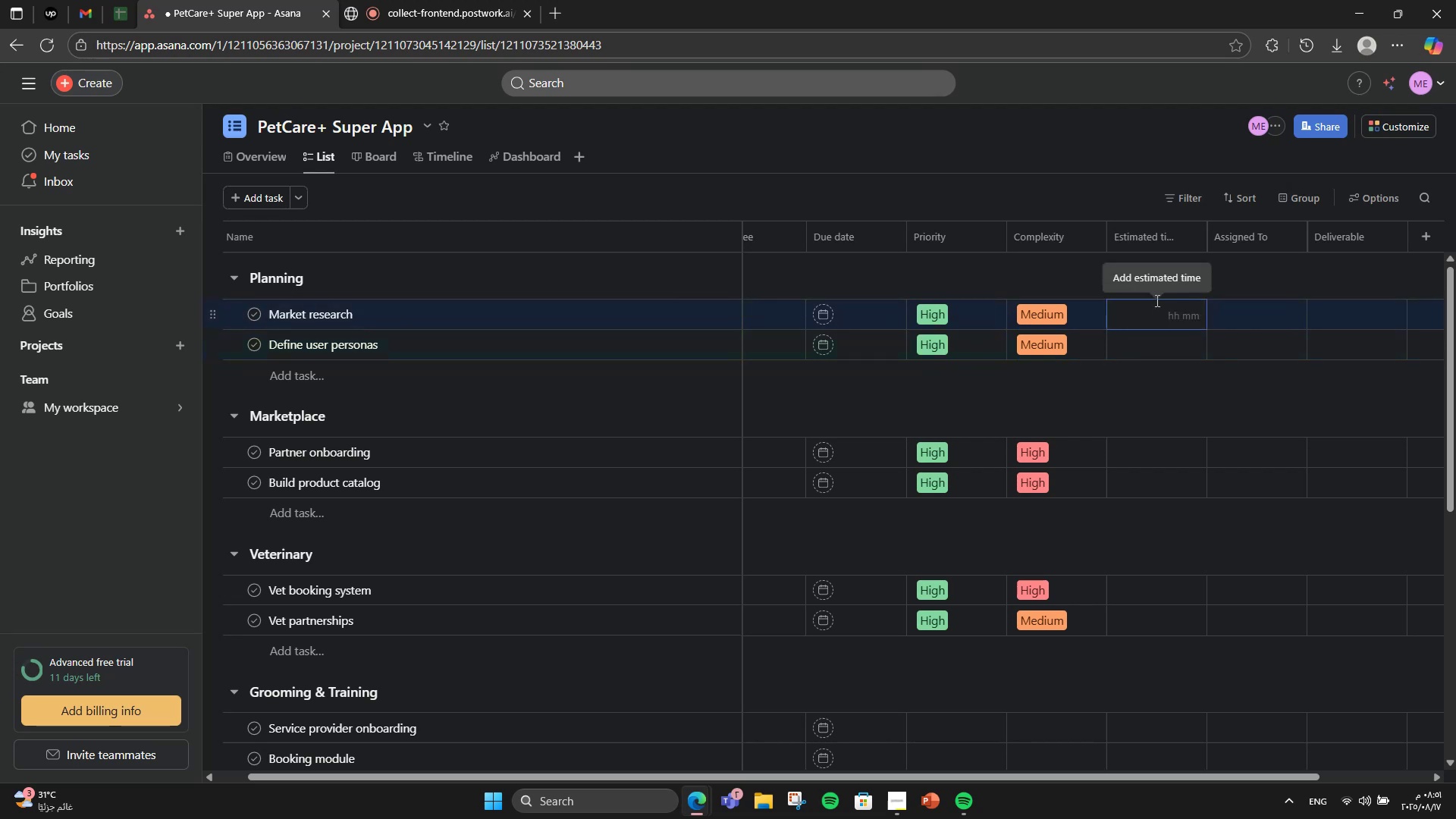 
key(Numpad1)
 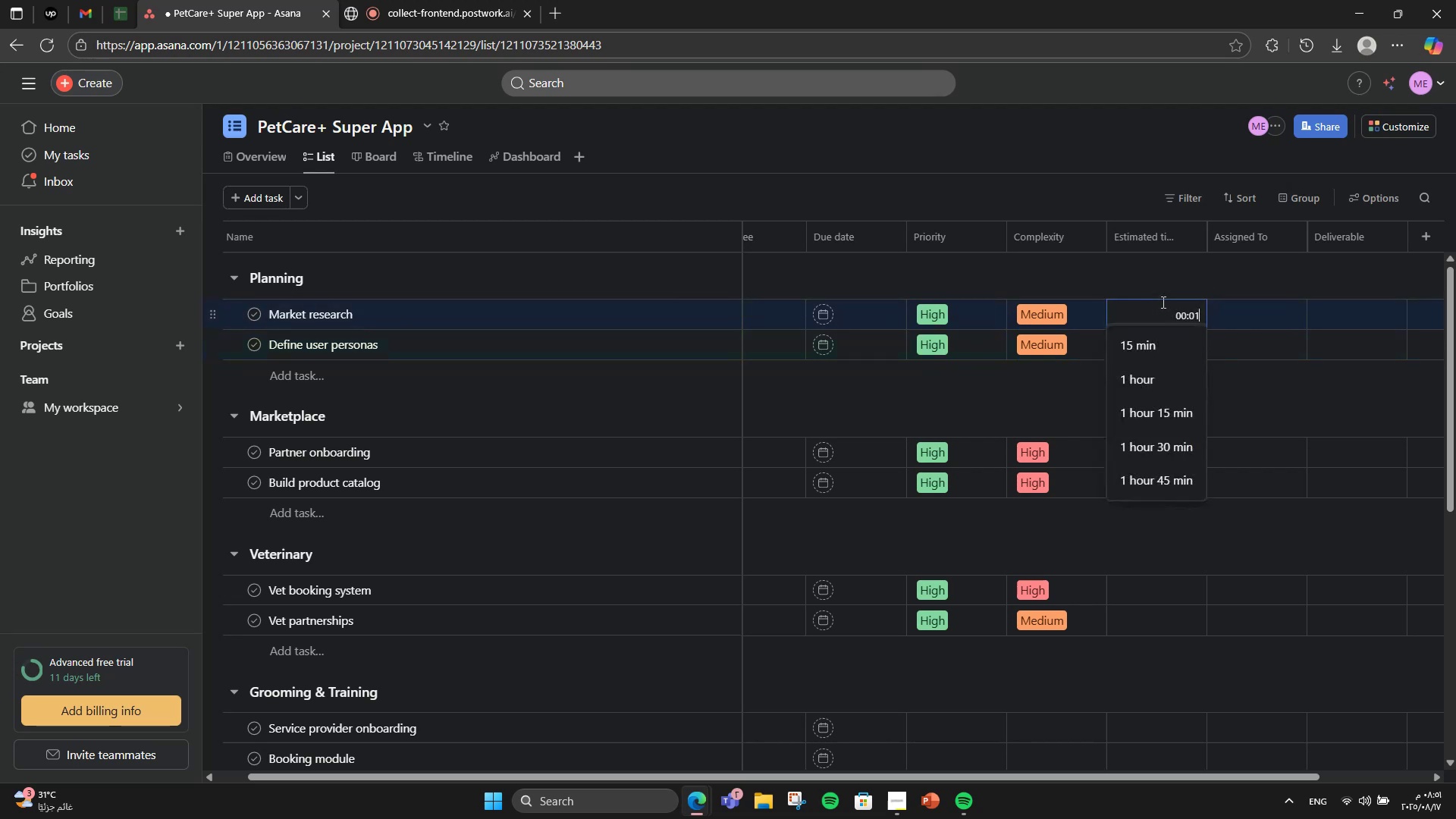 
key(Numpad0)
 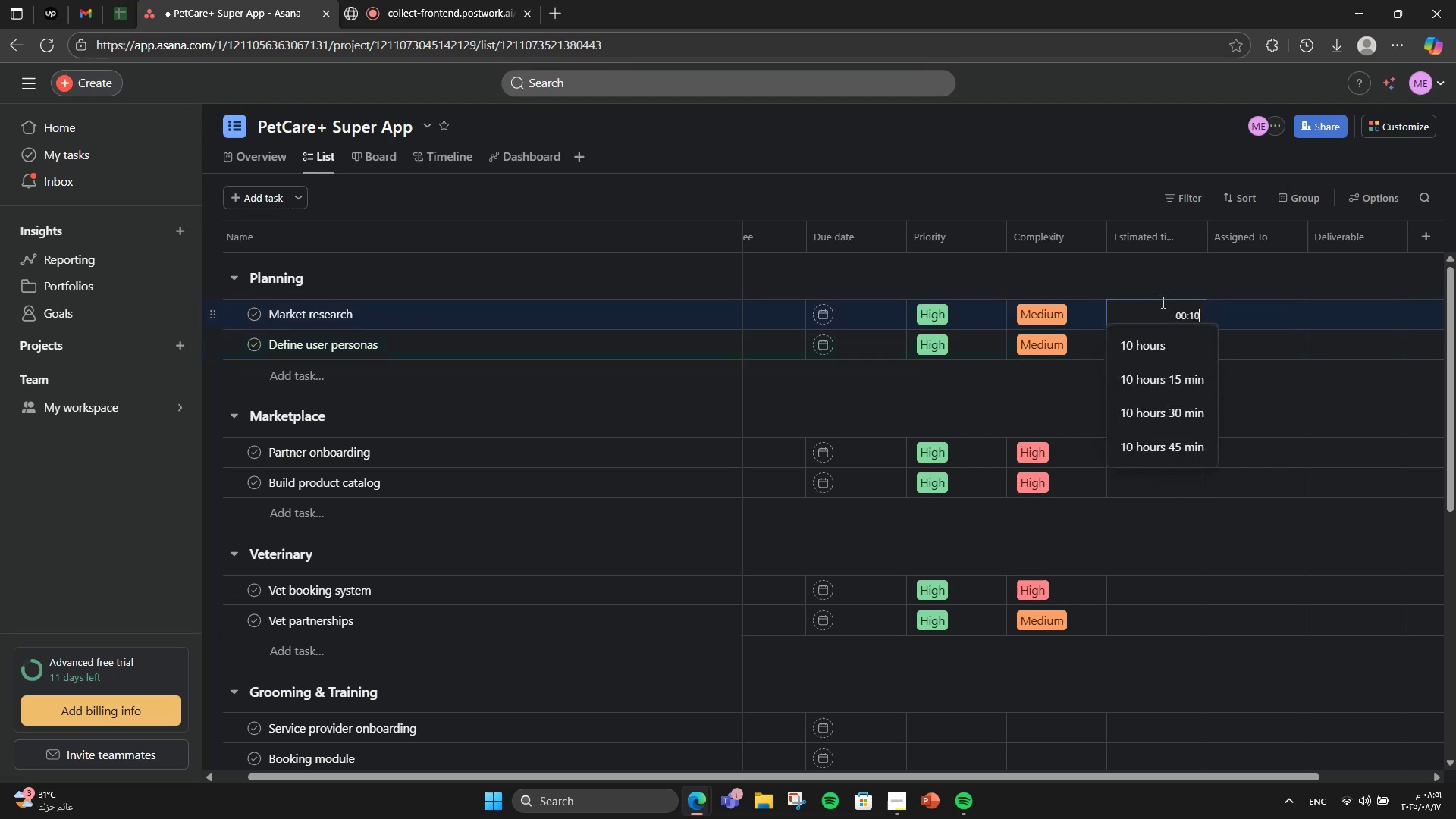 
key(Numpad0)
 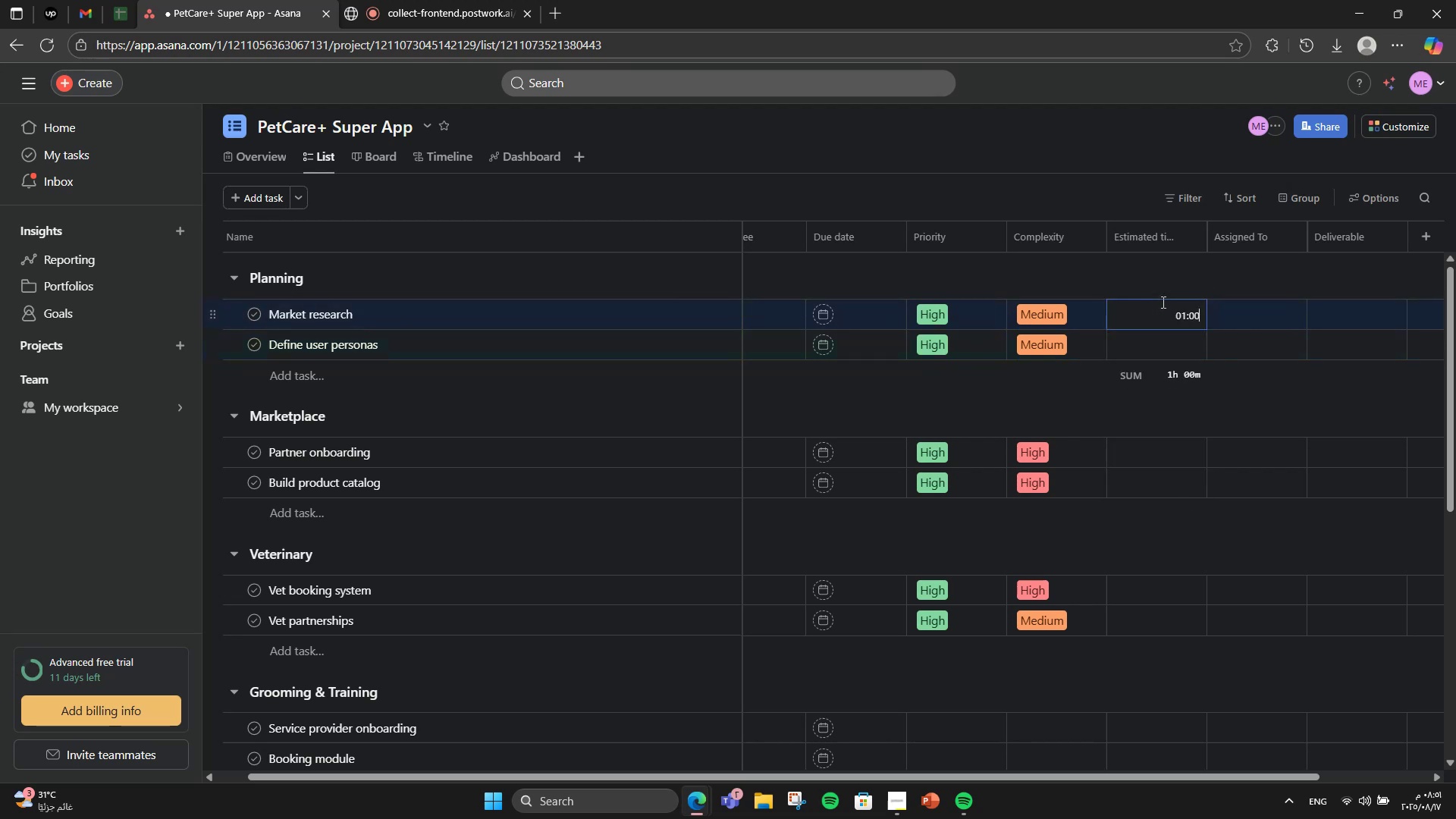 
key(Numpad0)
 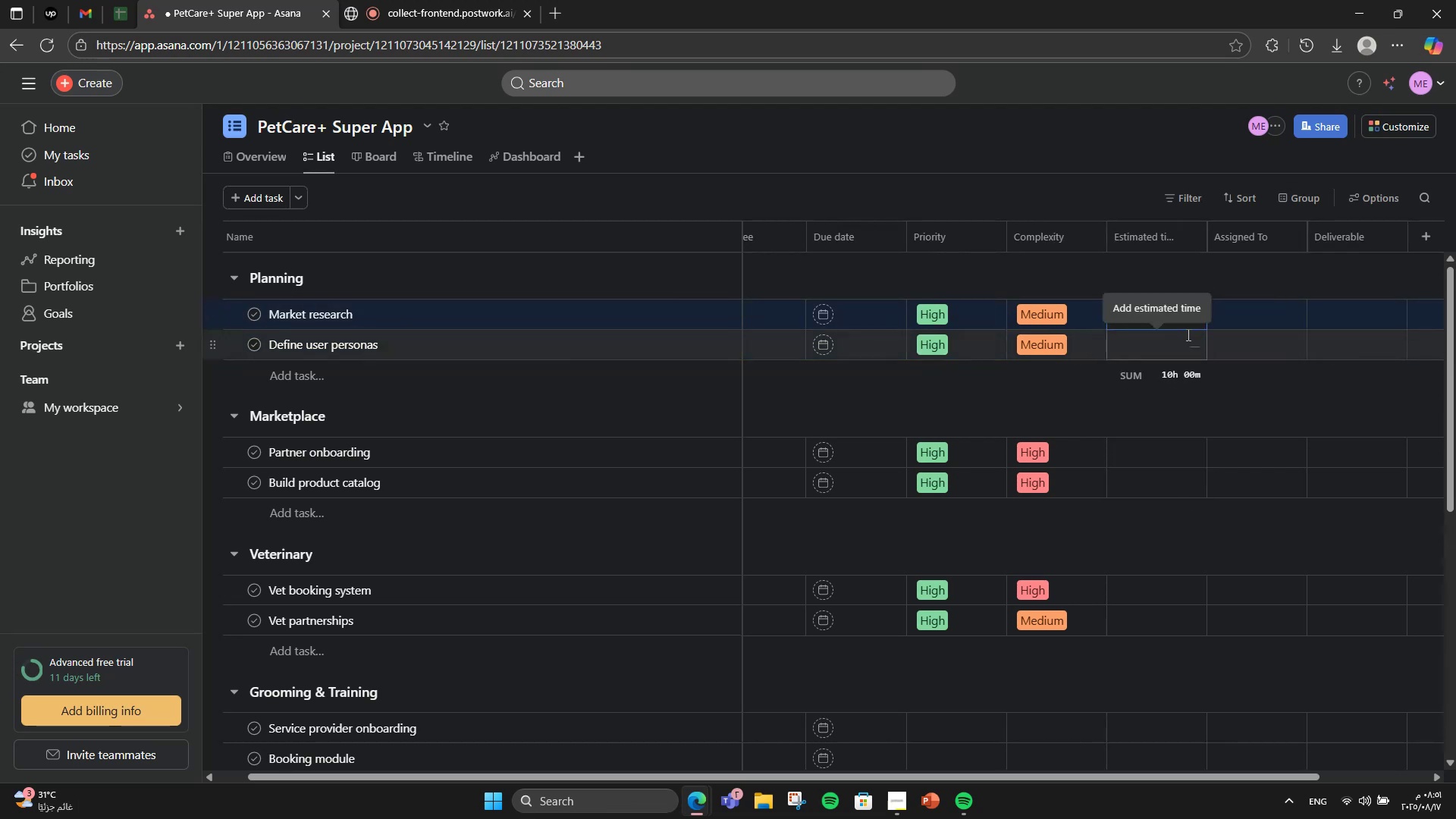 
left_click([1187, 334])
 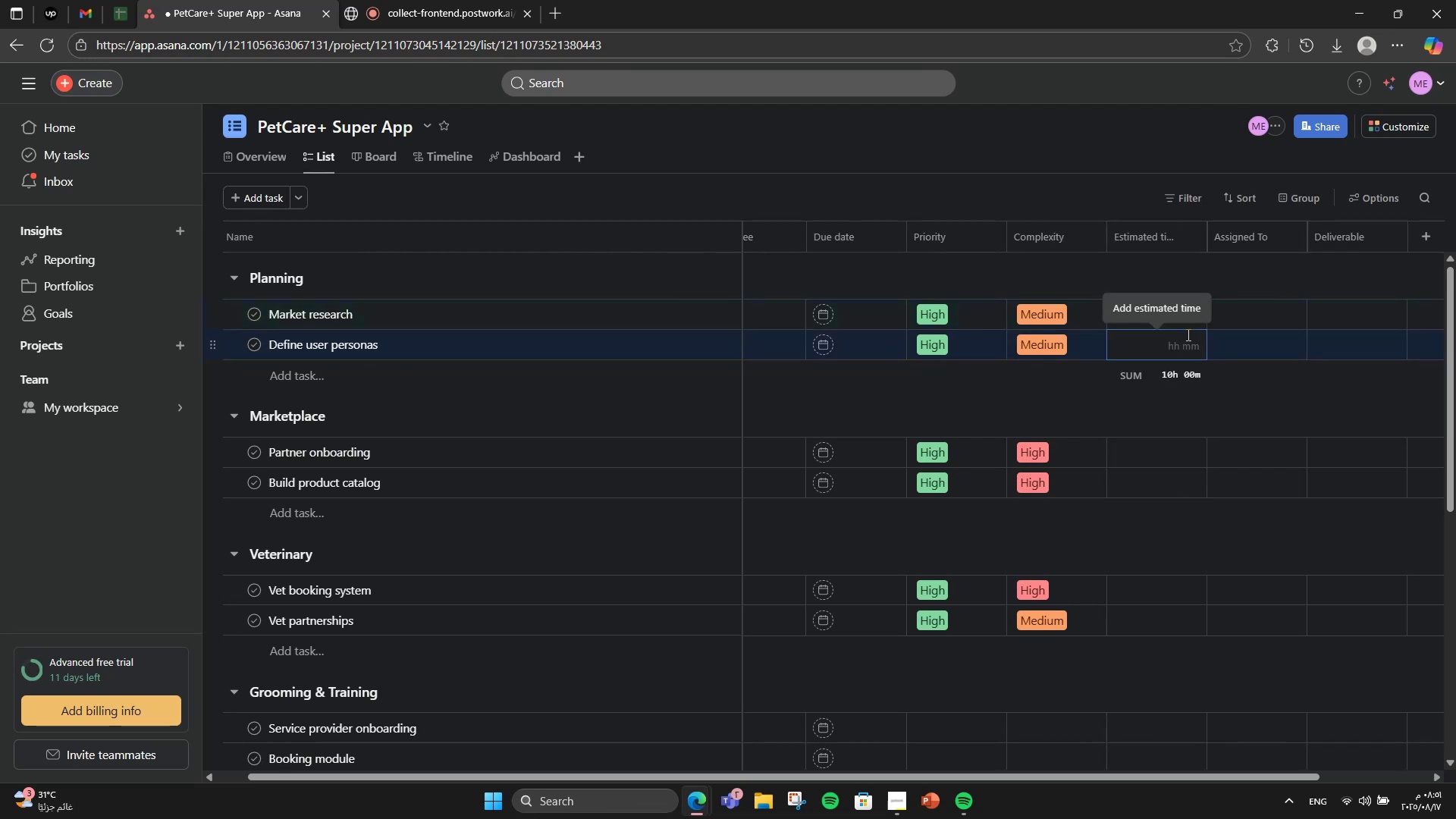 
key(Numpad6)
 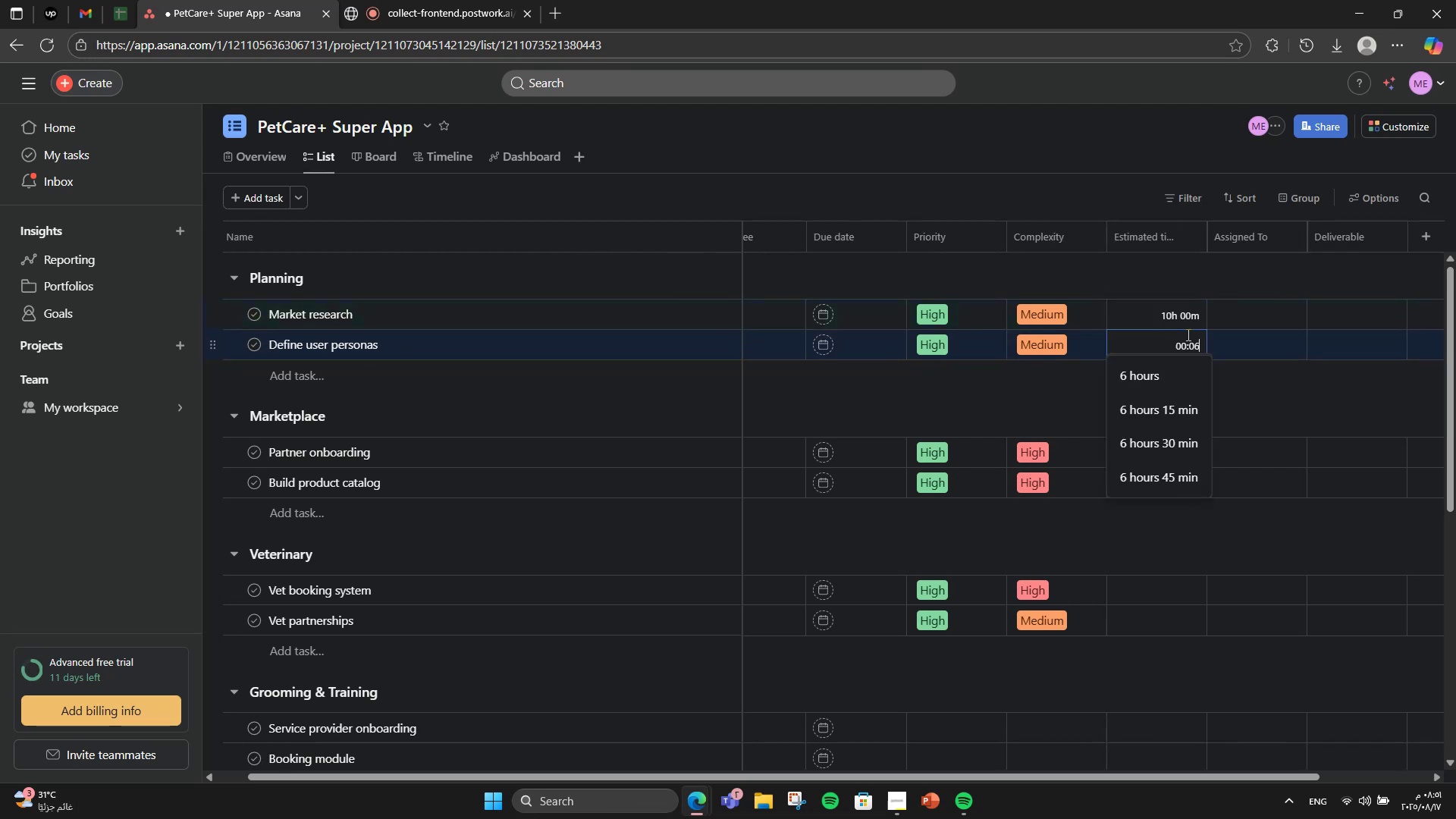 
key(Numpad0)
 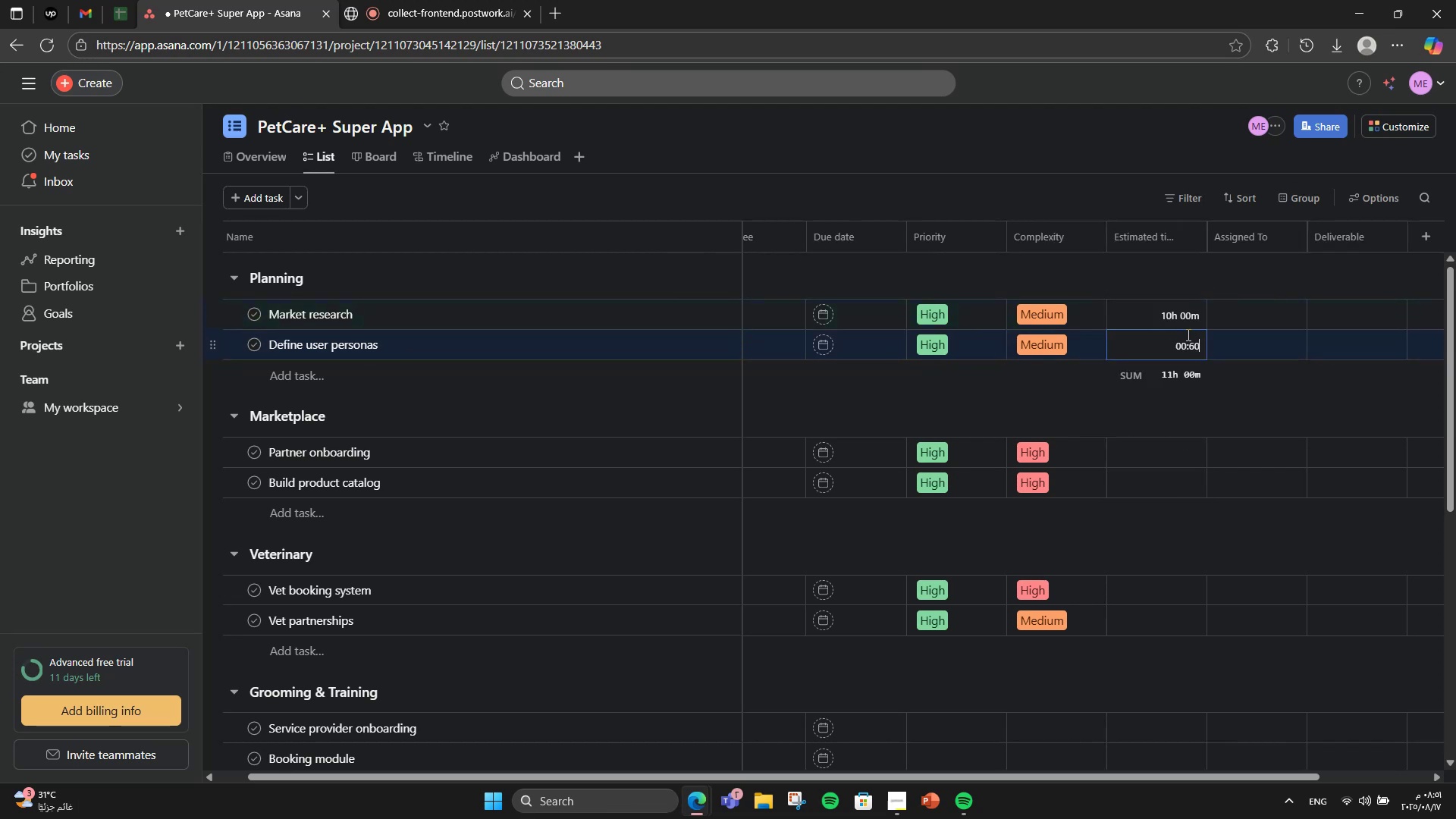 
key(Numpad0)
 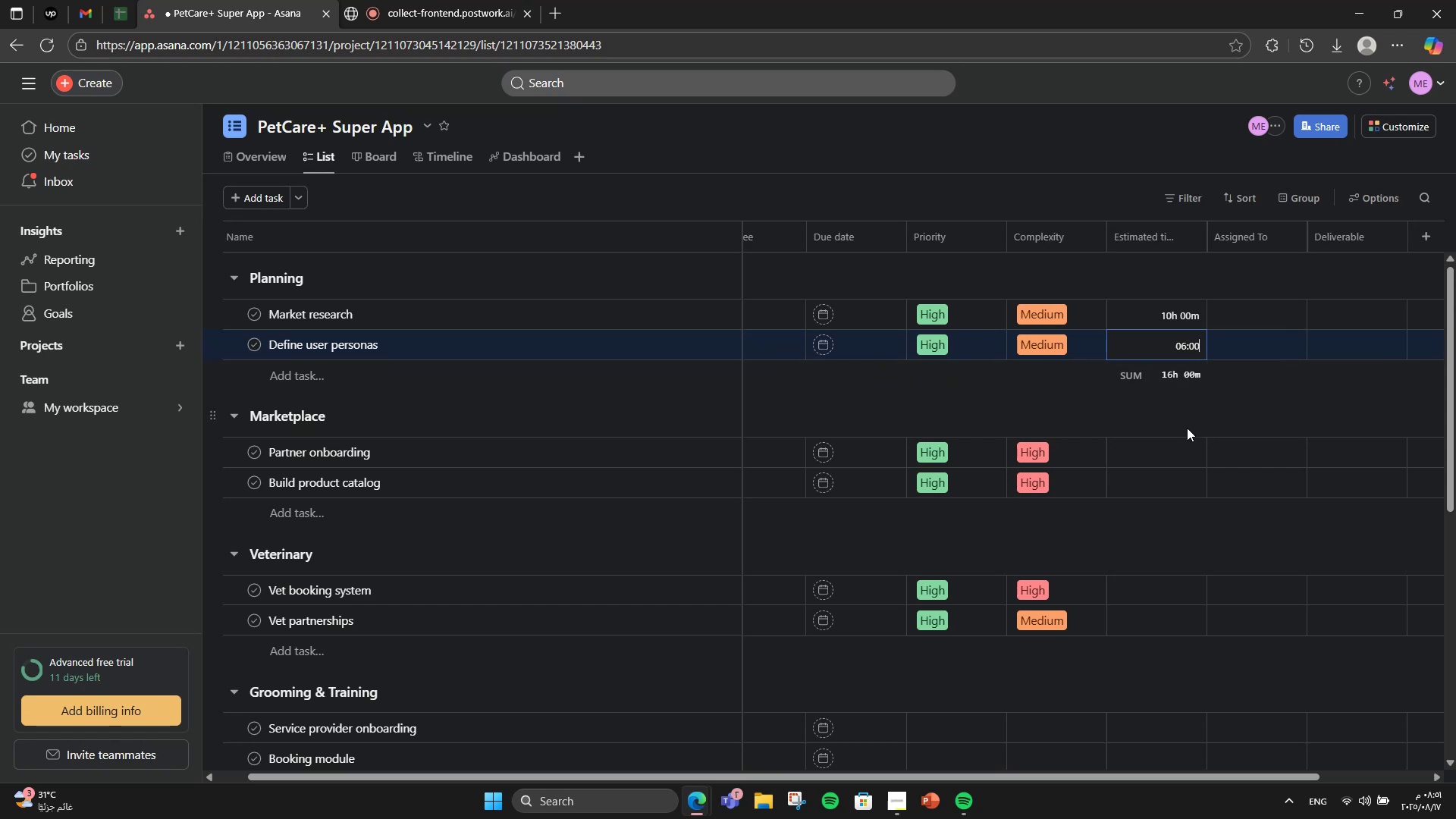 
left_click([1179, 450])
 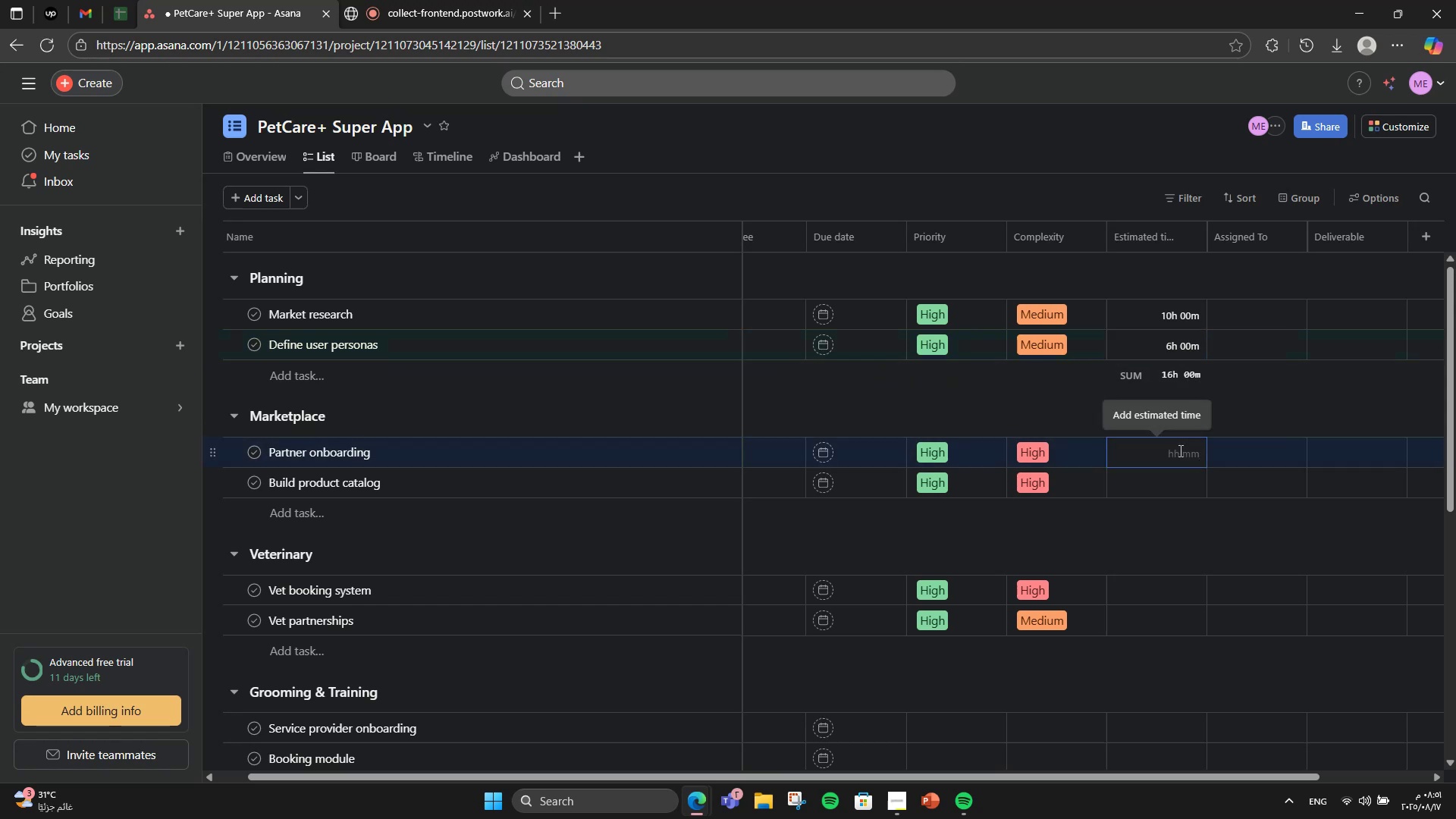 
key(Numpad2)
 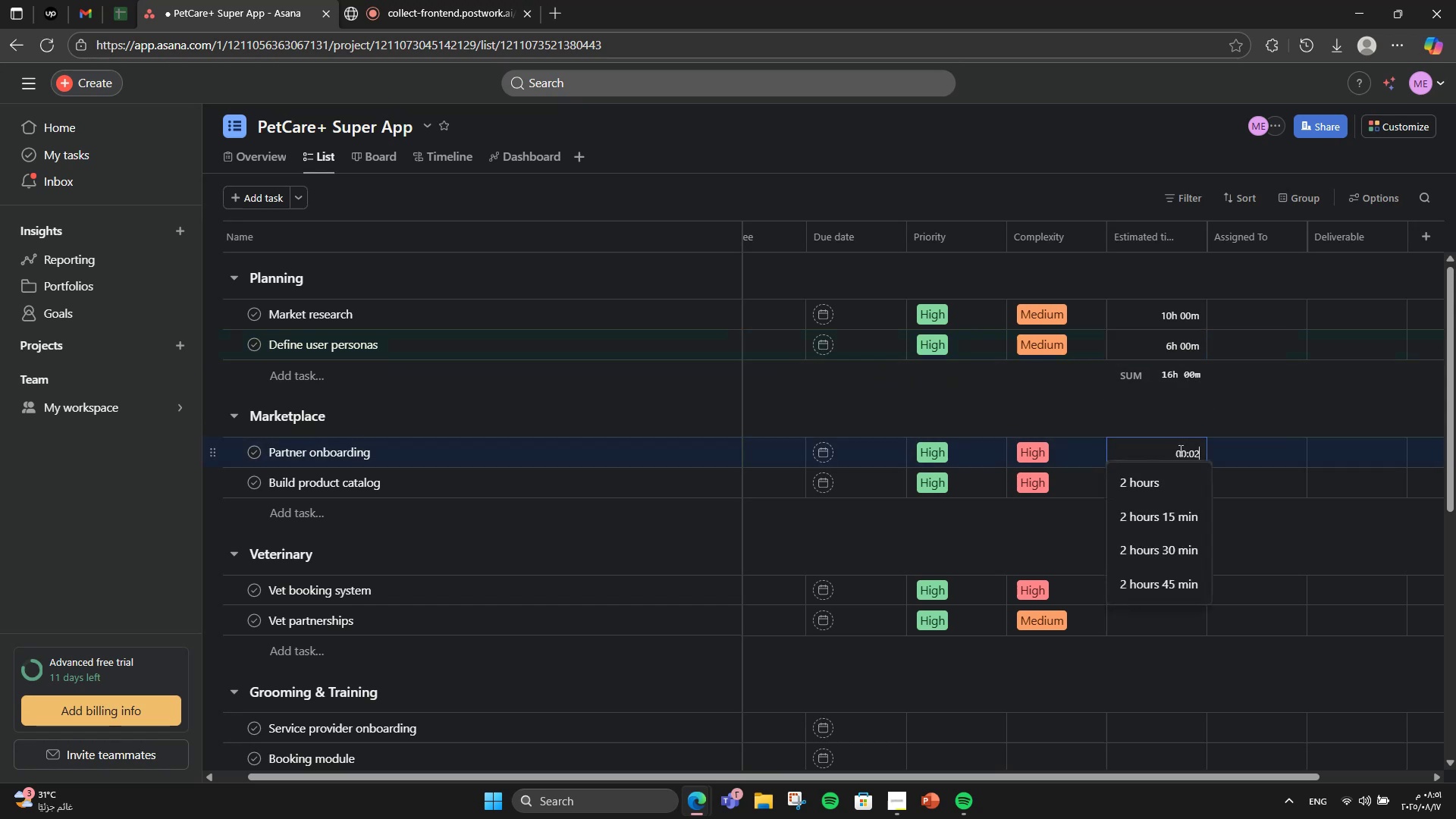 
key(Numpad0)
 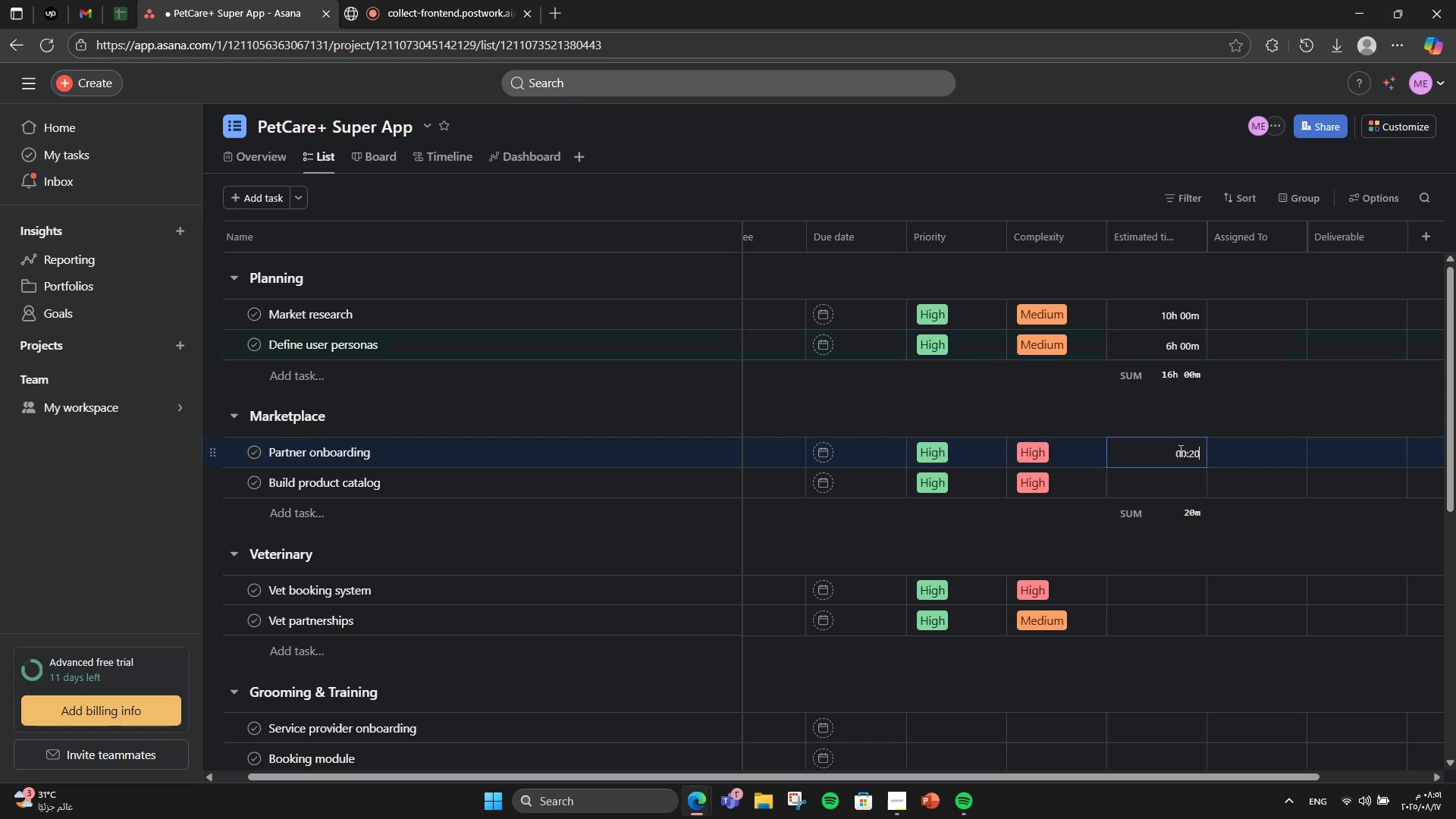 
key(Numpad0)
 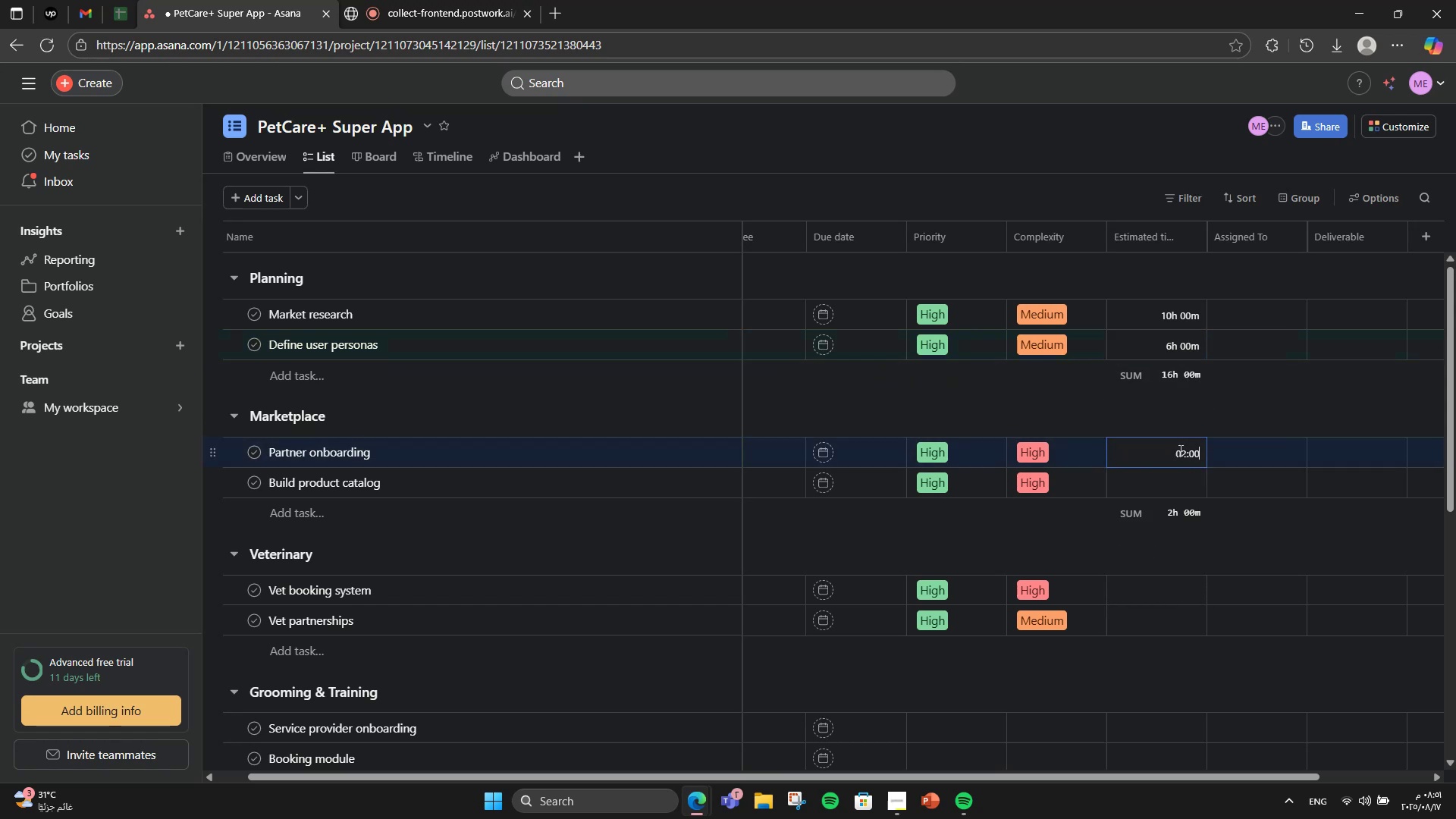 
key(Numpad0)
 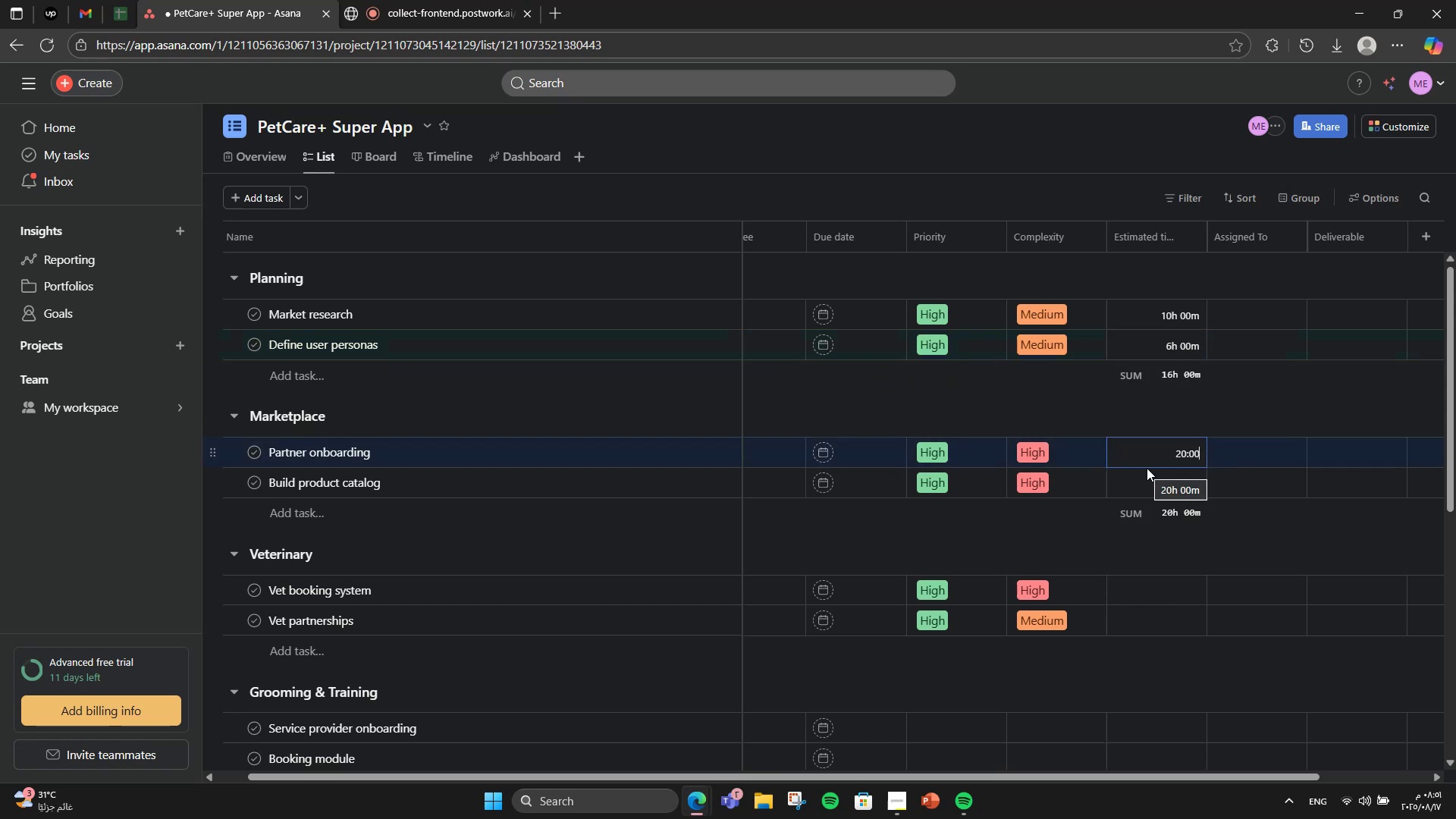 
left_click([1143, 476])
 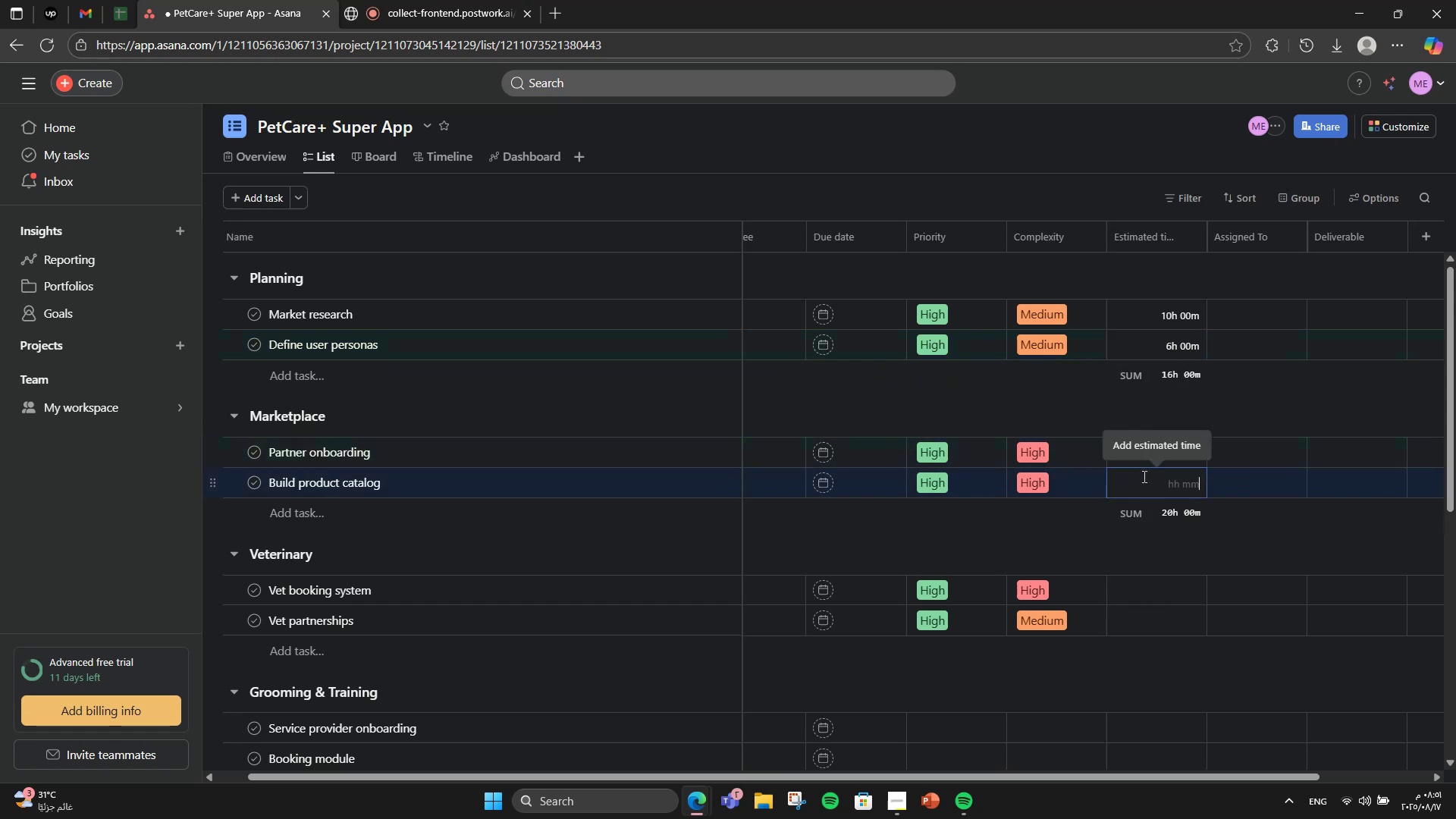 
key(Numpad1)
 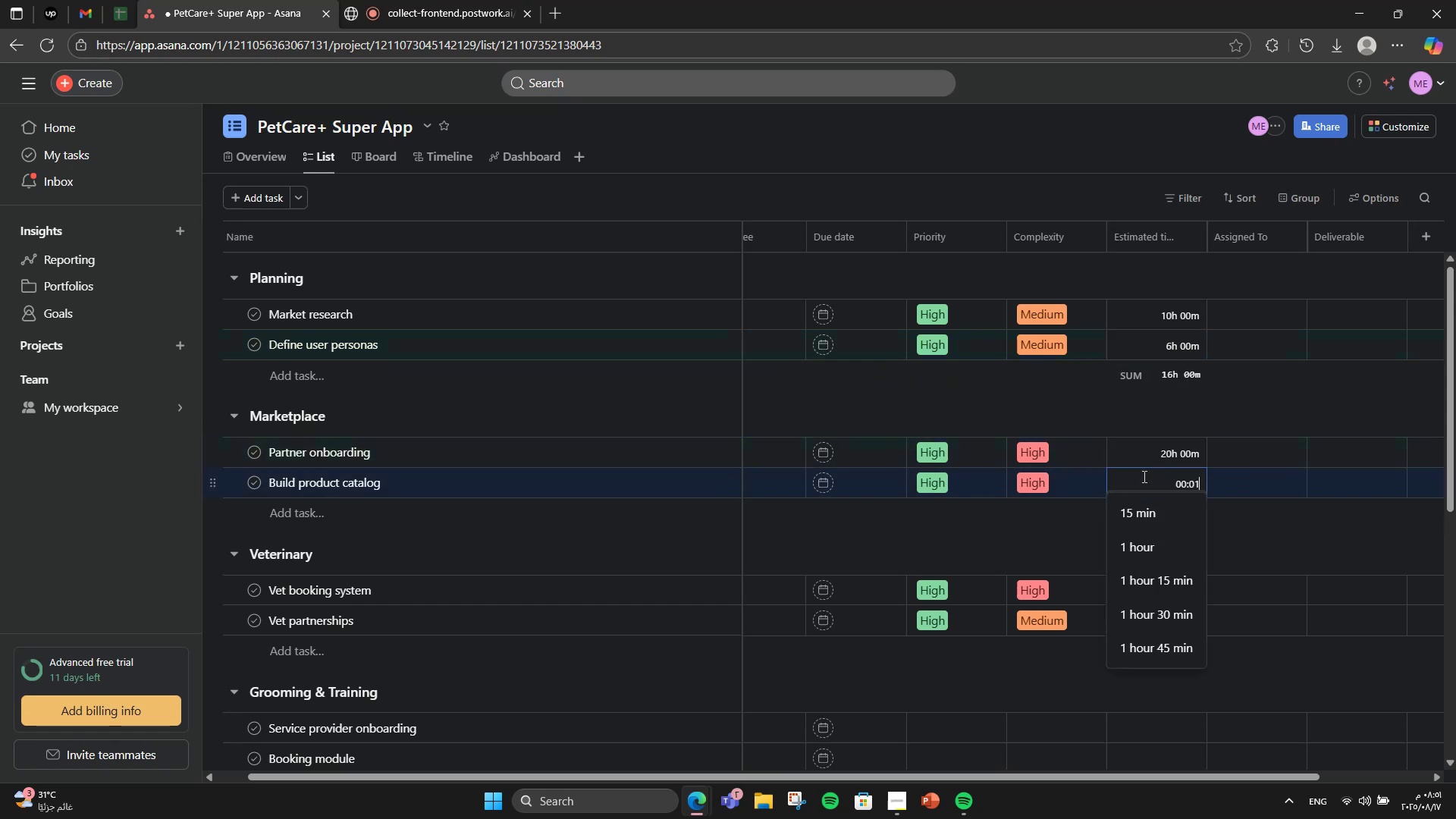 
key(Numpad5)
 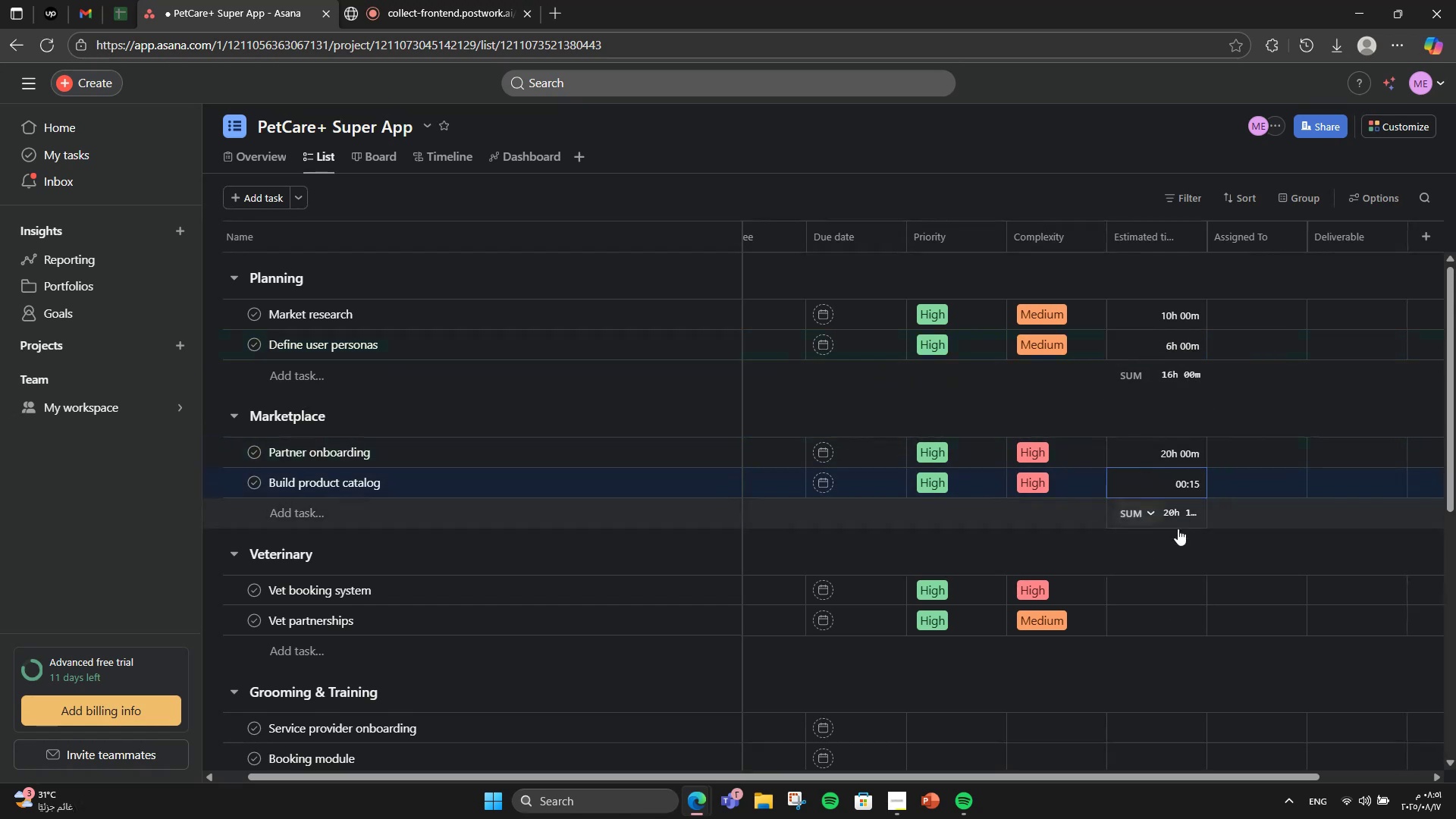 
key(Numpad0)
 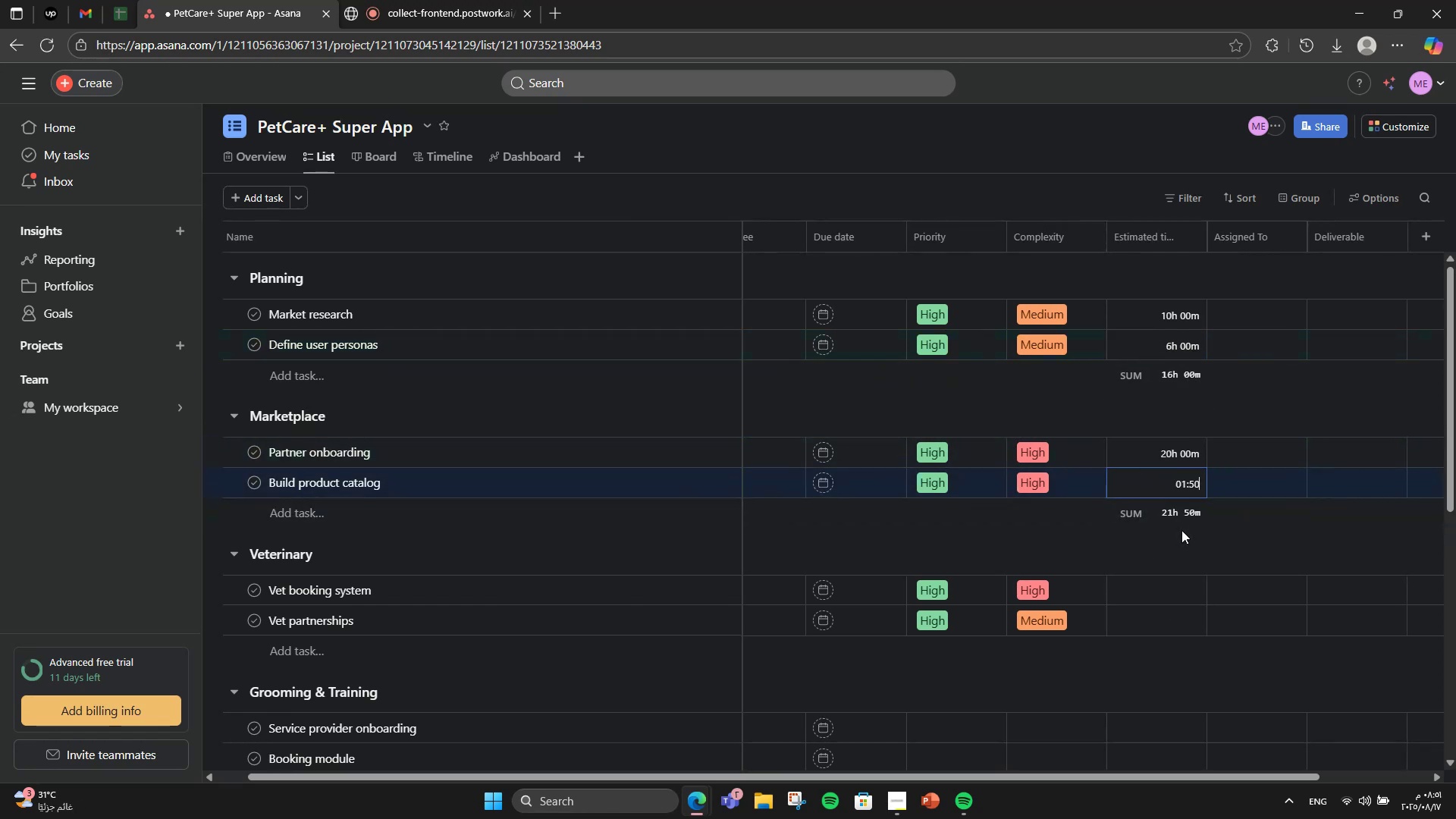 
key(Numpad0)
 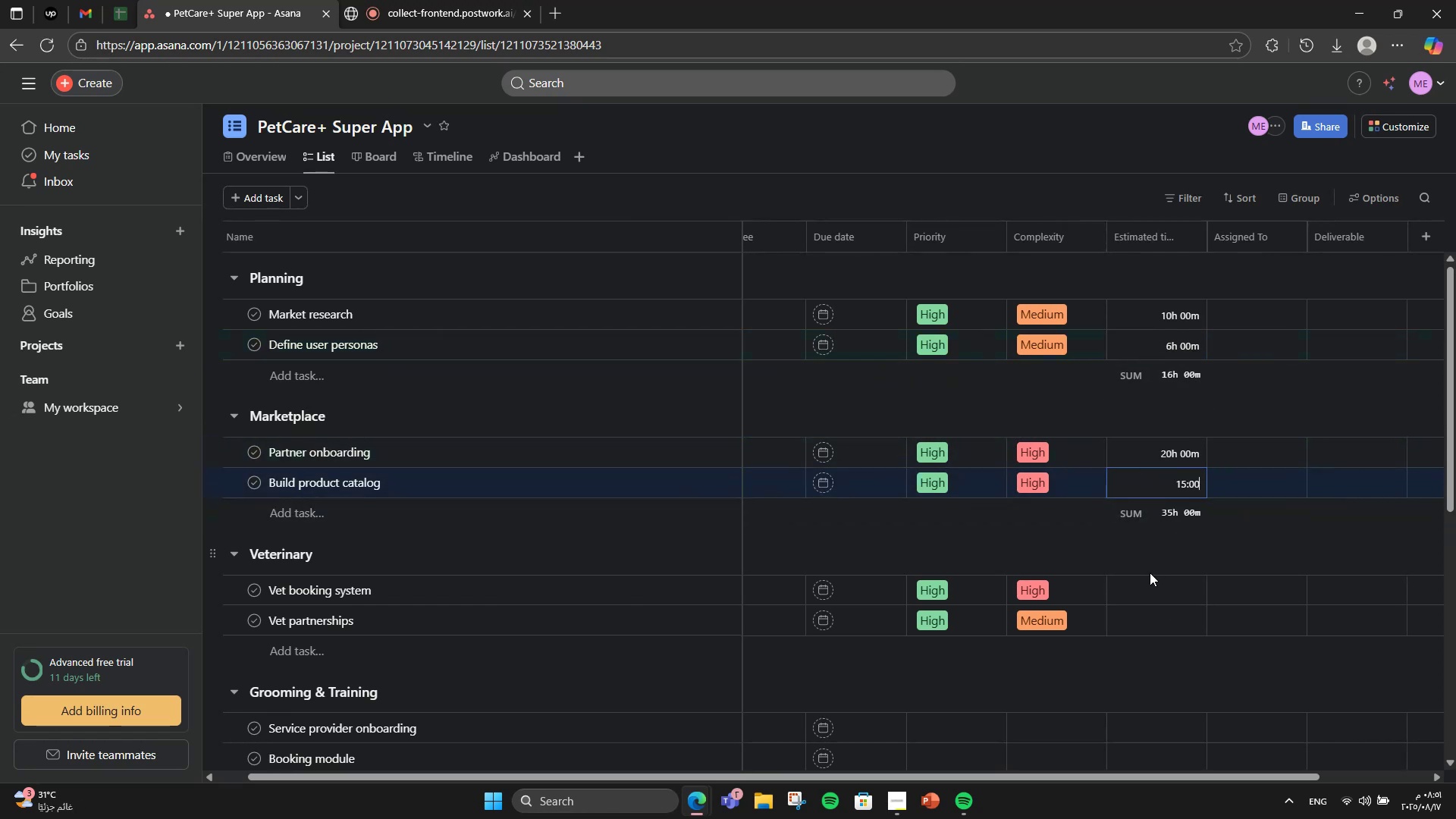 
left_click([1150, 573])
 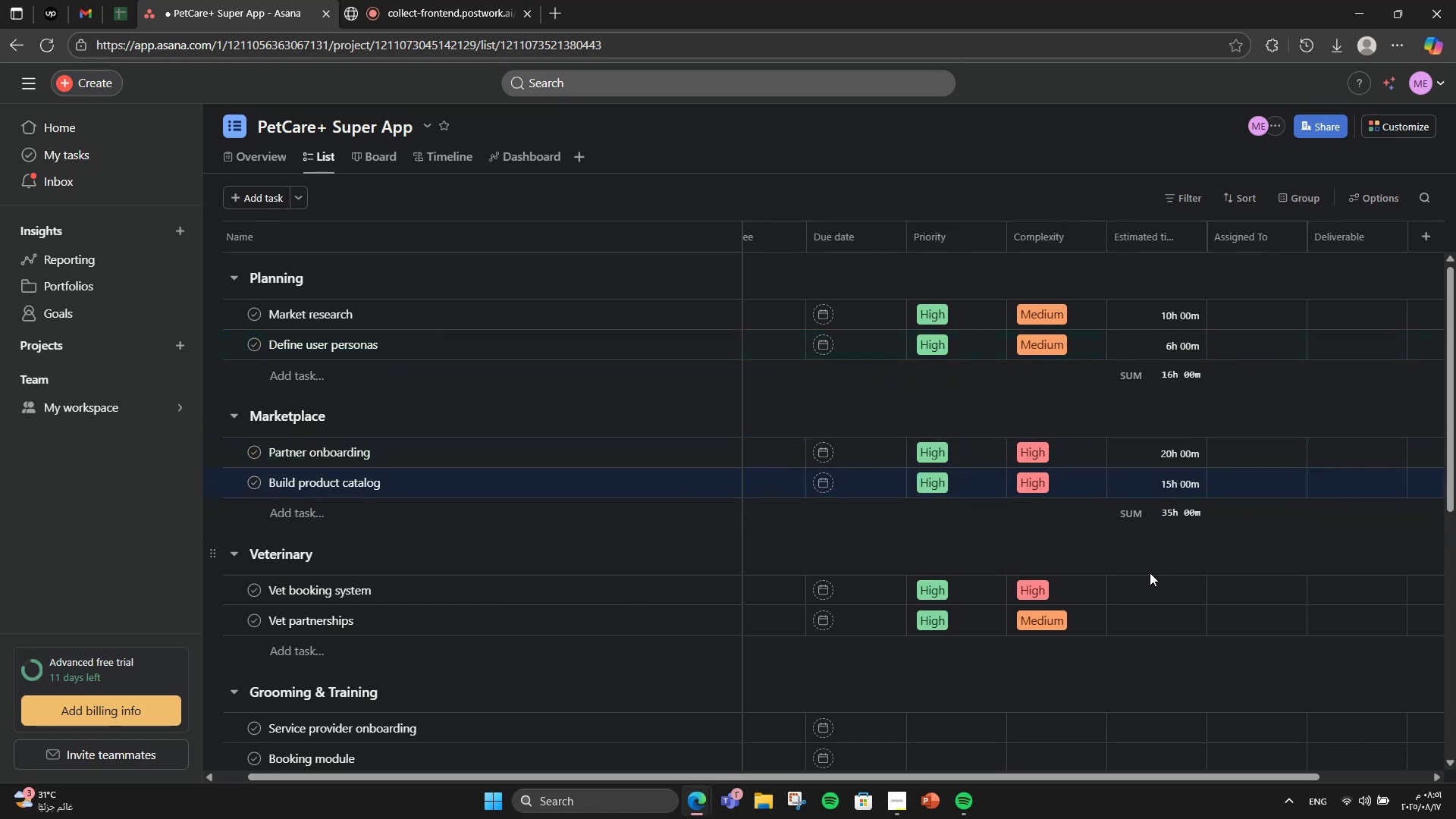 
key(Numpad1)
 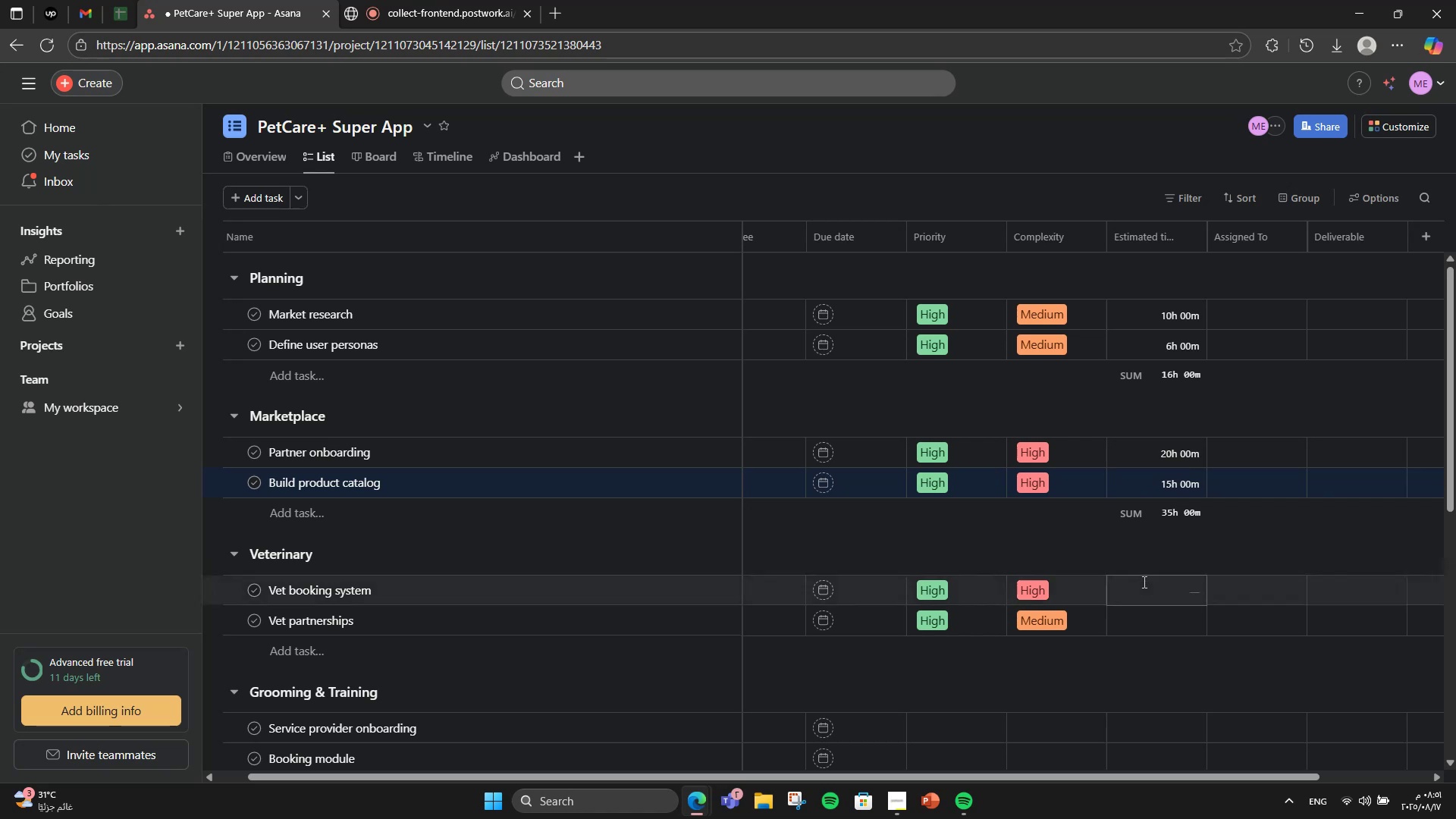 
left_click([1136, 587])
 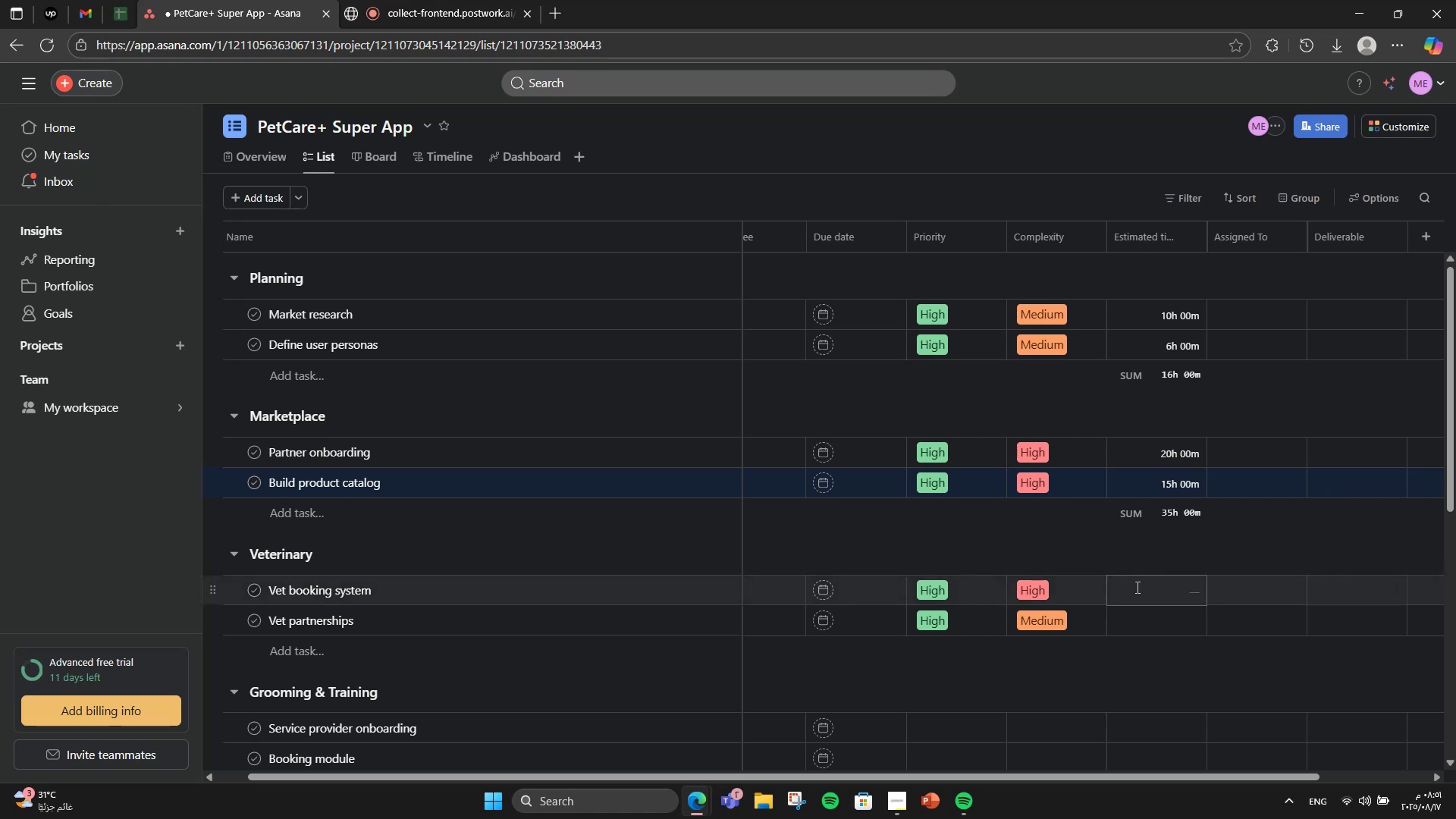 
key(Numpad1)
 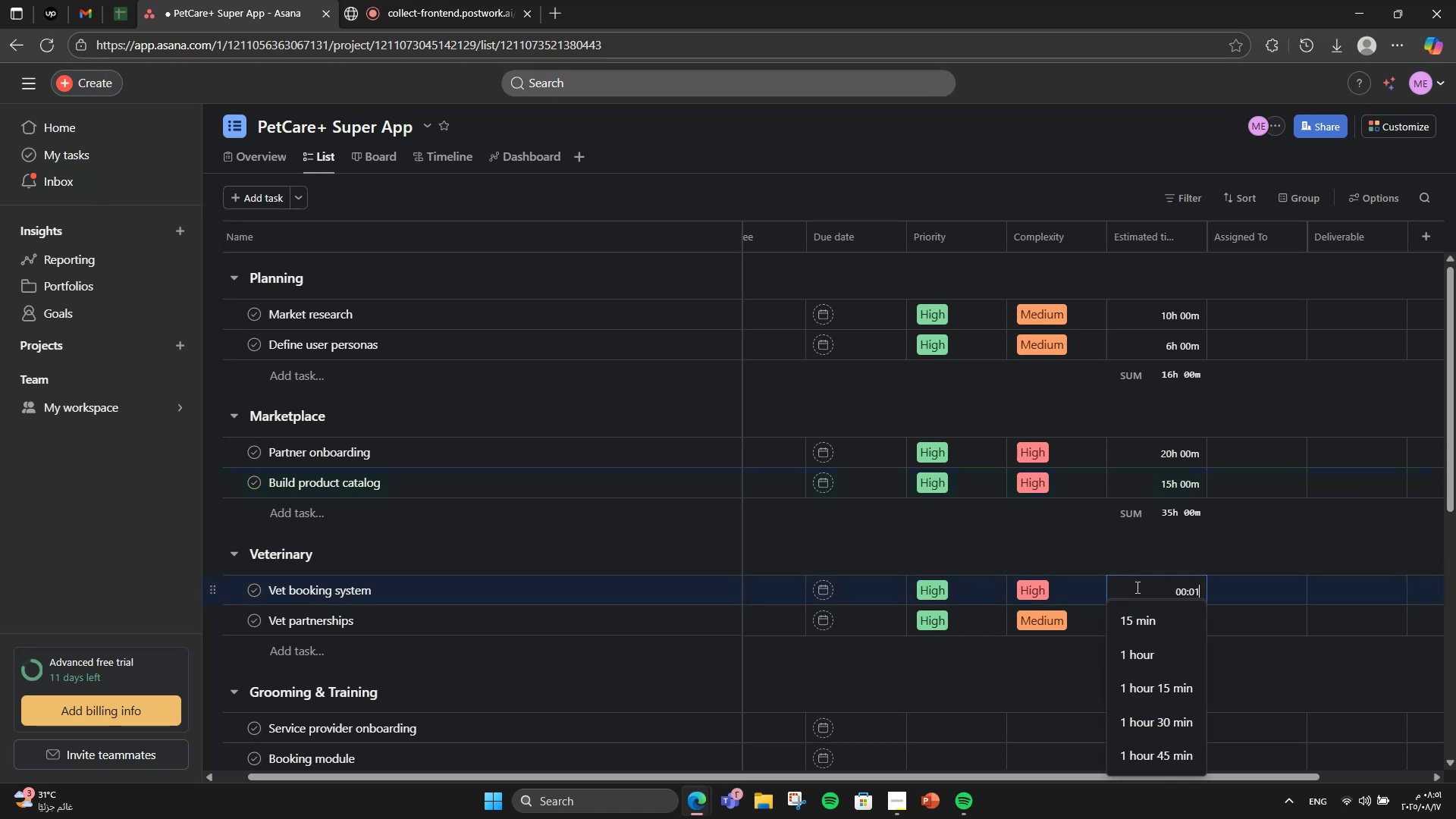 
key(Numpad0)
 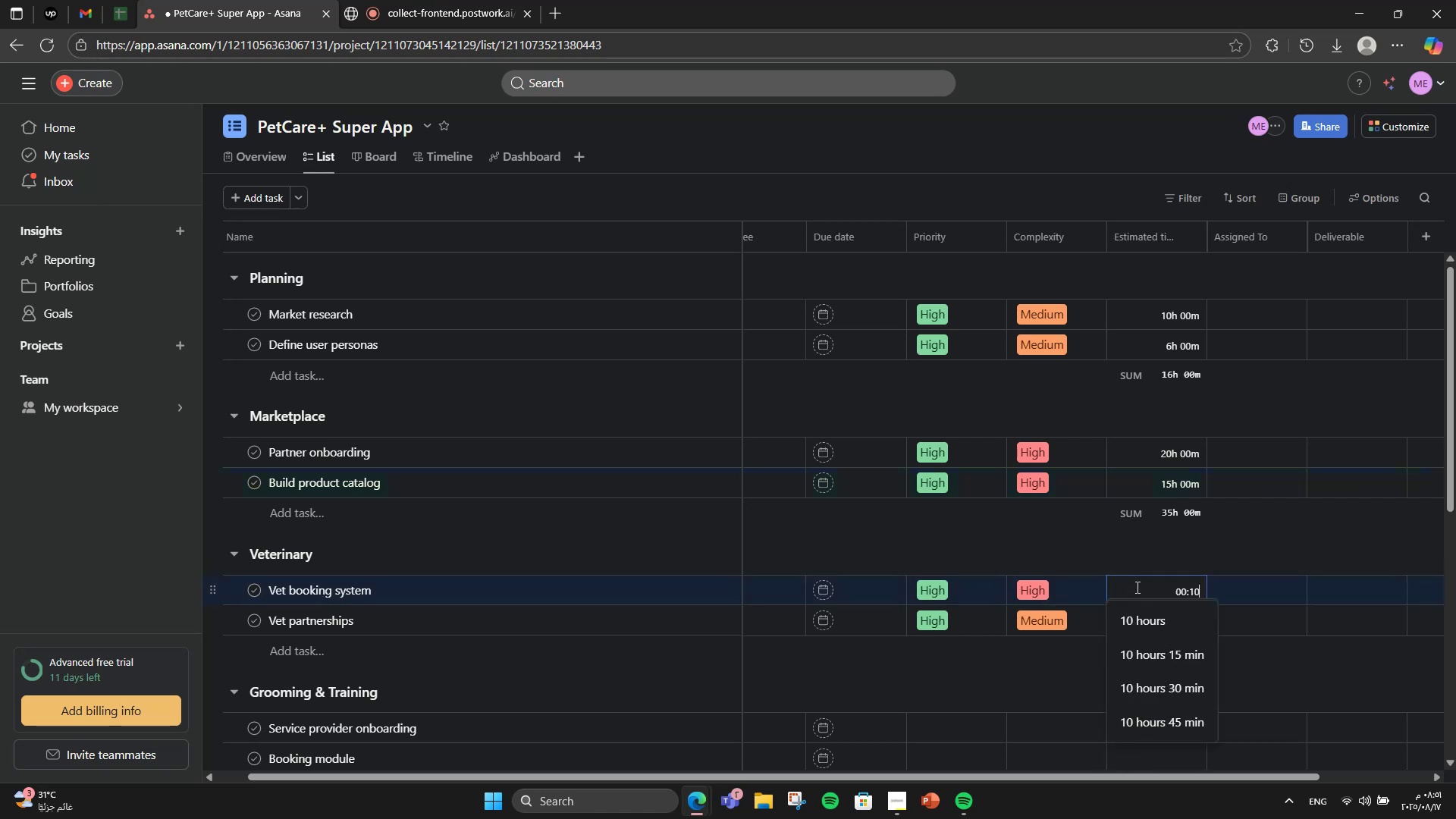 
key(Numpad0)
 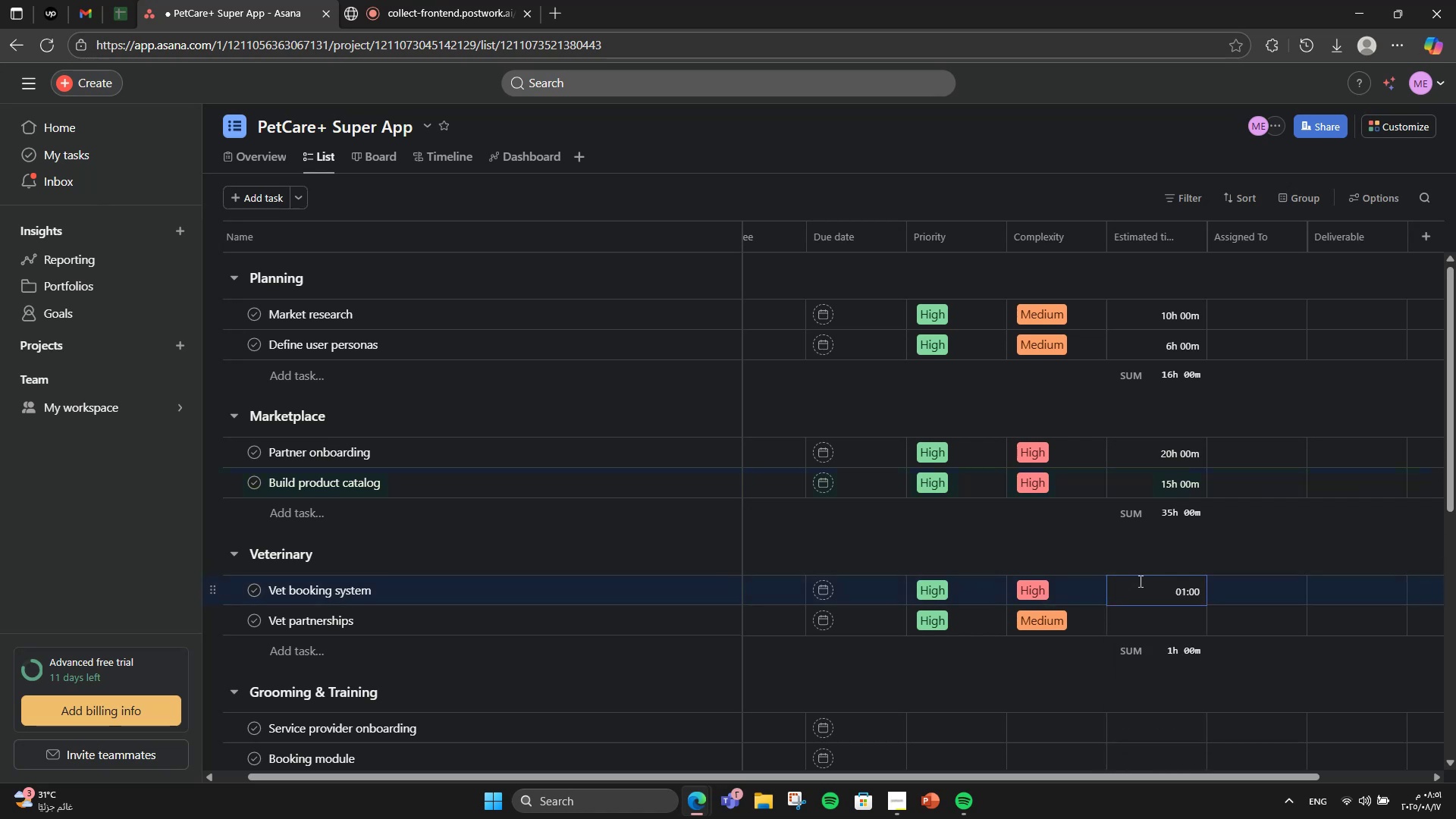 
key(Numpad0)
 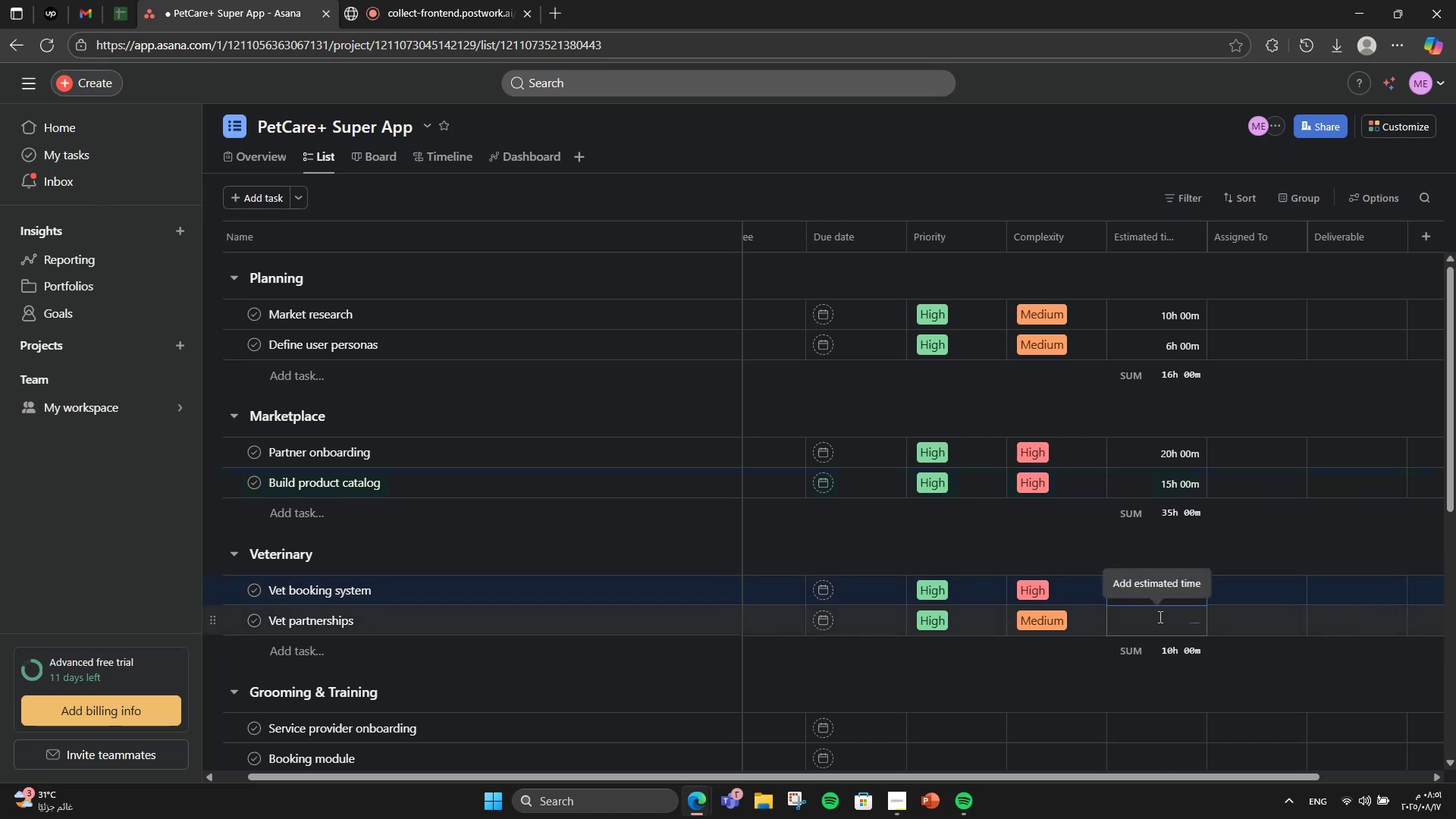 
left_click([1159, 617])
 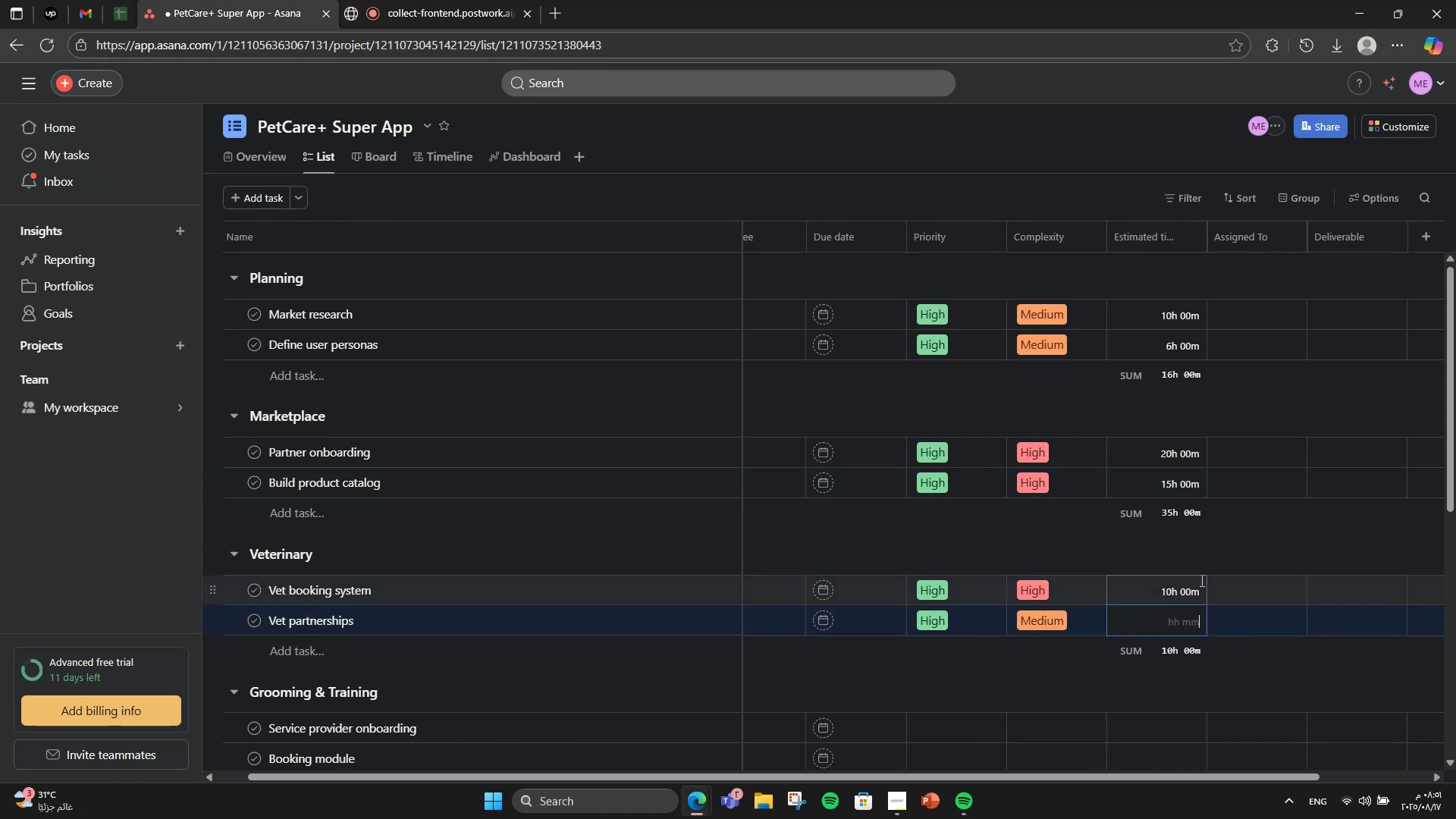 
wait(10.82)
 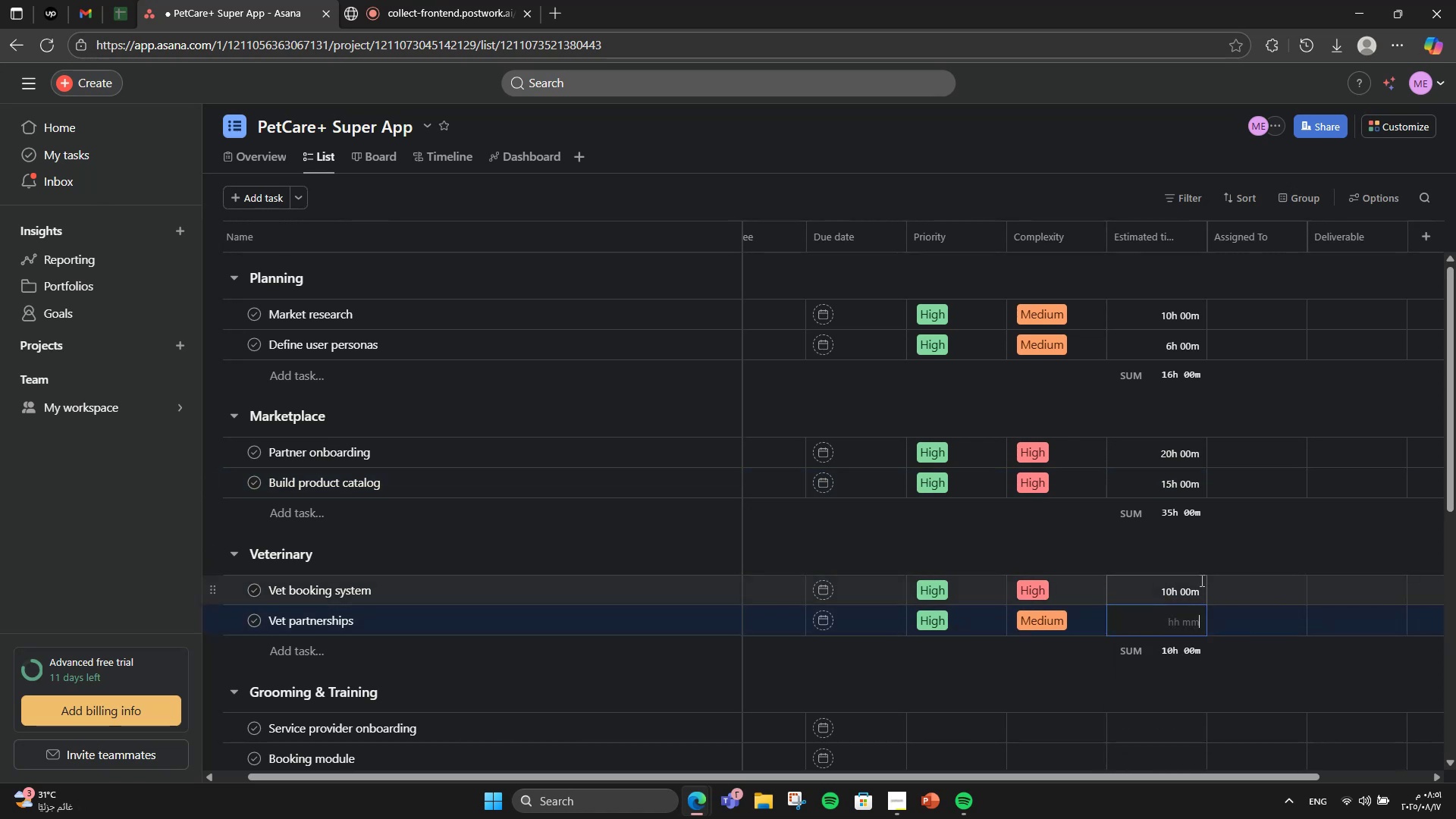 
hold_key(key=Numpad1, duration=0.32)
 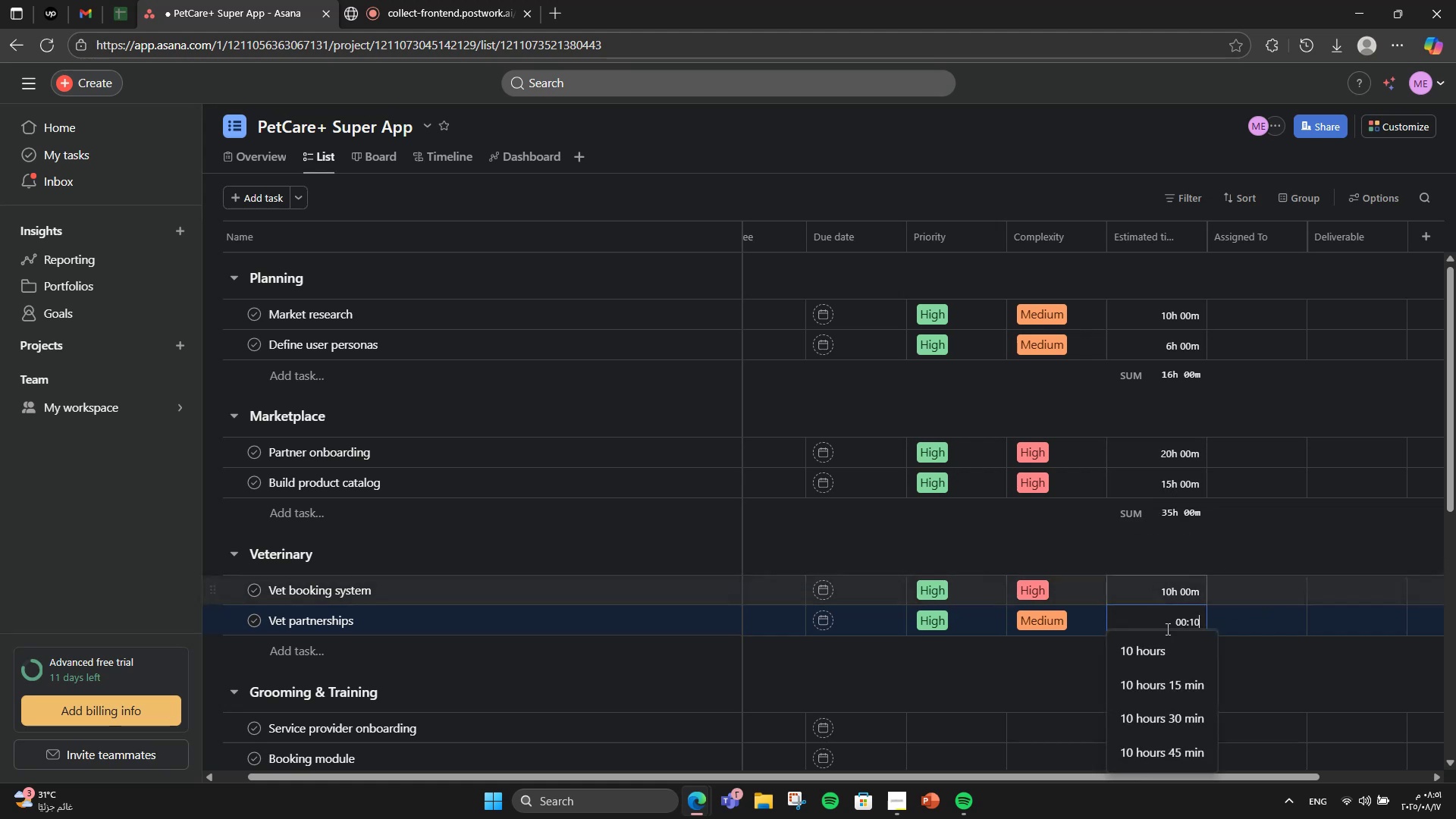 
key(Numpad0)
 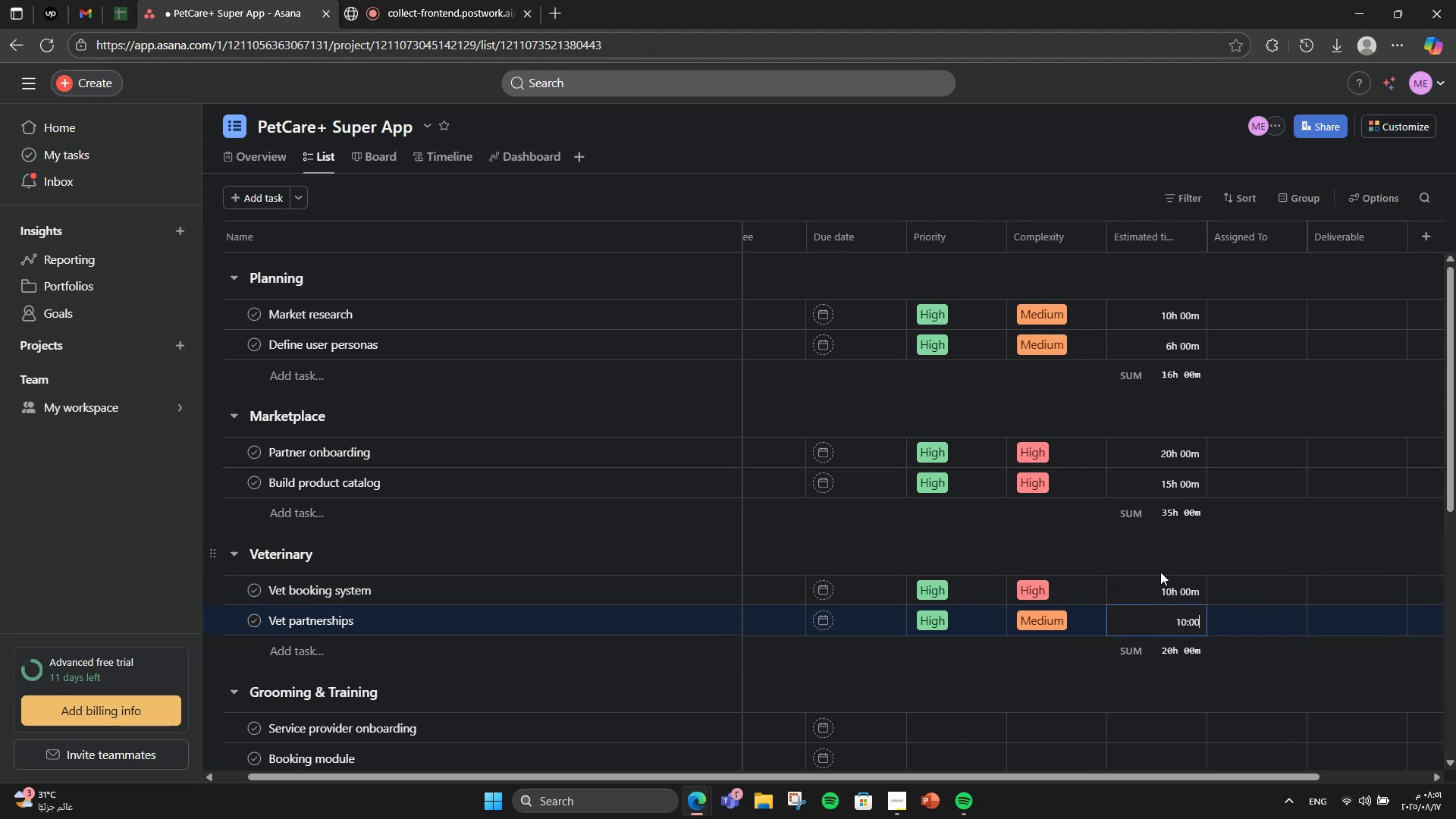 
left_click([1112, 602])
 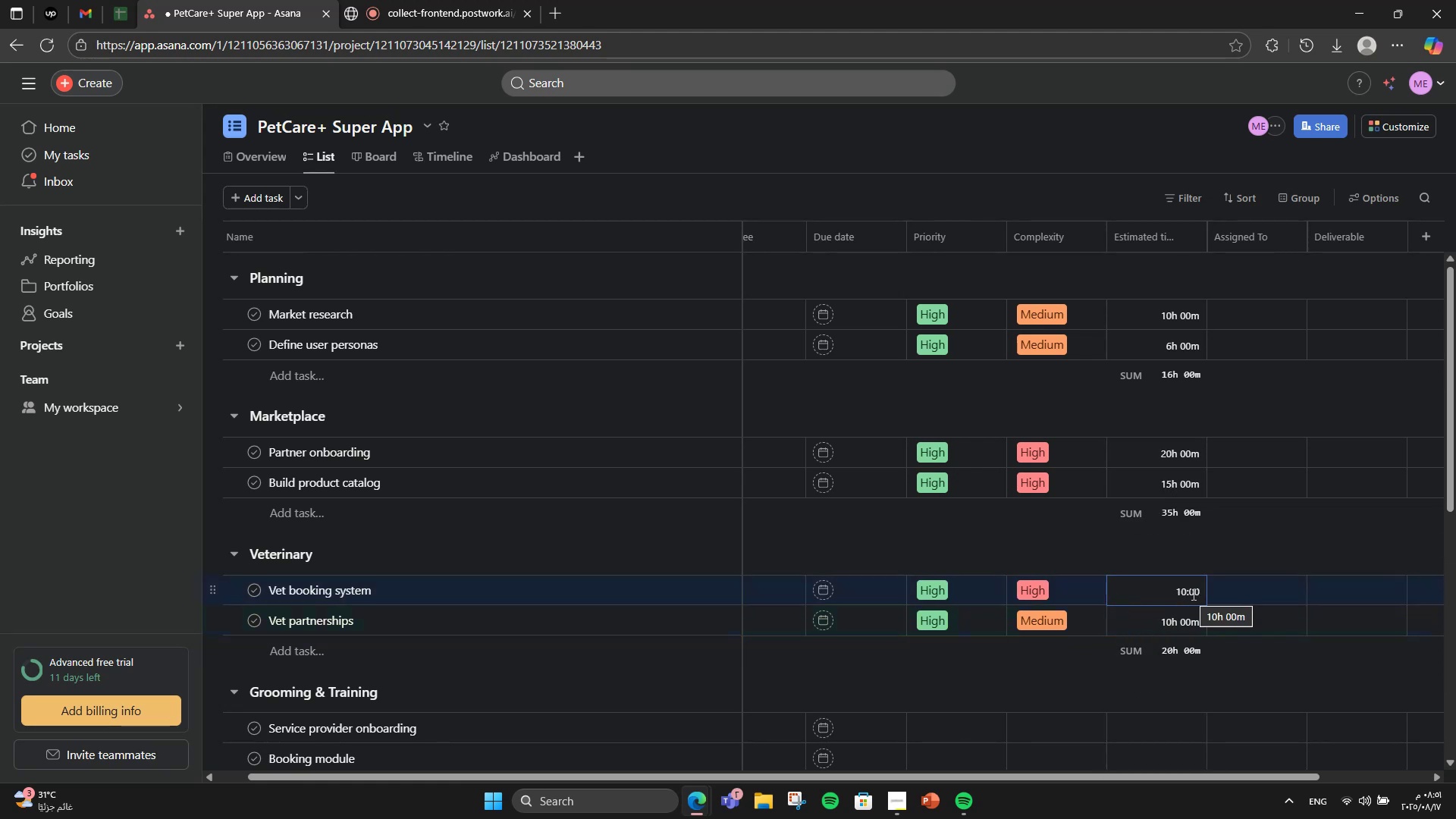 
double_click([1175, 589])
 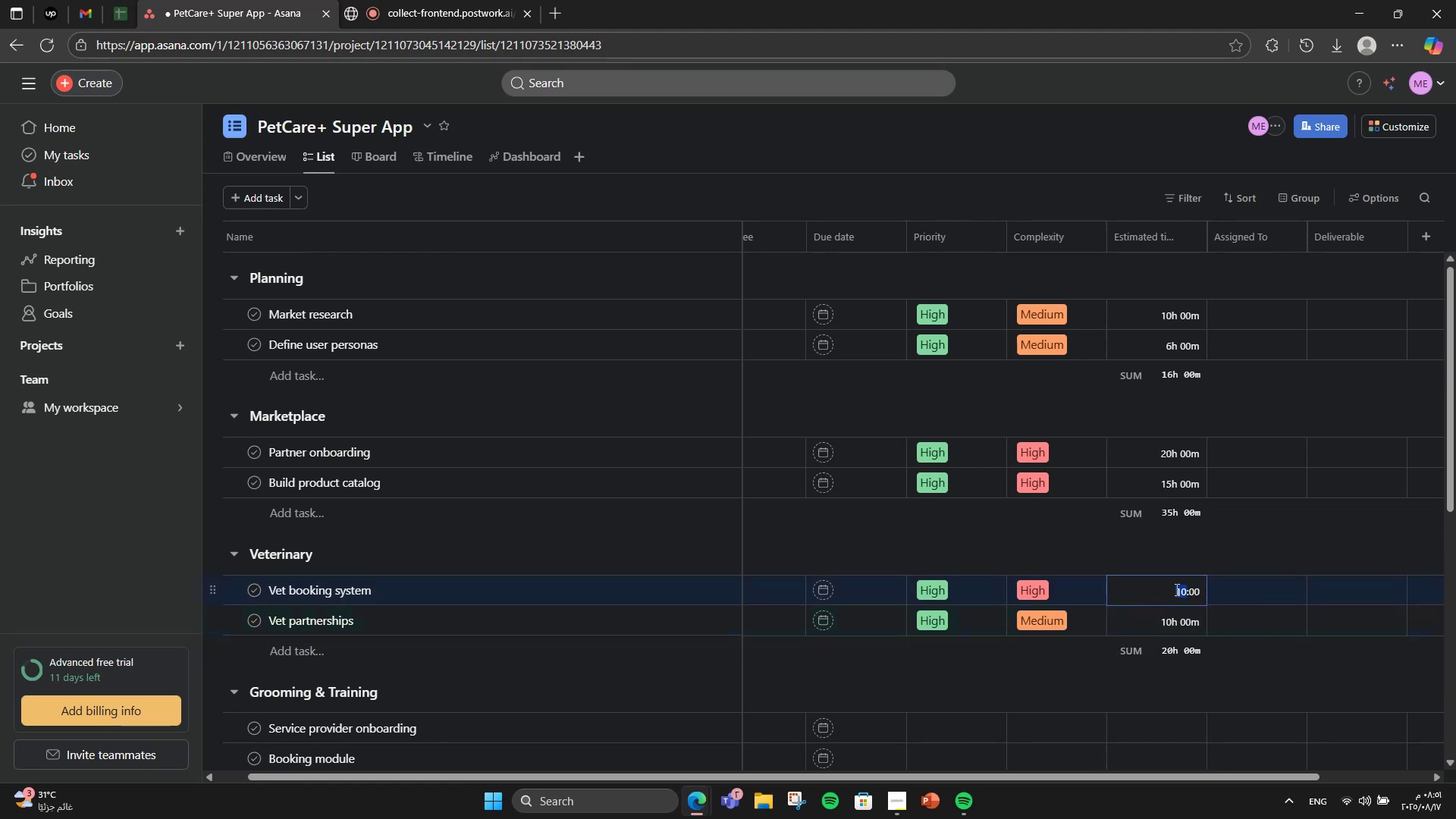 
key(Numpad1)
 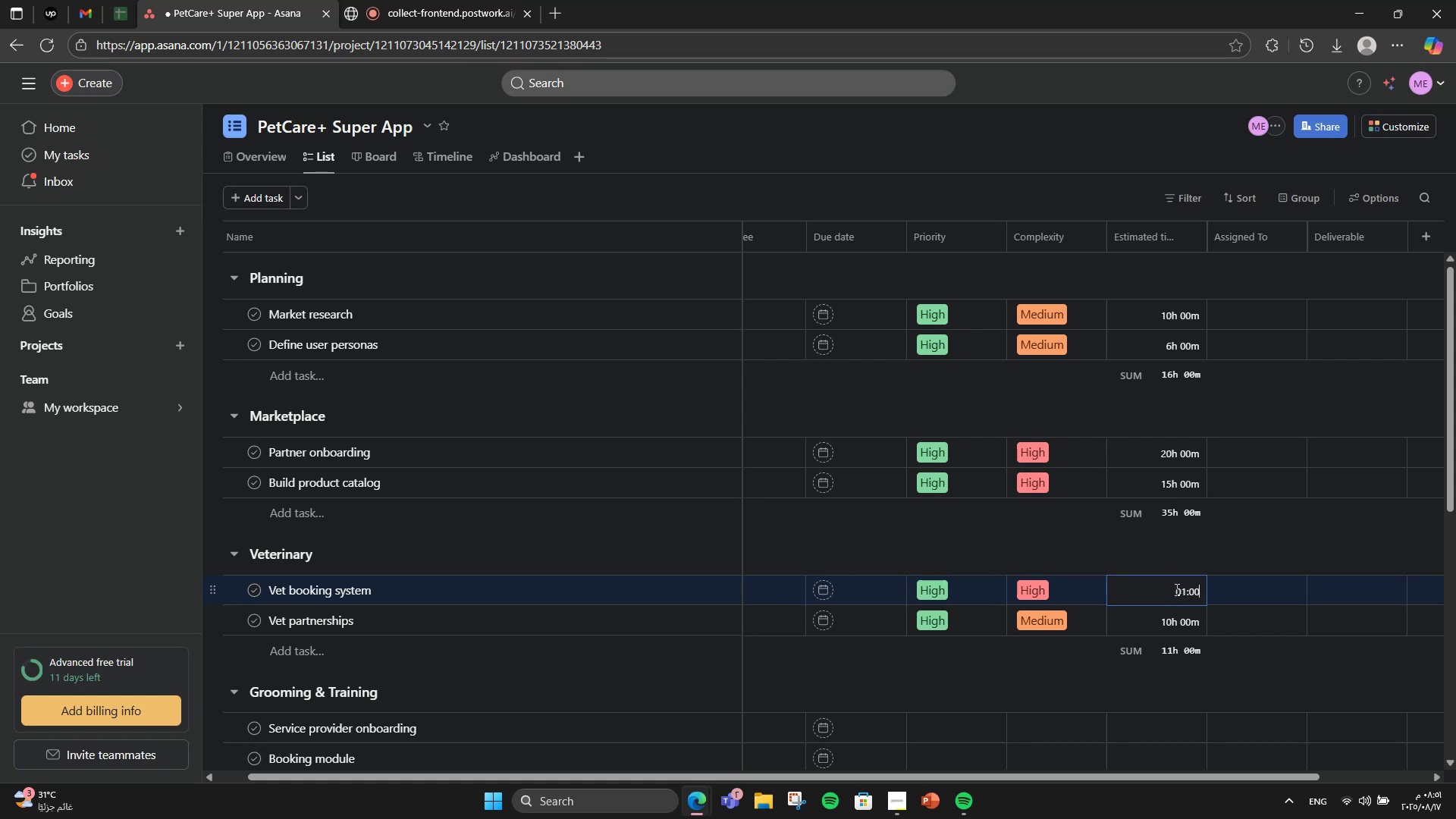 
key(Numpad5)
 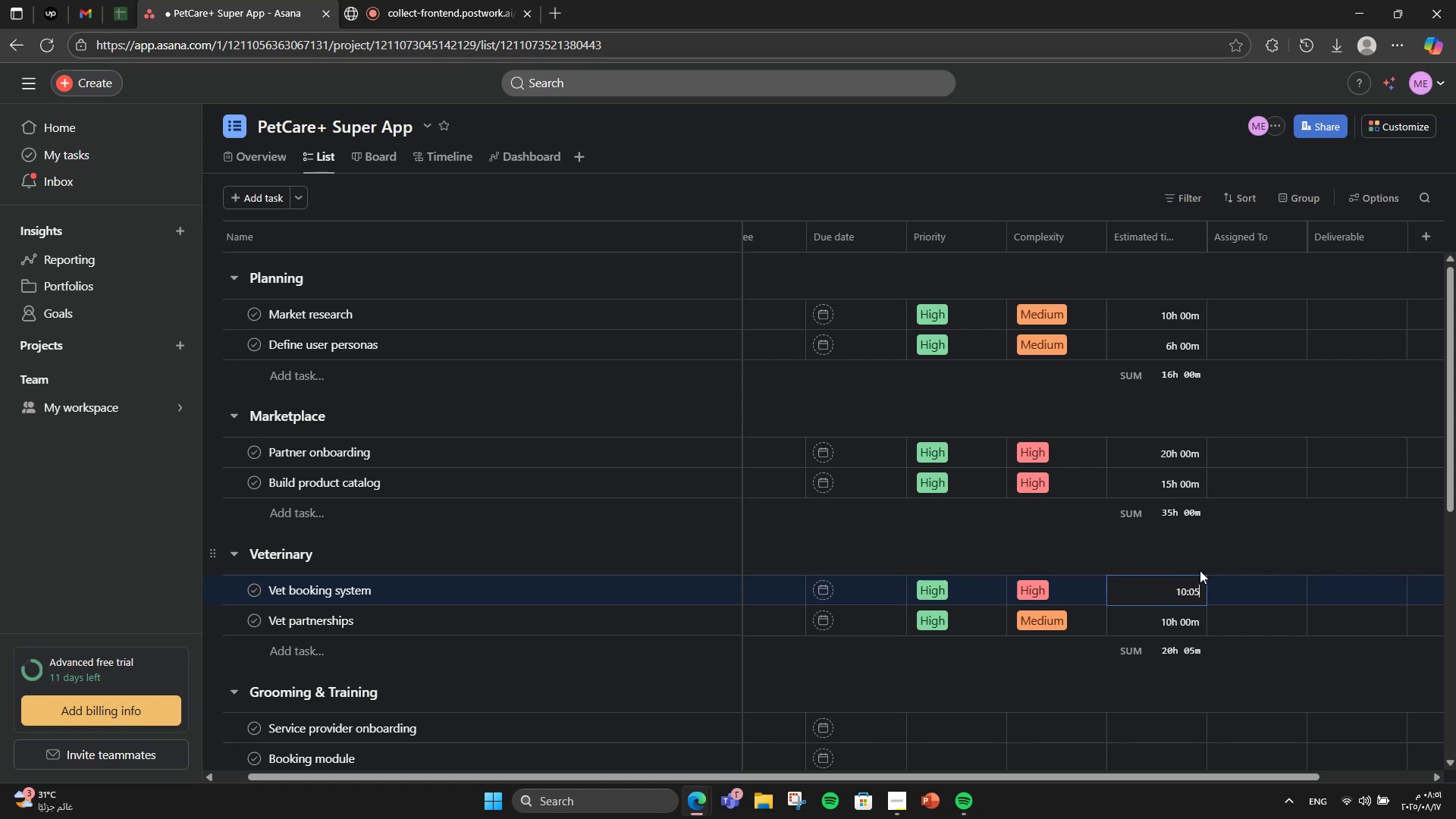 
double_click([1178, 592])
 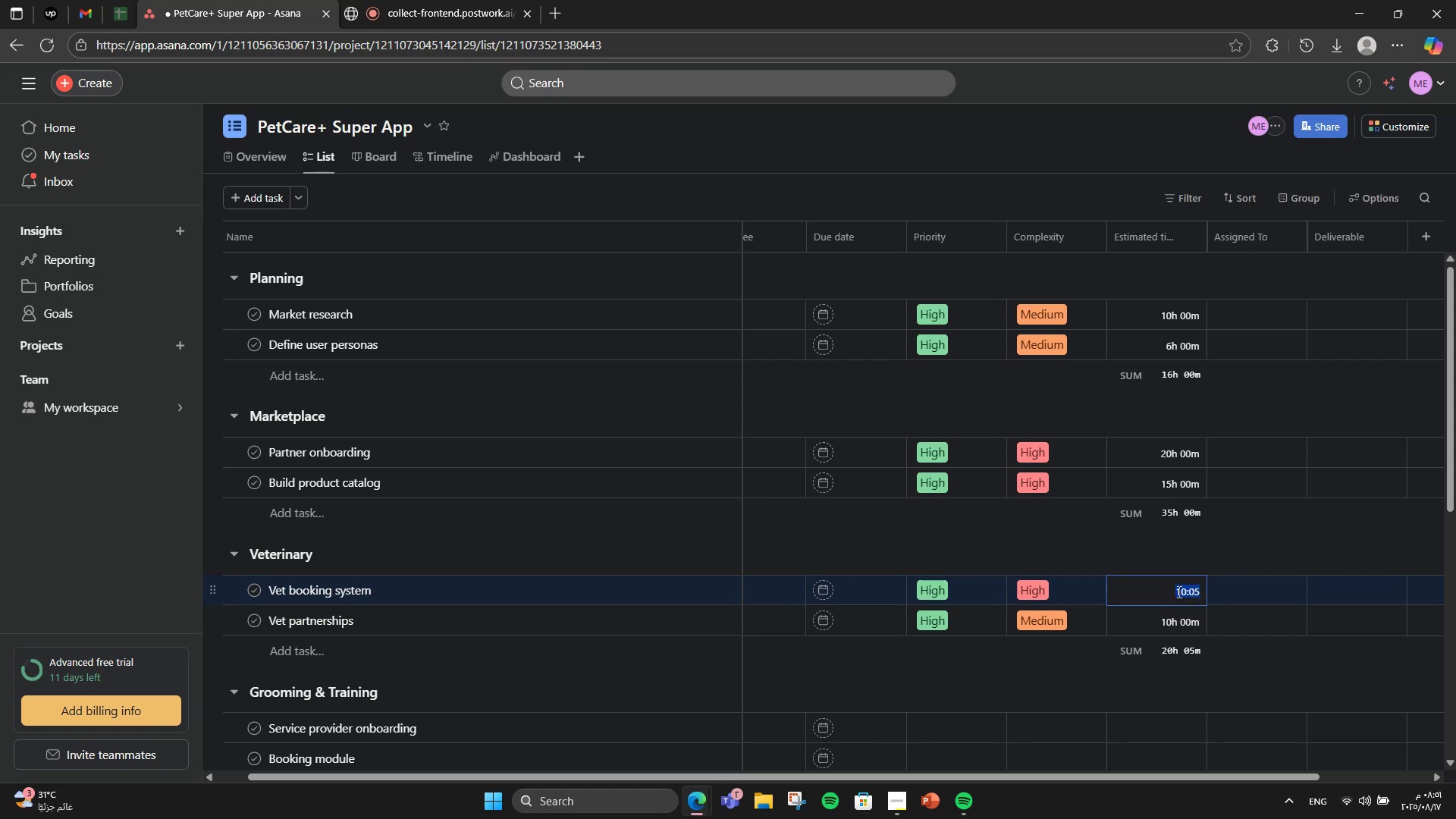 
triple_click([1178, 592])
 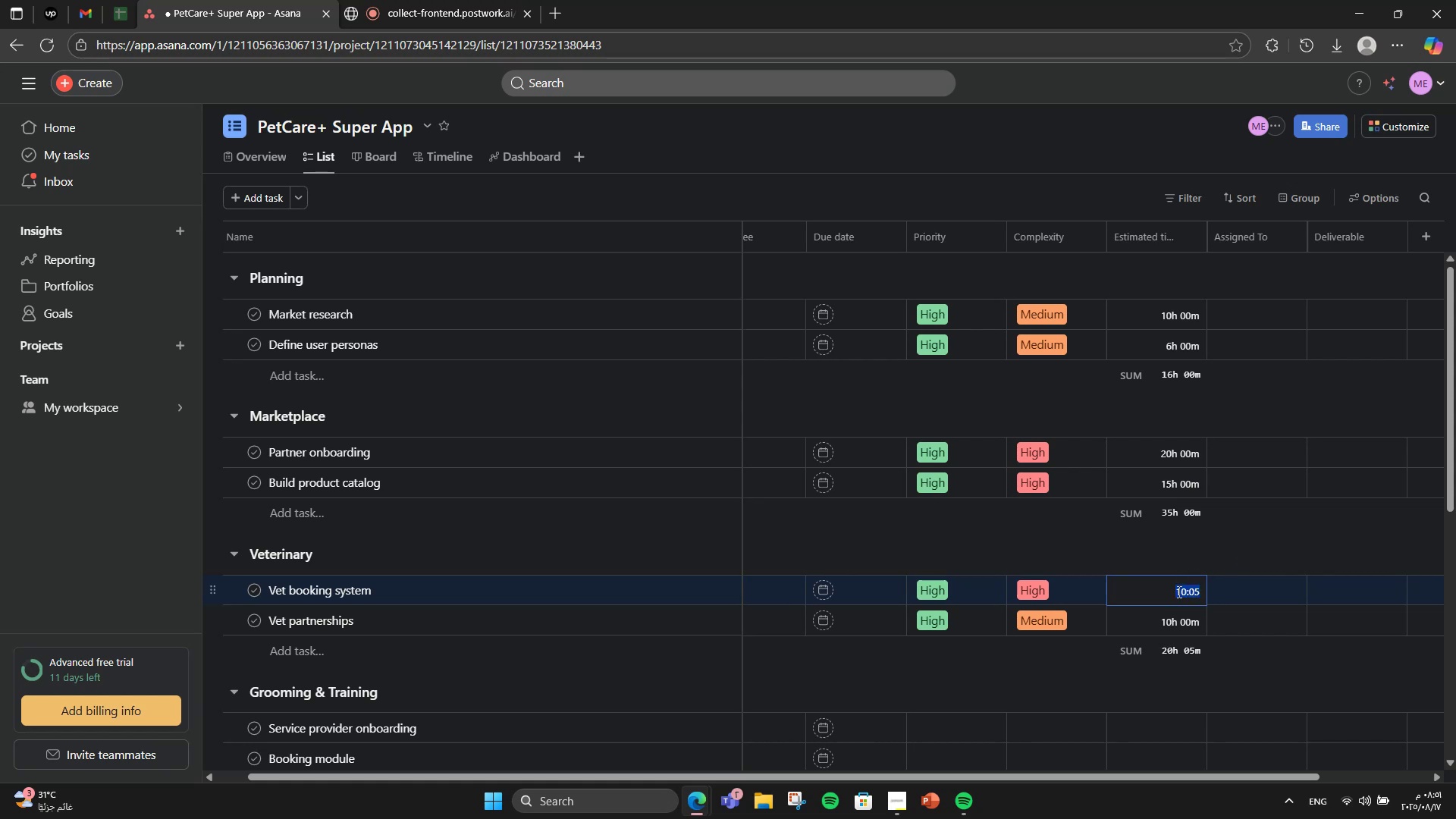 
key(Backspace)
 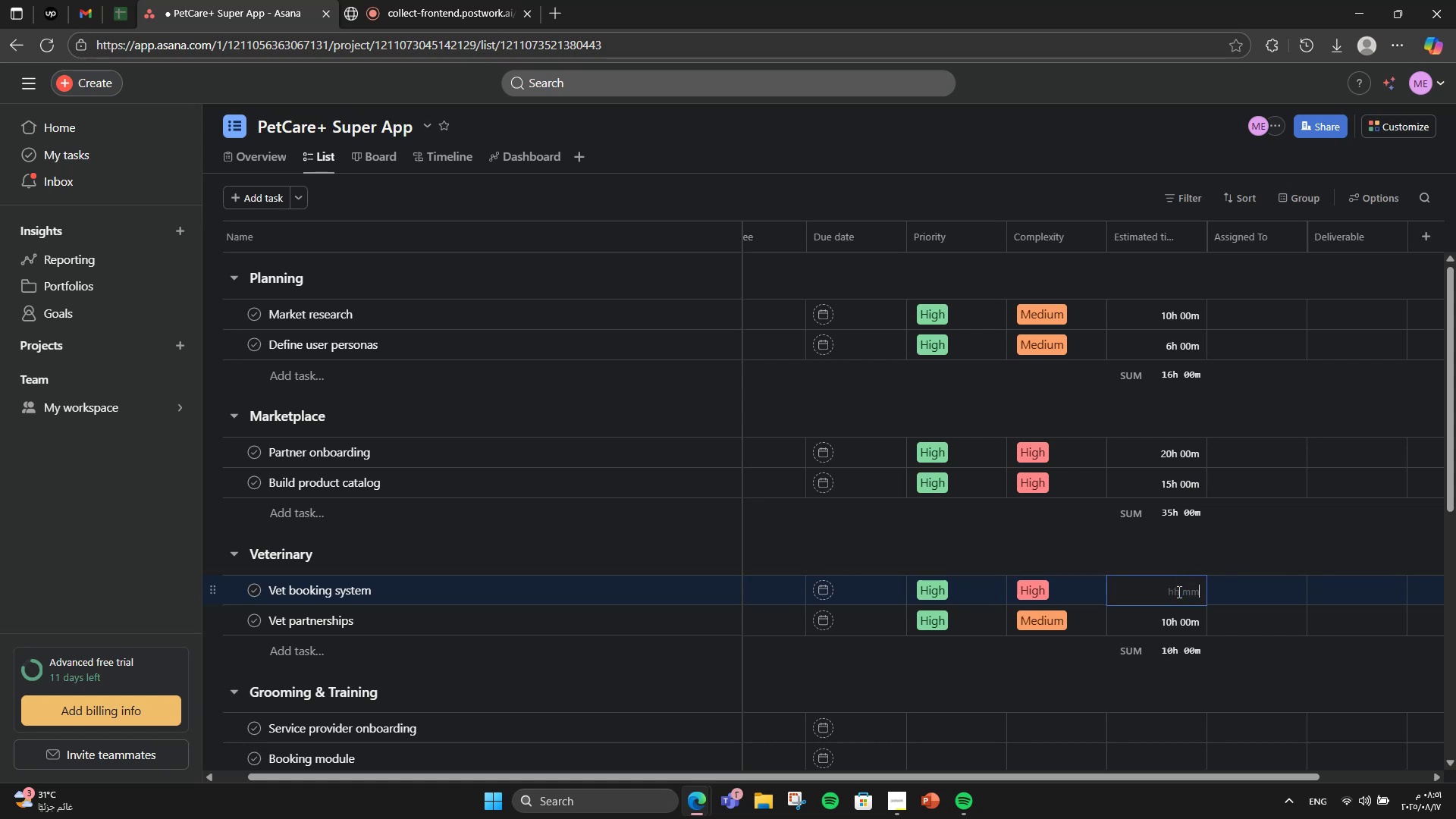 
key(Numpad1)
 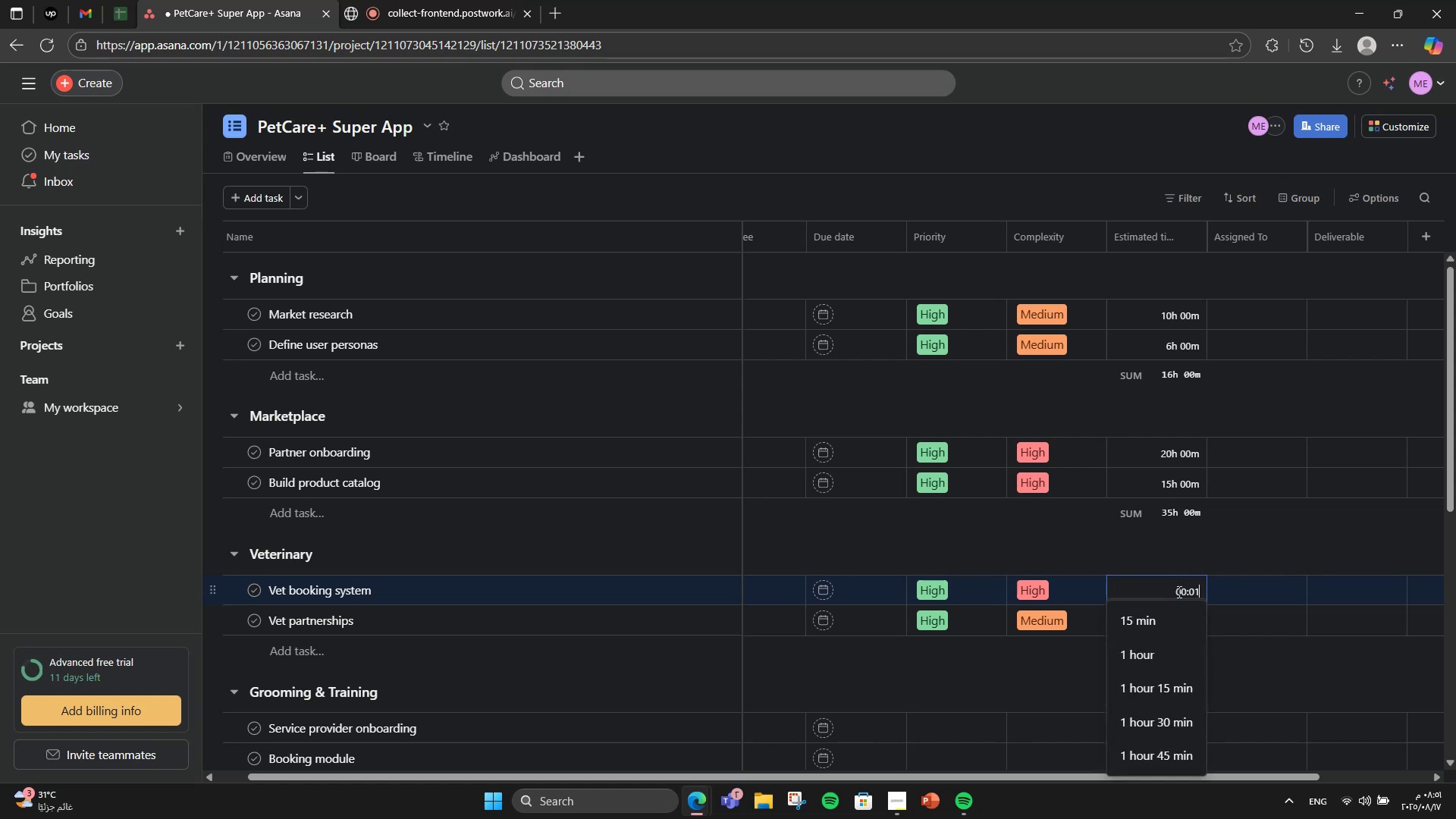 
key(Numpad5)
 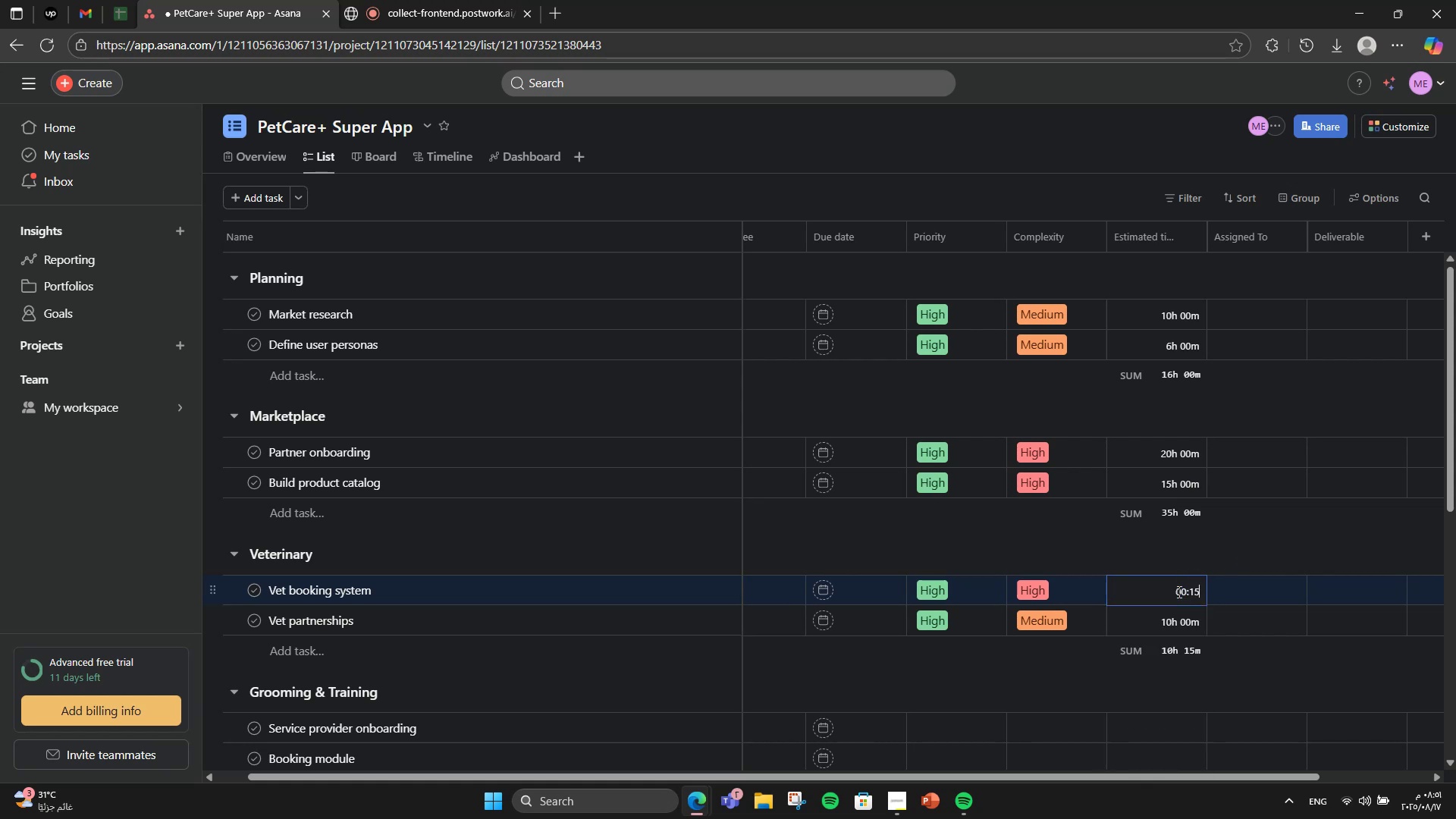 
key(Numpad0)
 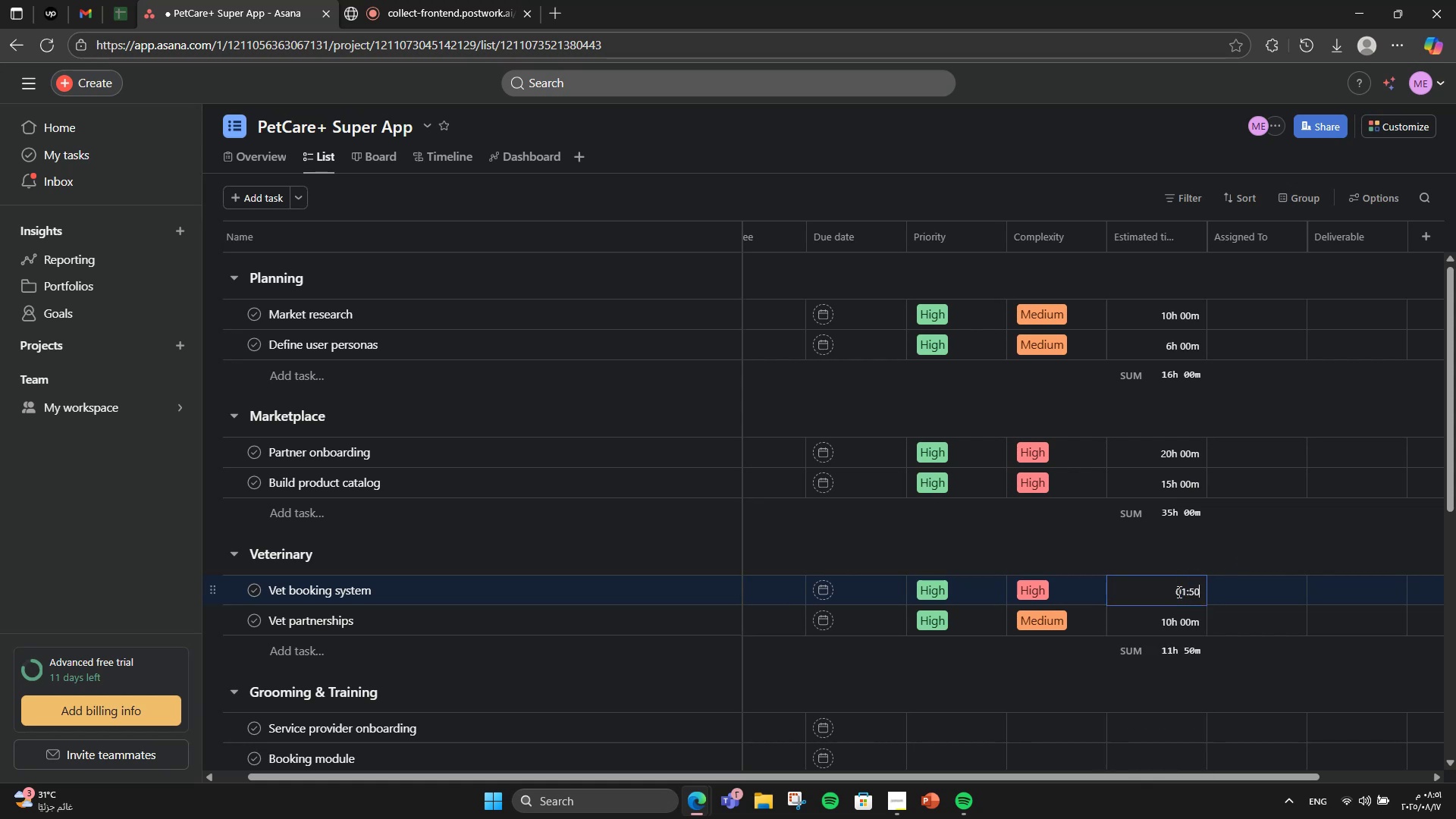 
key(Numpad0)
 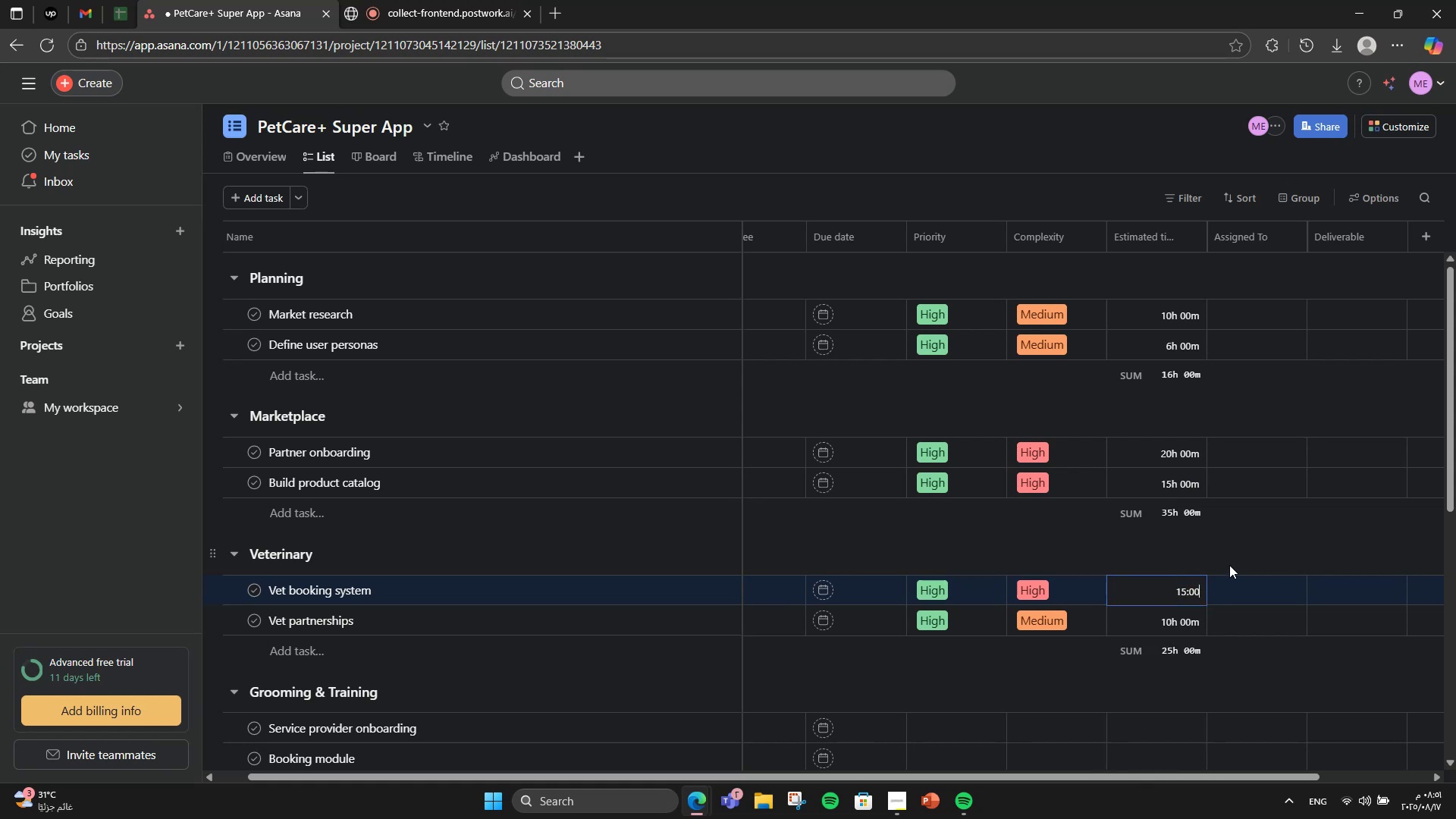 
left_click([1229, 565])
 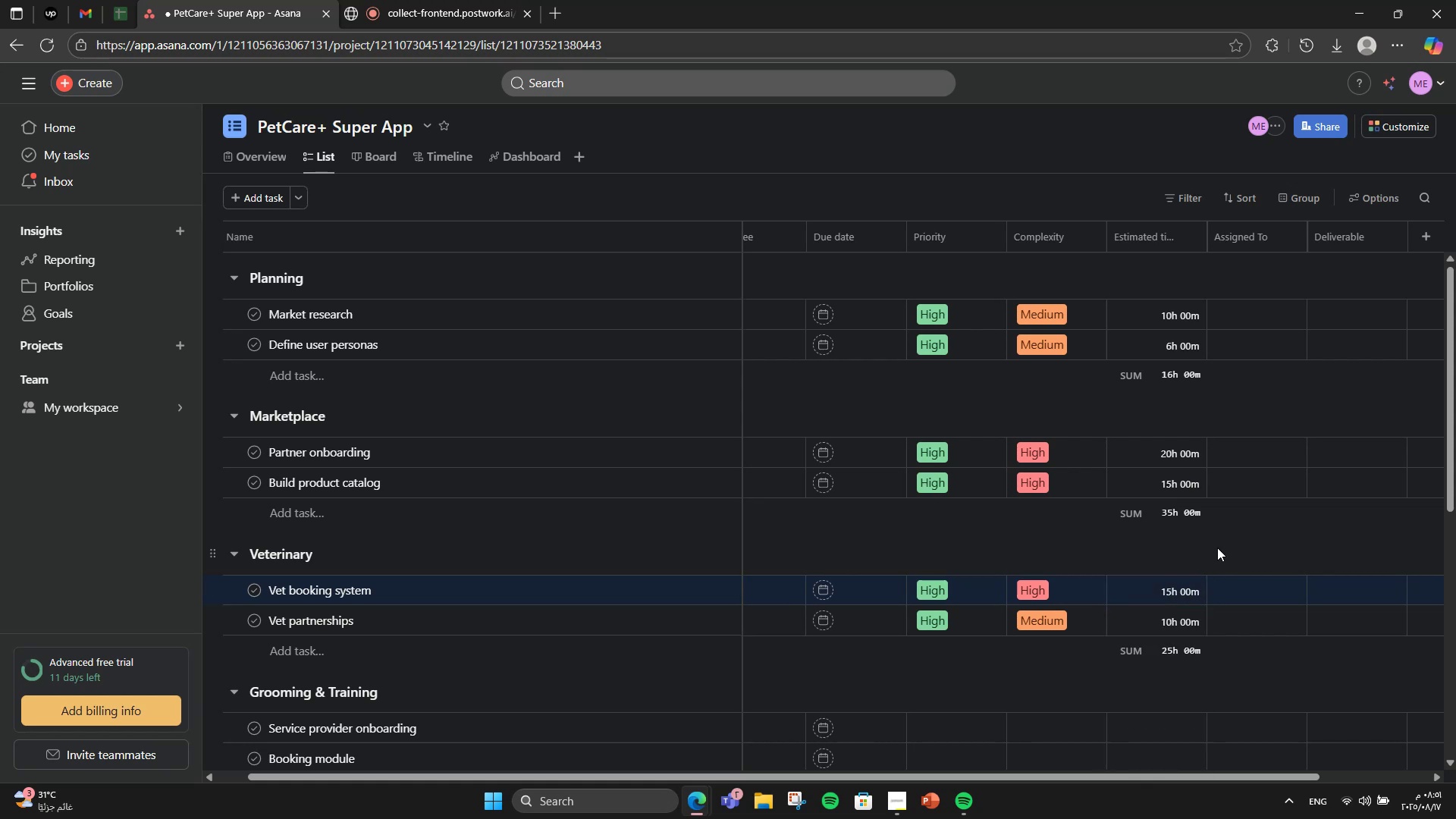 
mouse_move([1198, 499])
 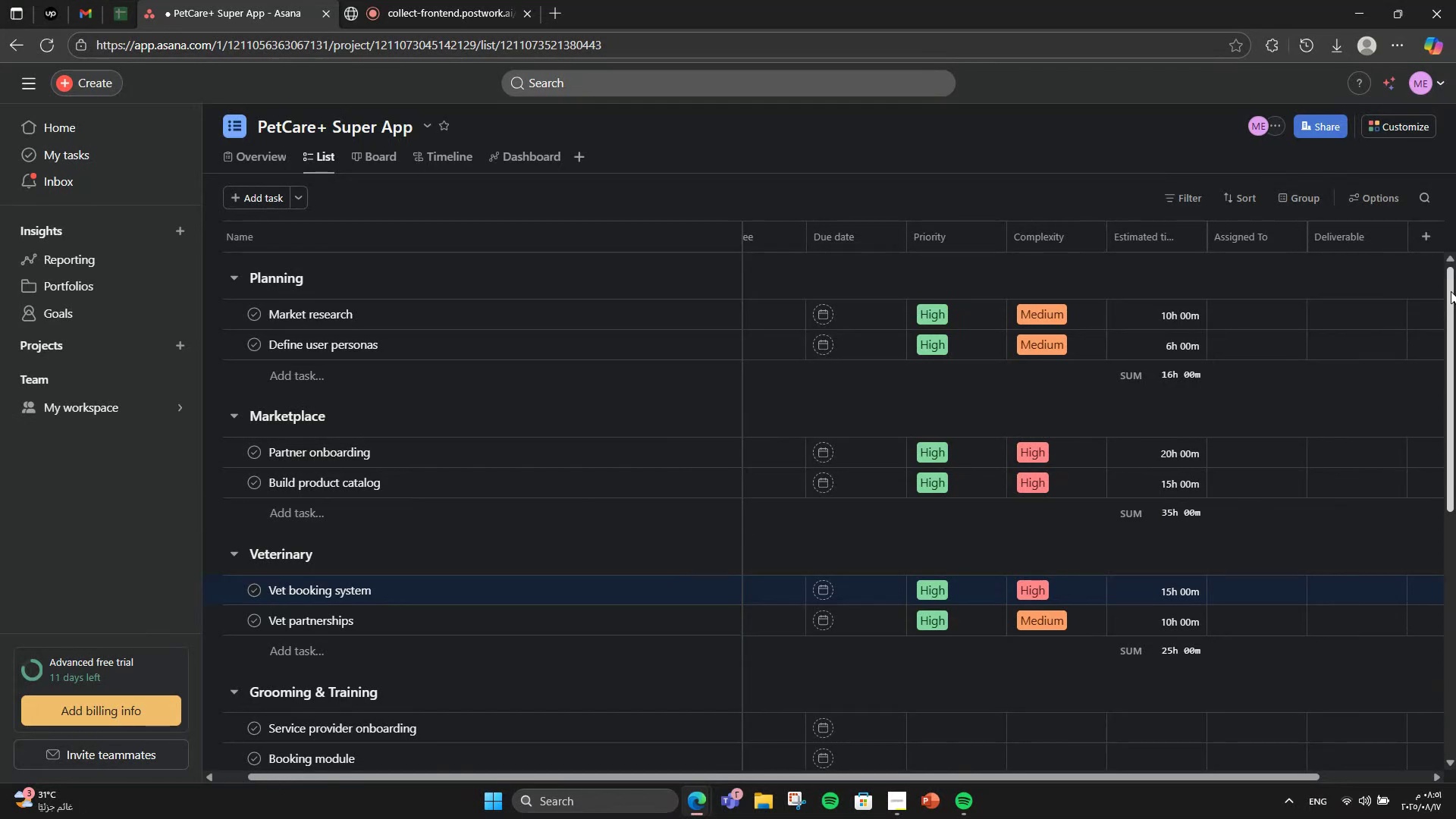 
scroll: coordinate [1354, 431], scroll_direction: up, amount: 4.0
 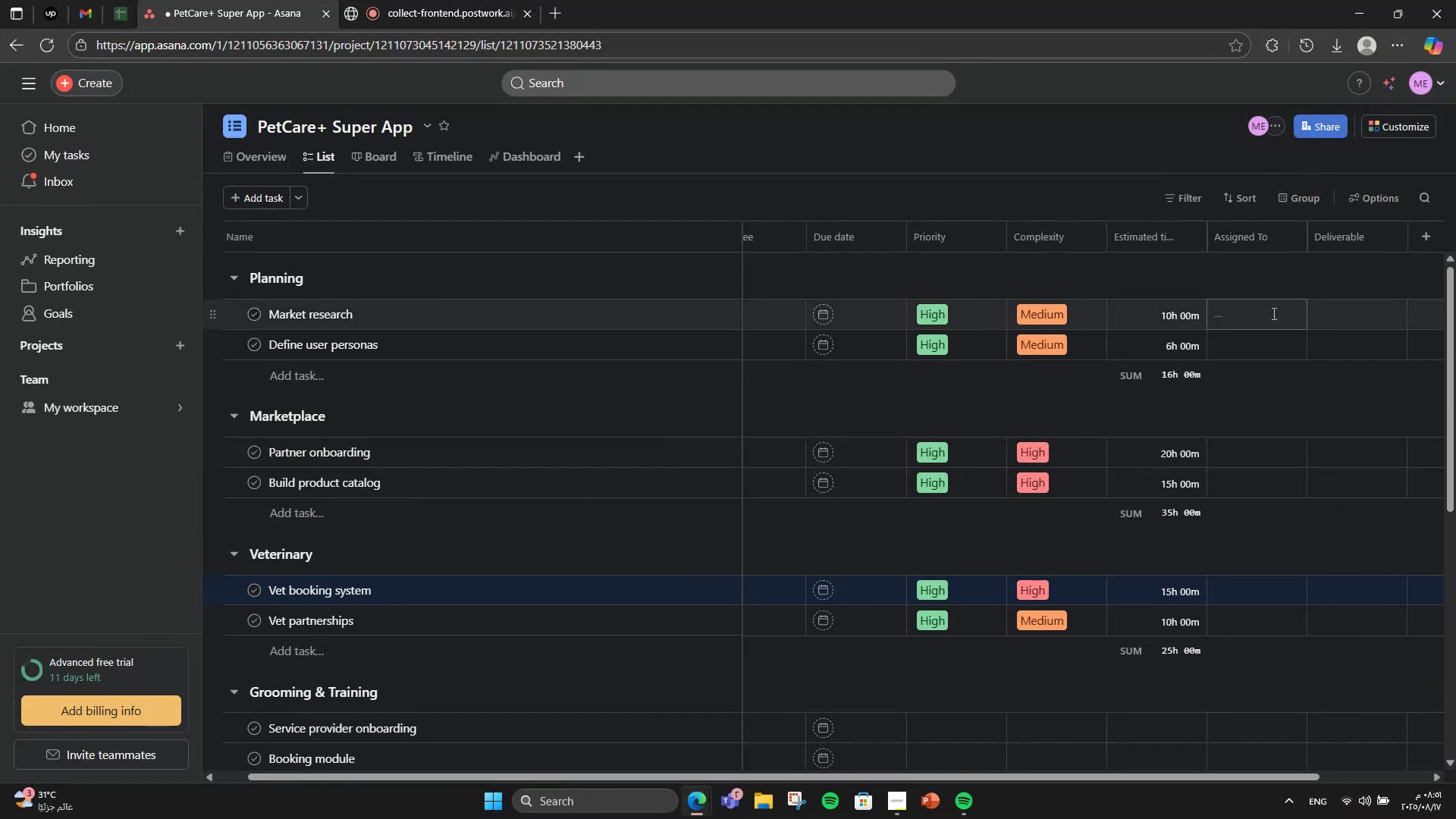 
left_click([1266, 315])
 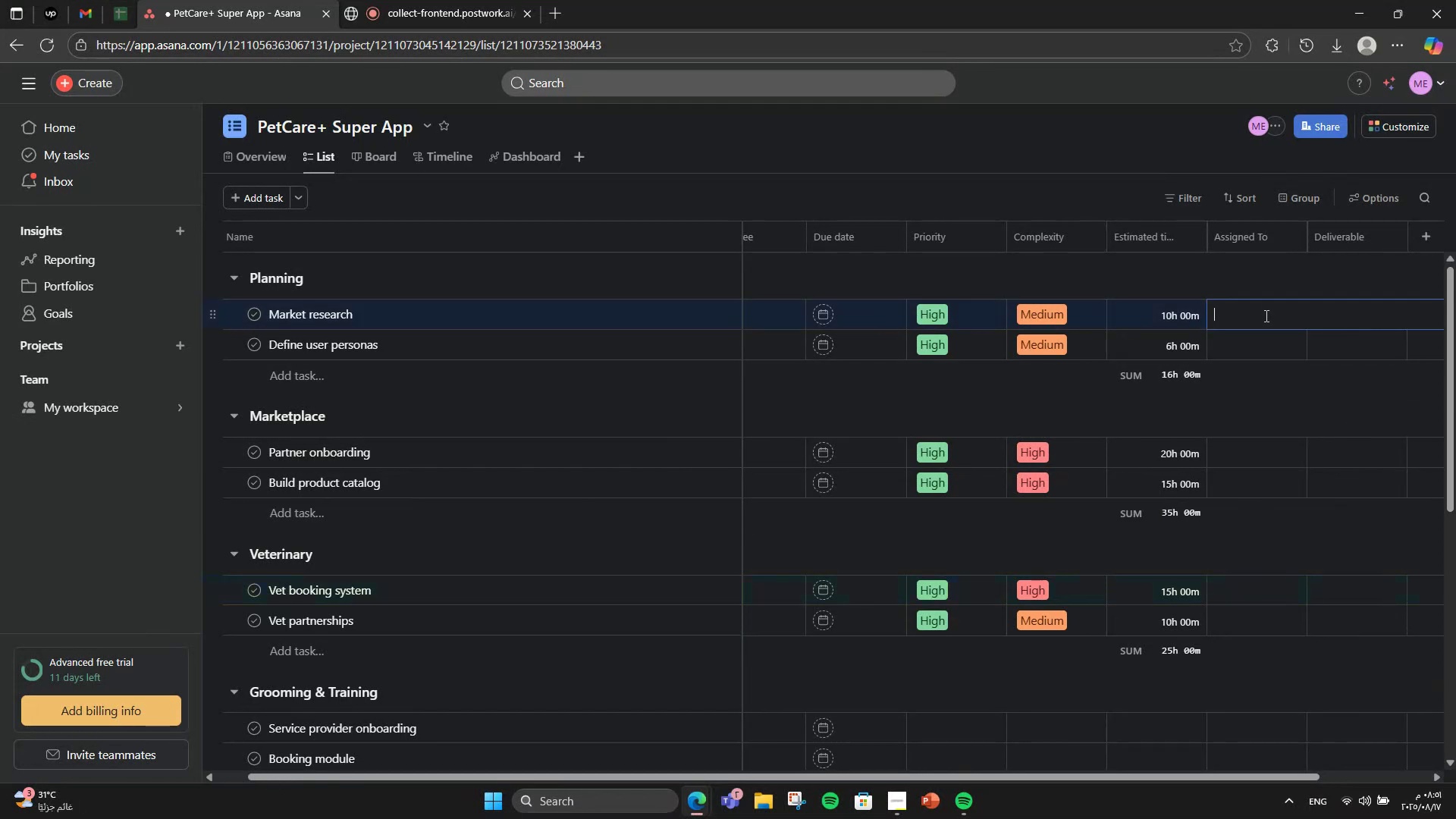 
type(Strategy Lead)
 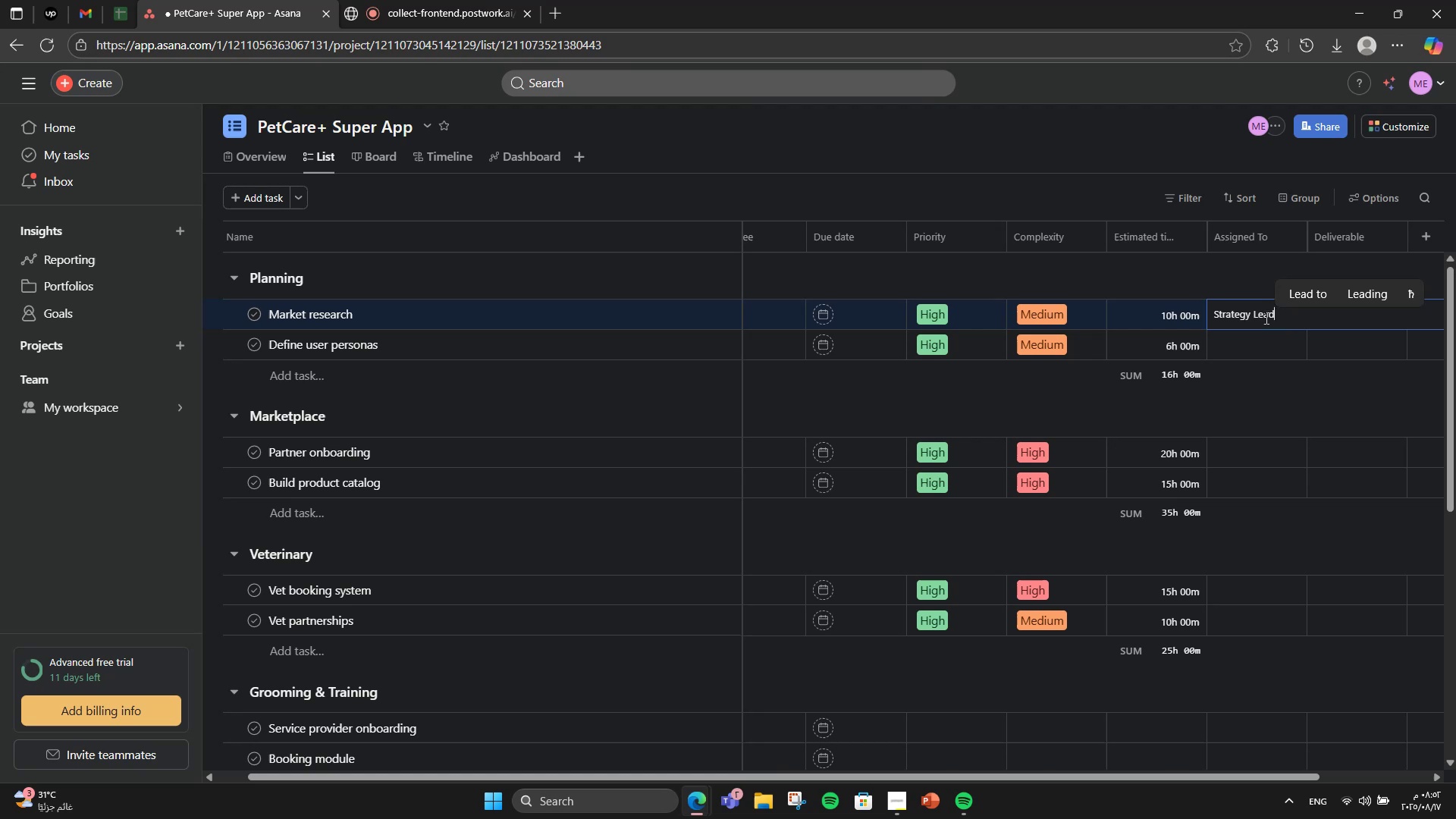 
left_click([1265, 340])
 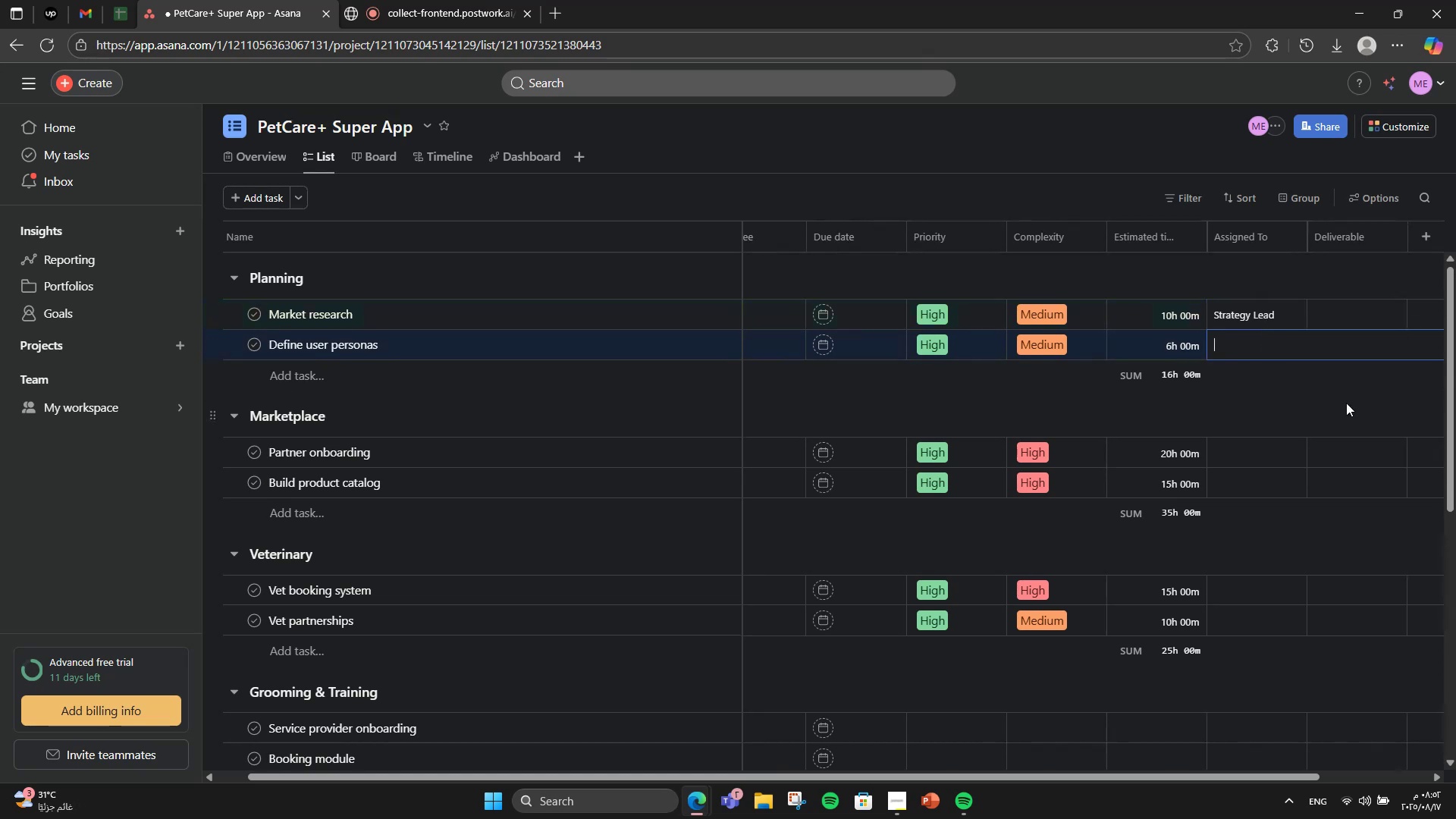 
type(Product Manager)
 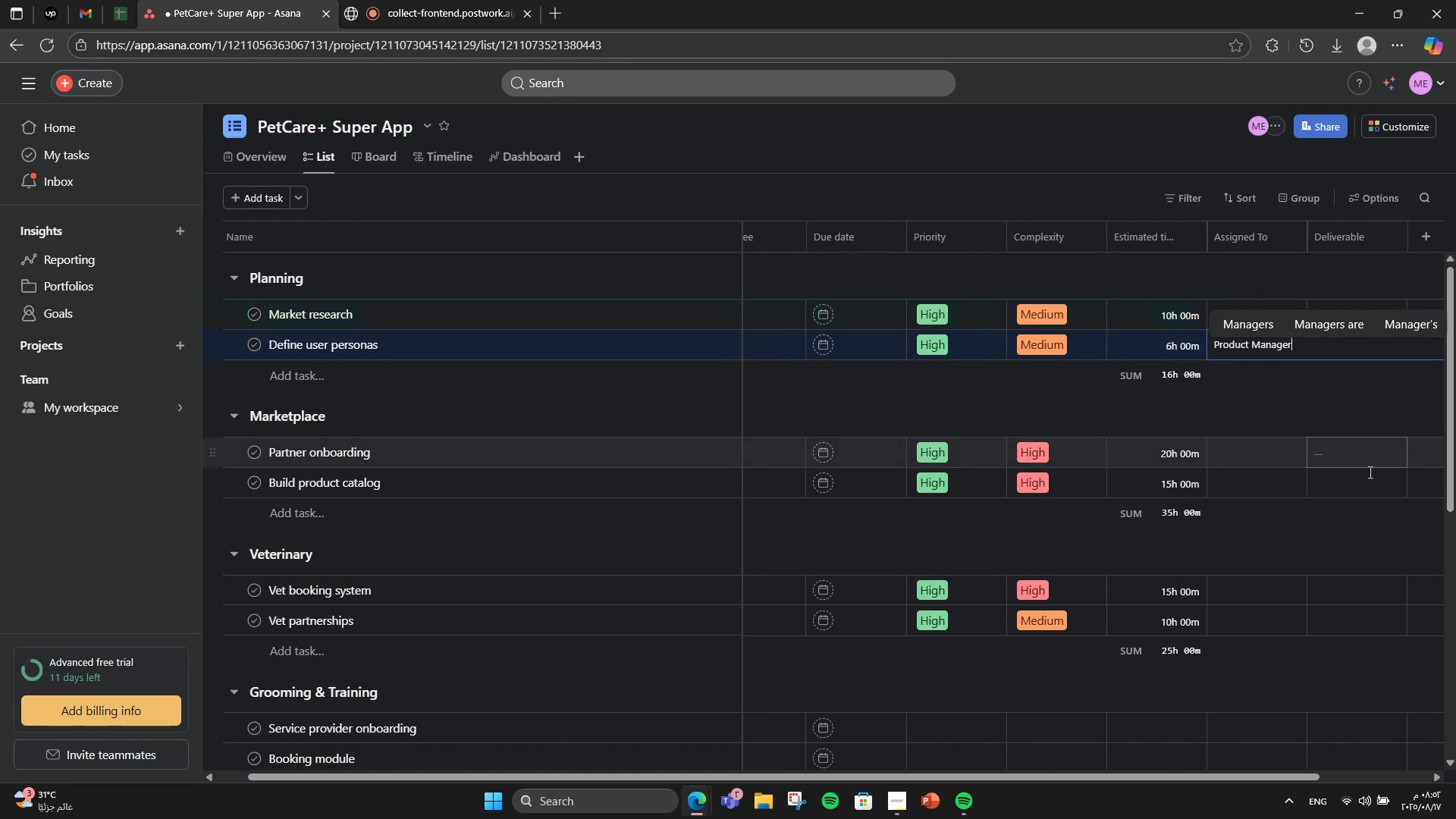 
left_click([1298, 453])
 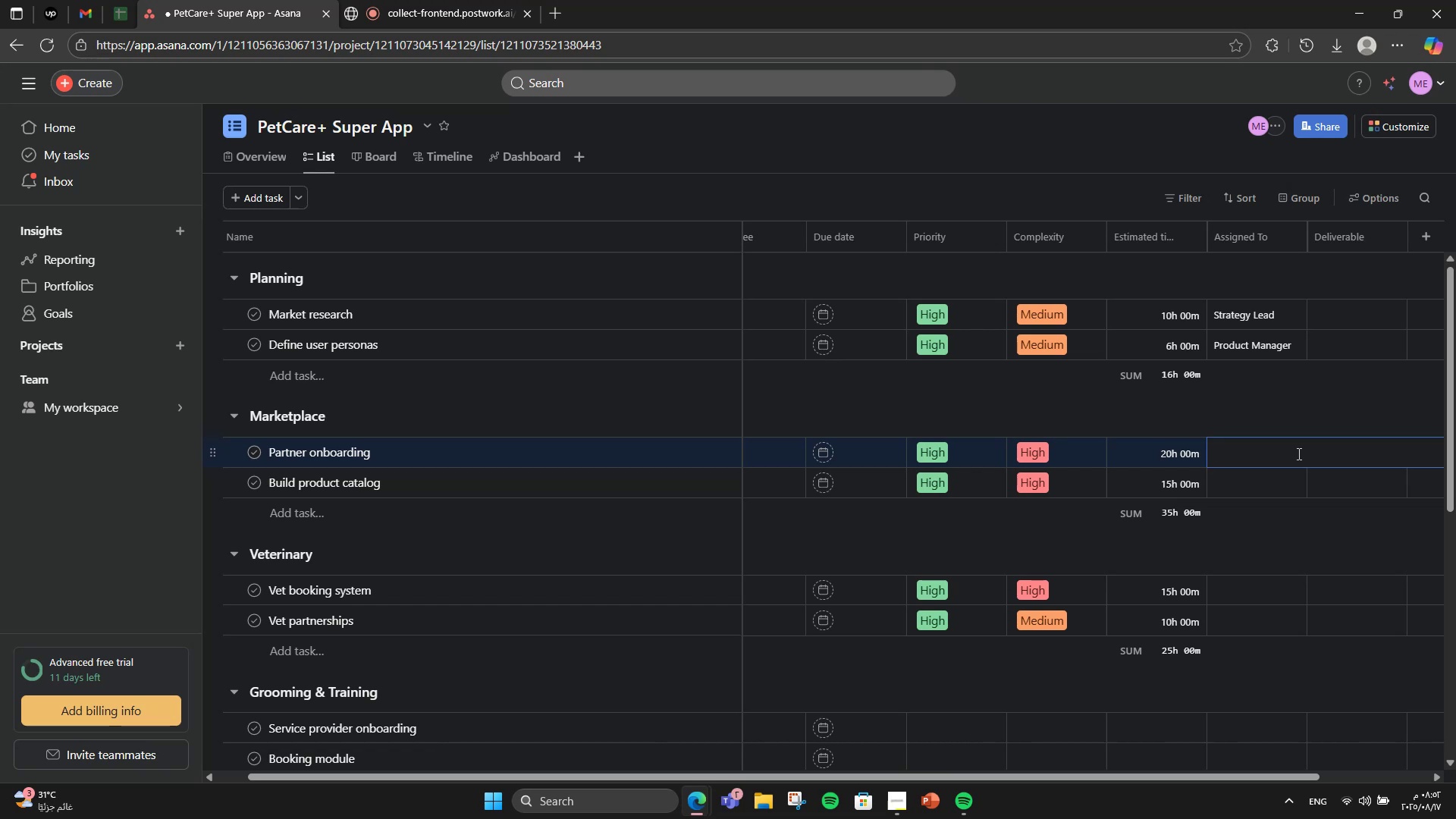 
type(Partnerships Lead)
 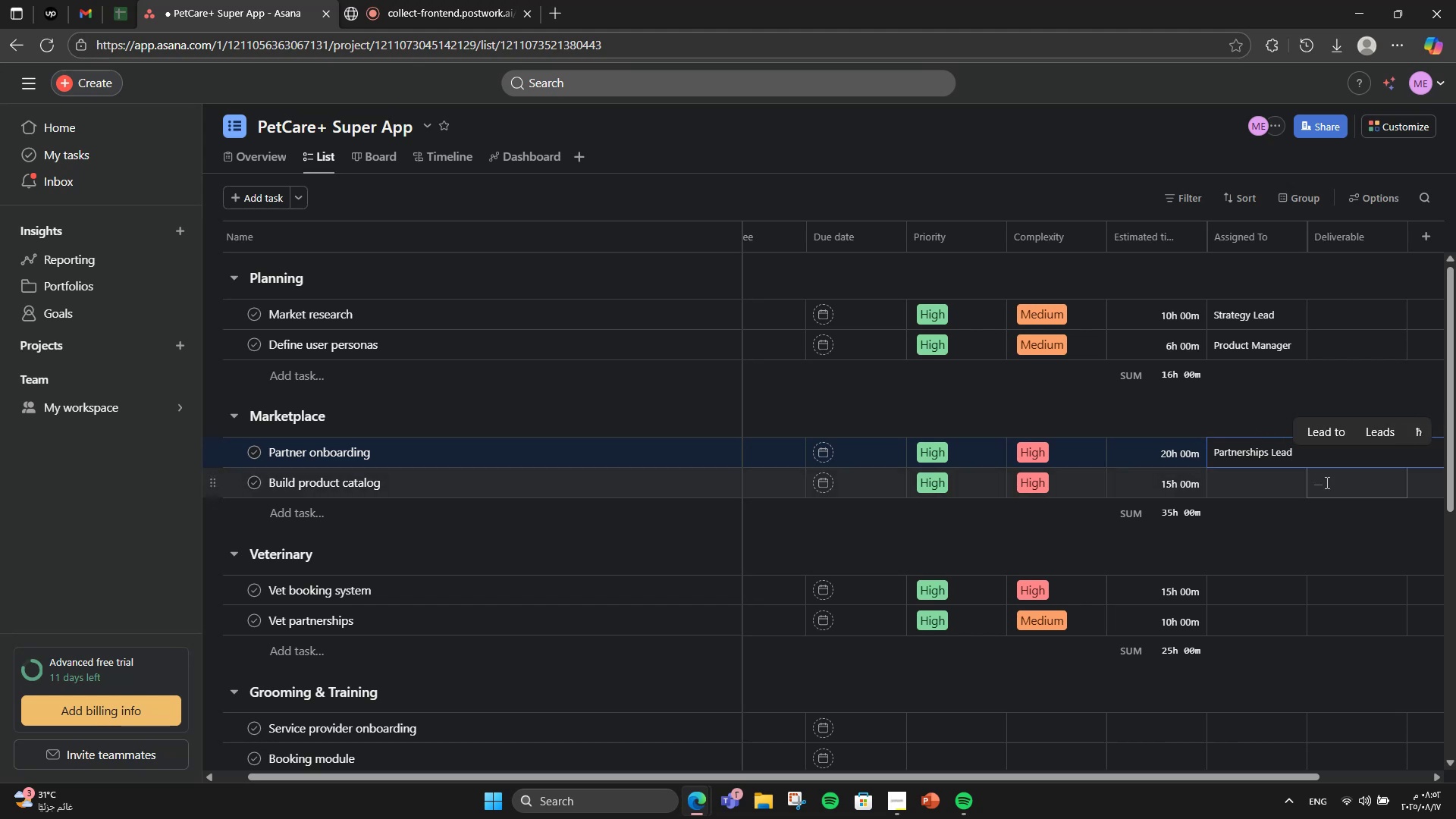 
left_click([1326, 477])
 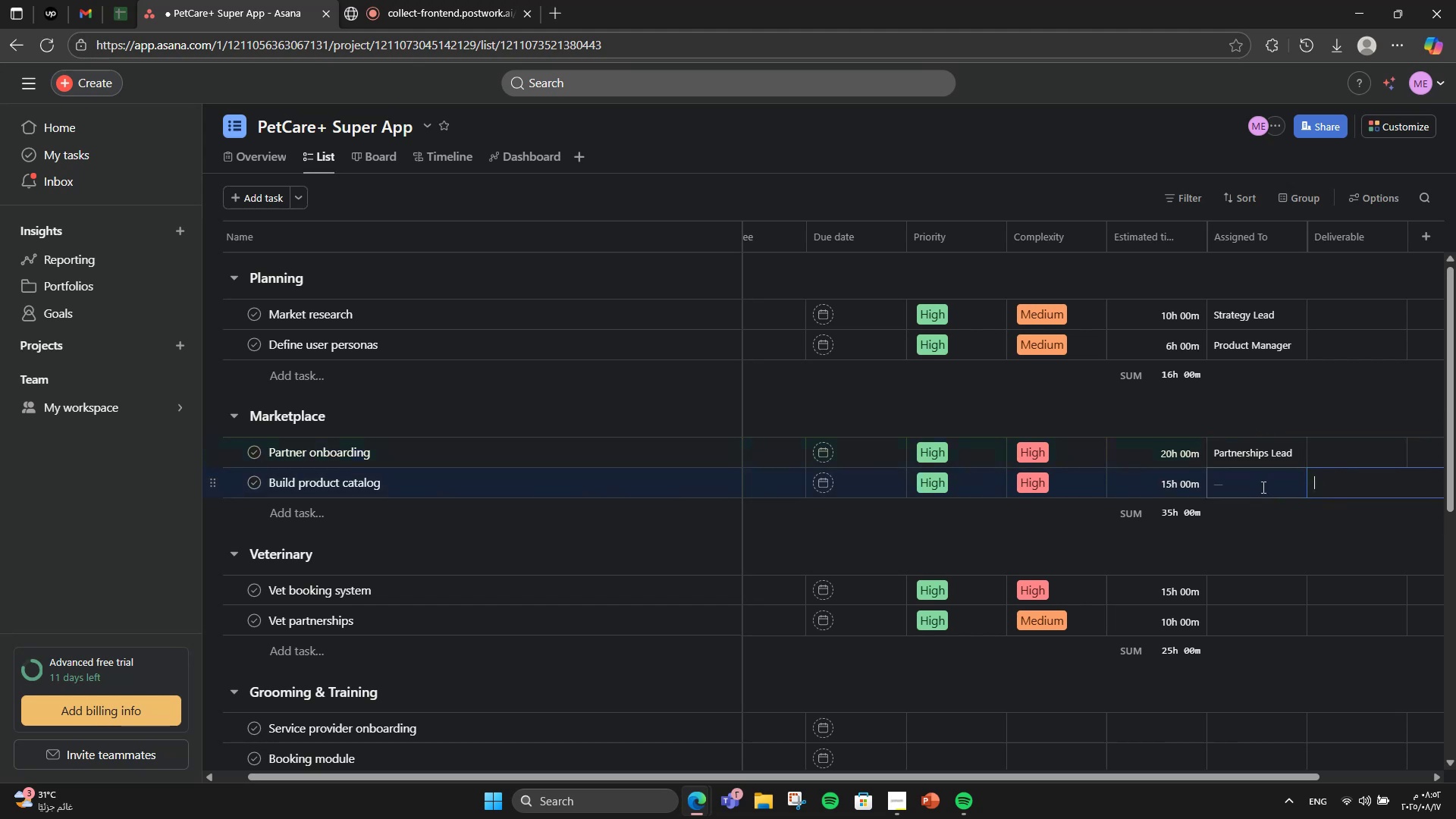 
left_click([1262, 487])
 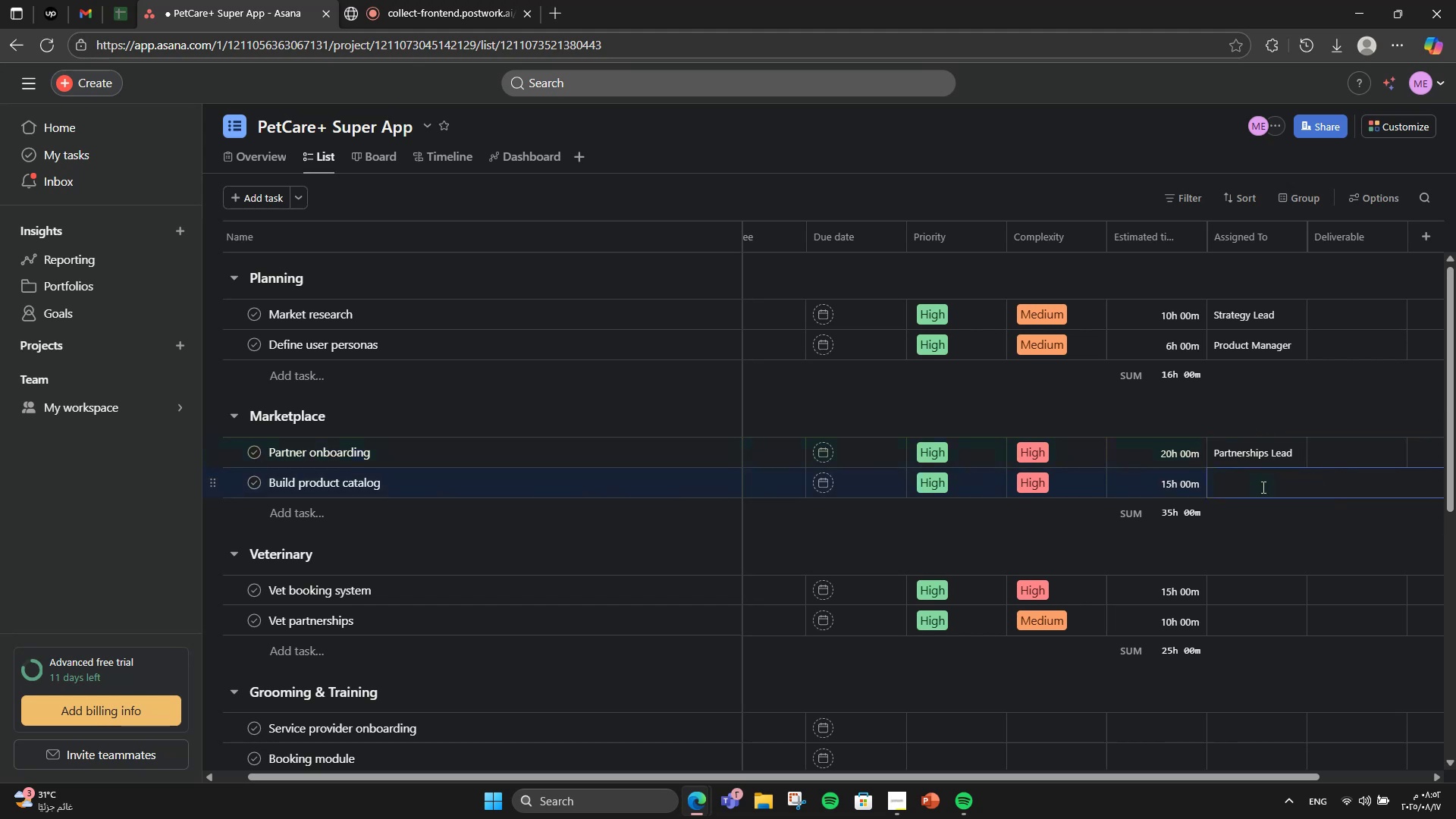 
type(Product Team)
 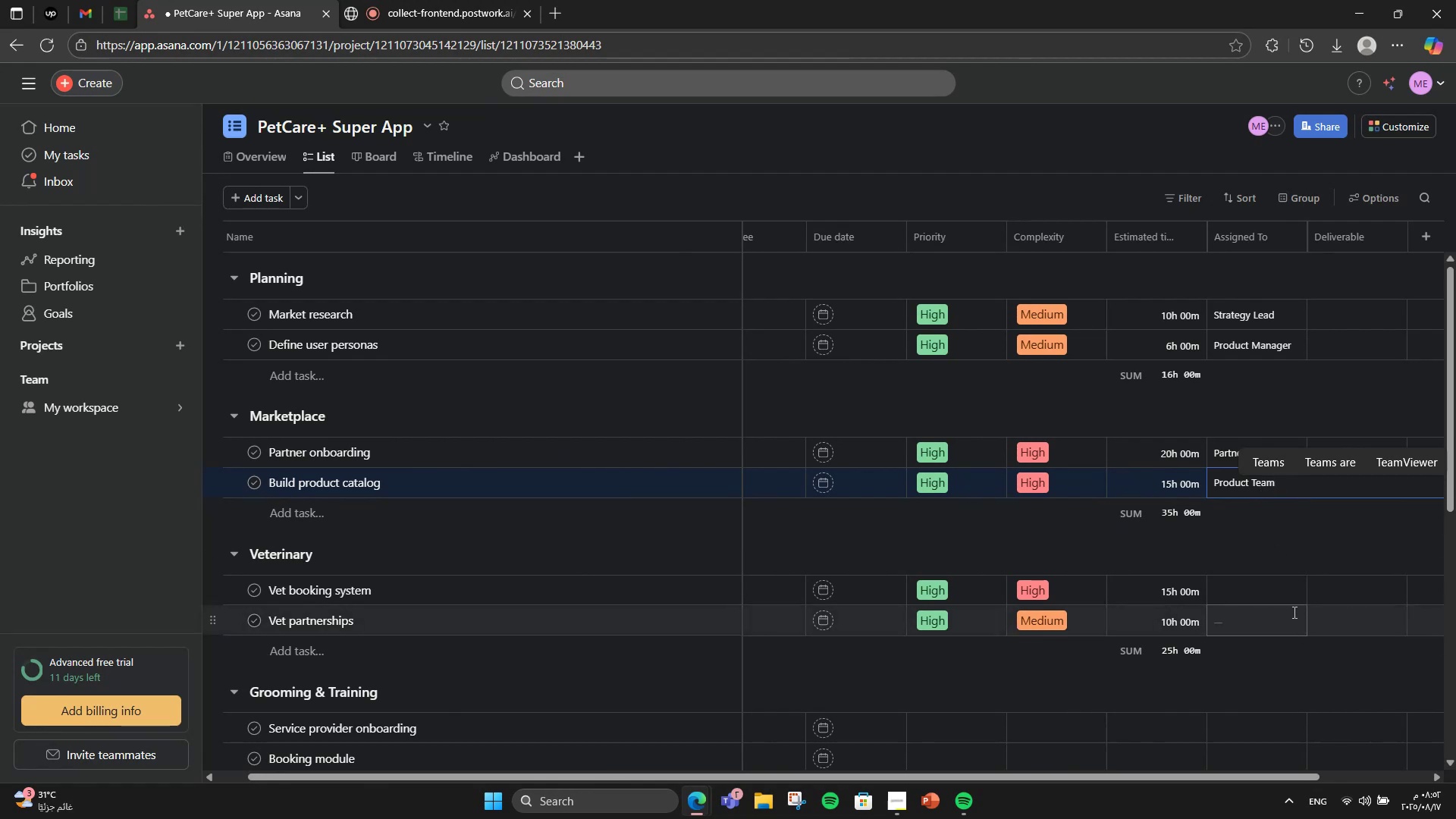 
left_click([1292, 592])
 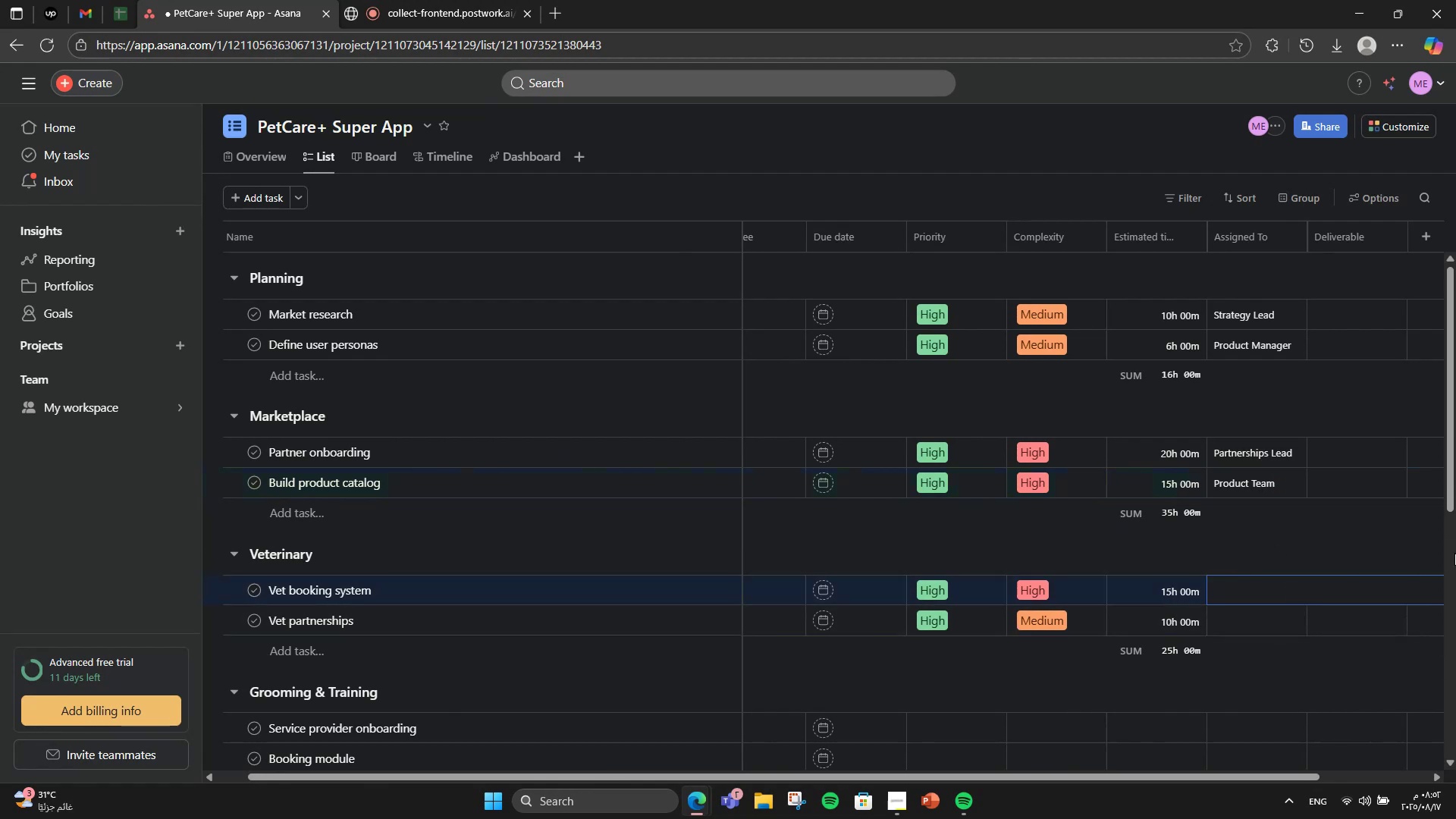 
type(Dev Team)
 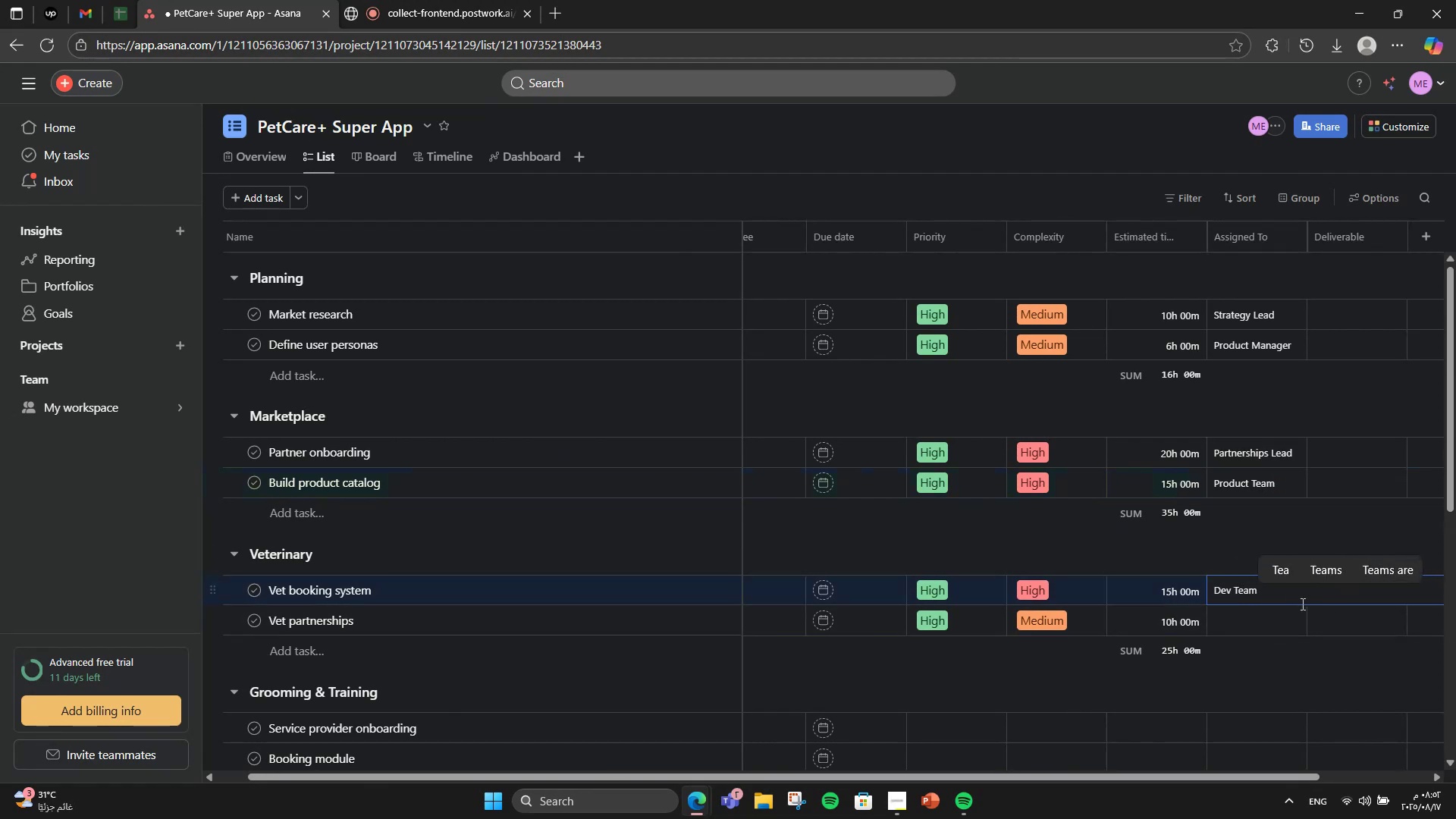 
left_click([1271, 620])
 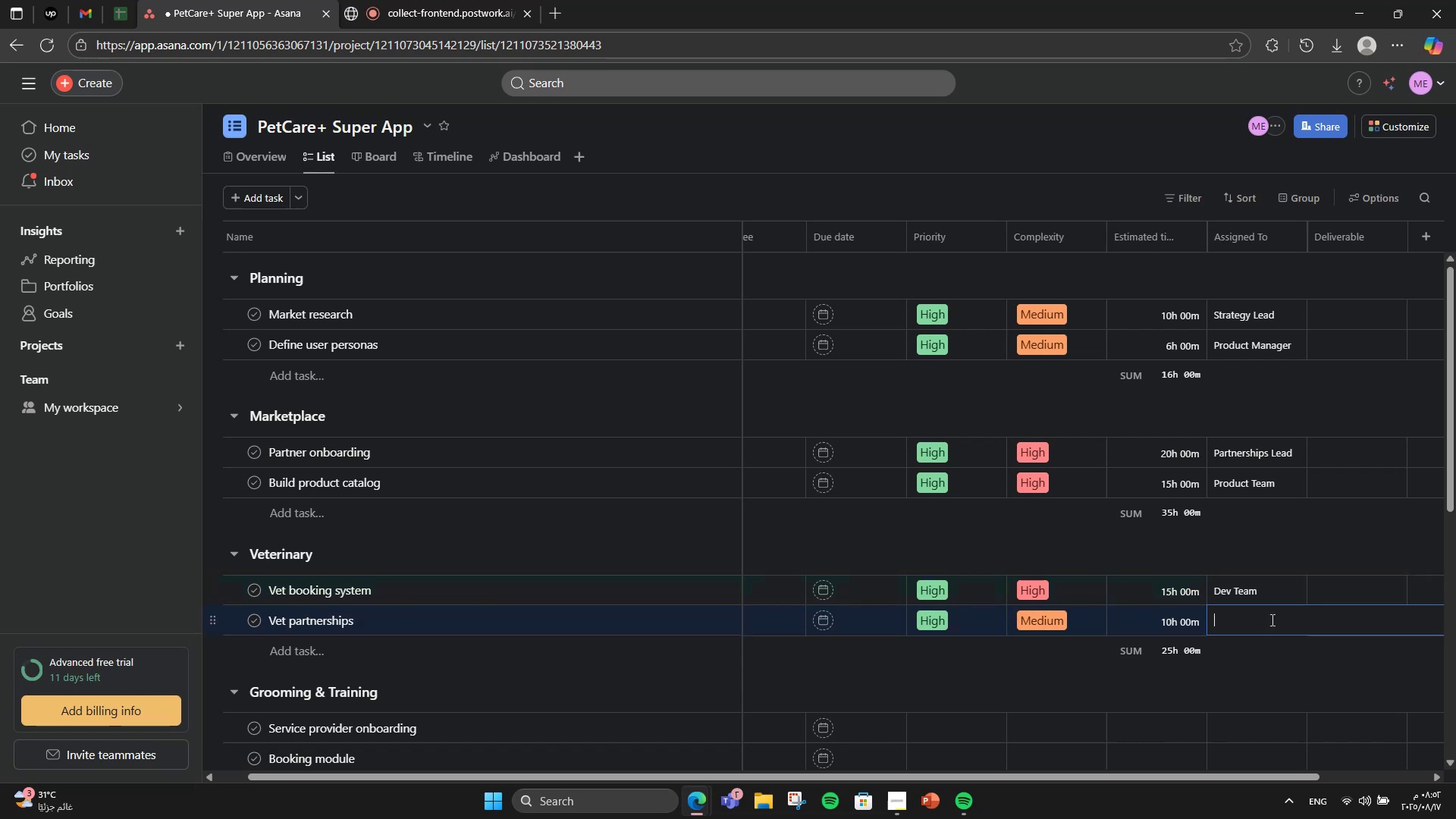 
type(Partnerships Lead)
 